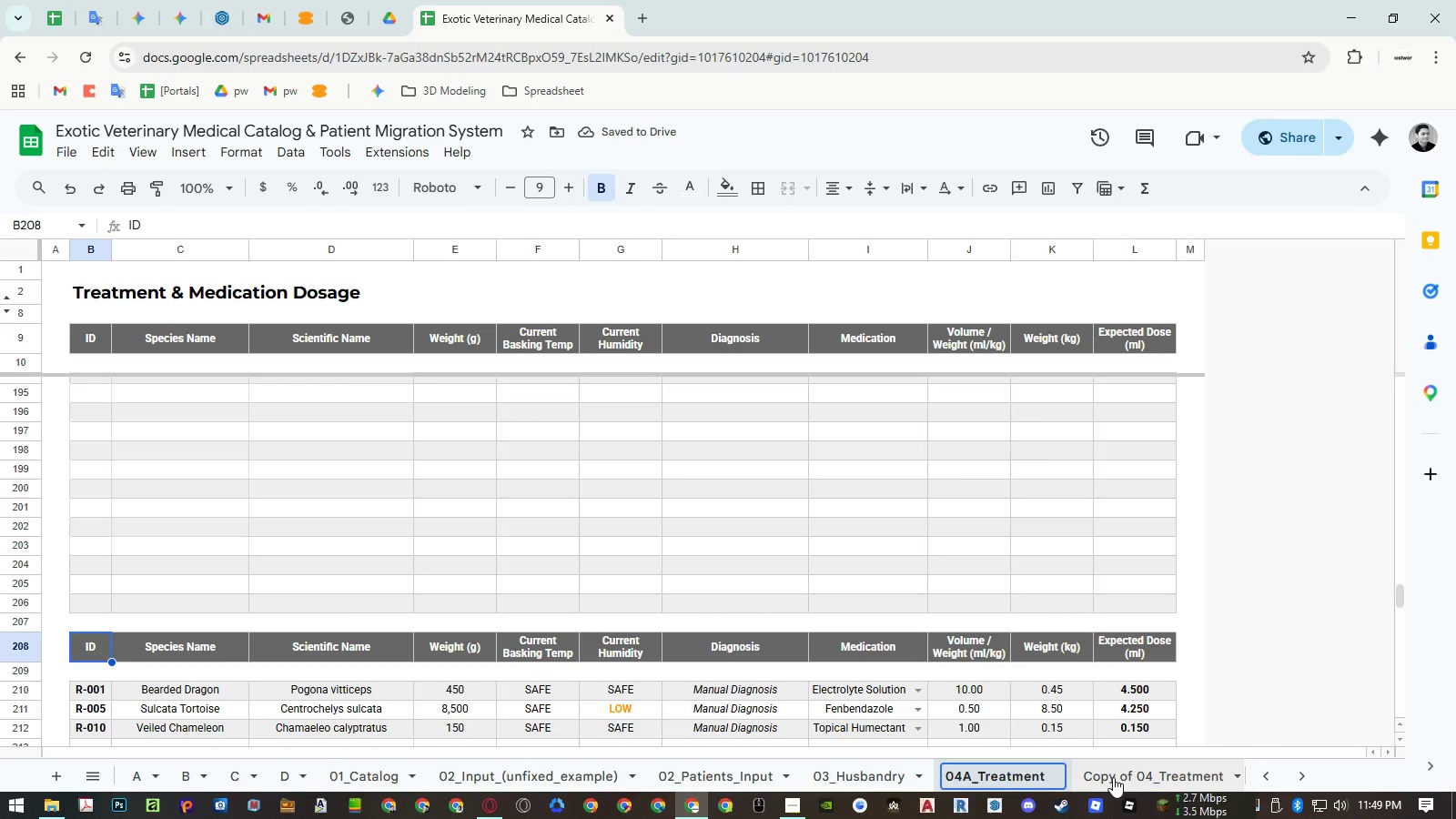 
double_click([1113, 777])
 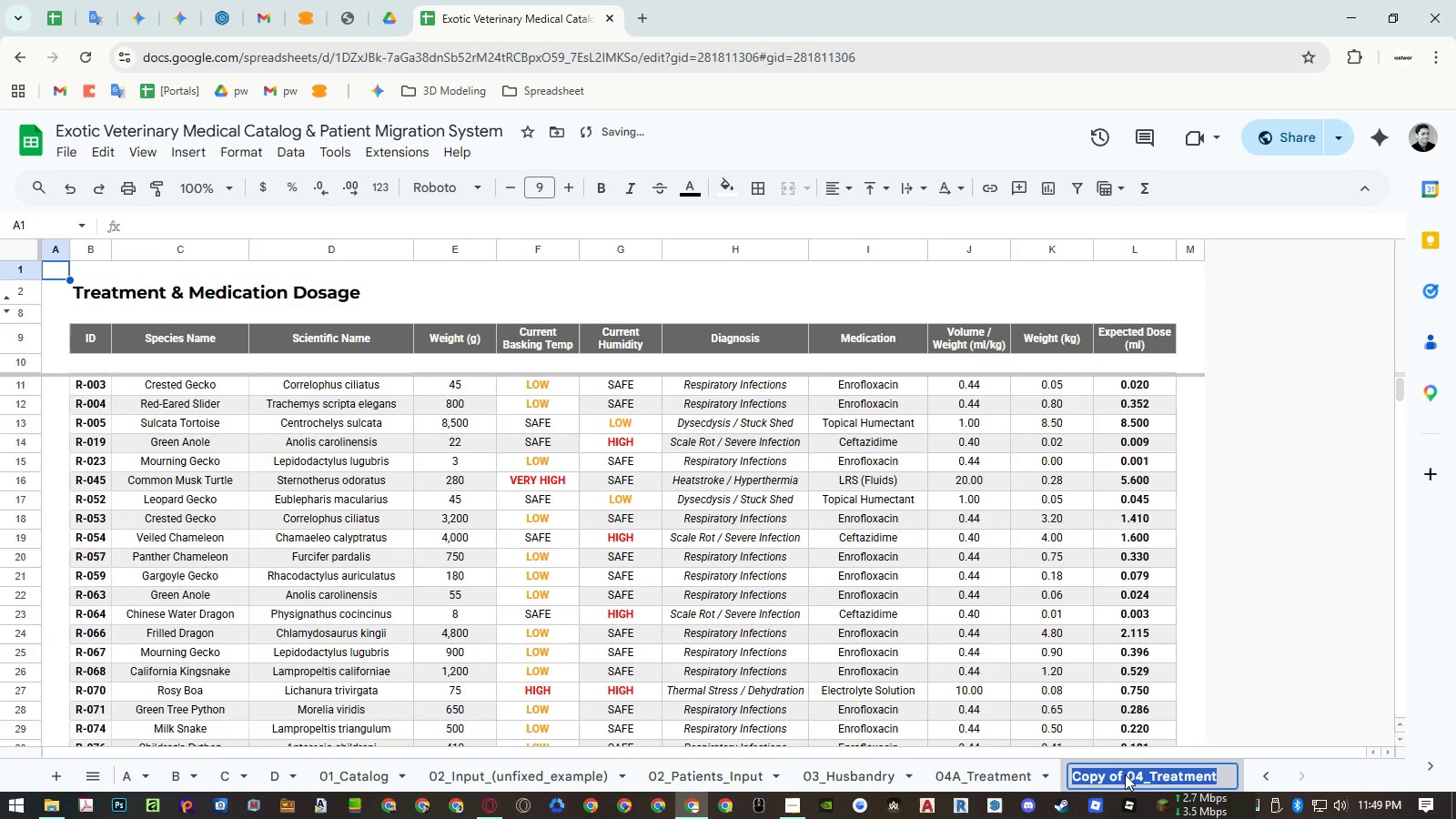 
triple_click([1136, 773])
 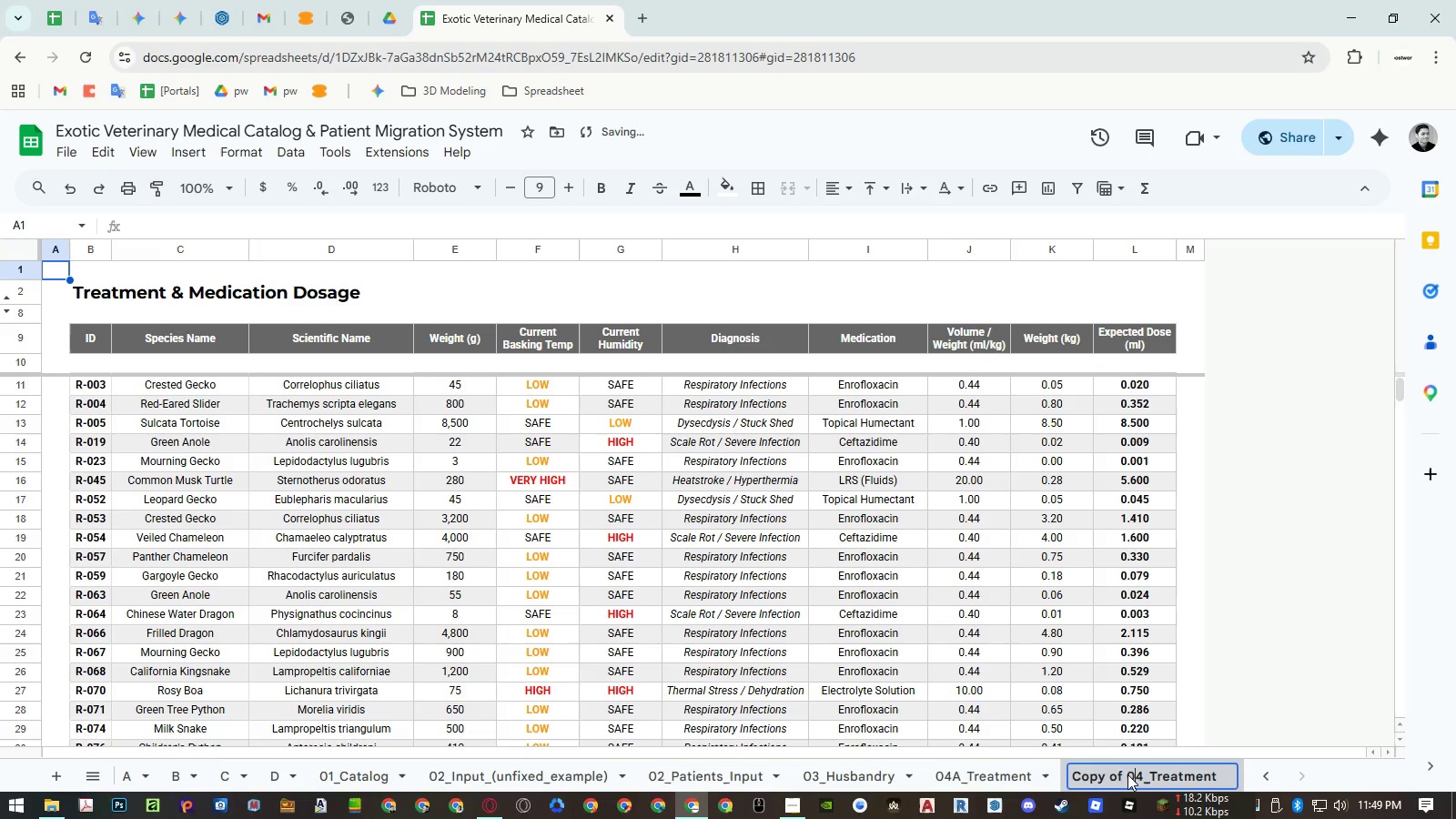 
left_click_drag(start_coordinate=[1127, 774], to_coordinate=[1036, 769])
 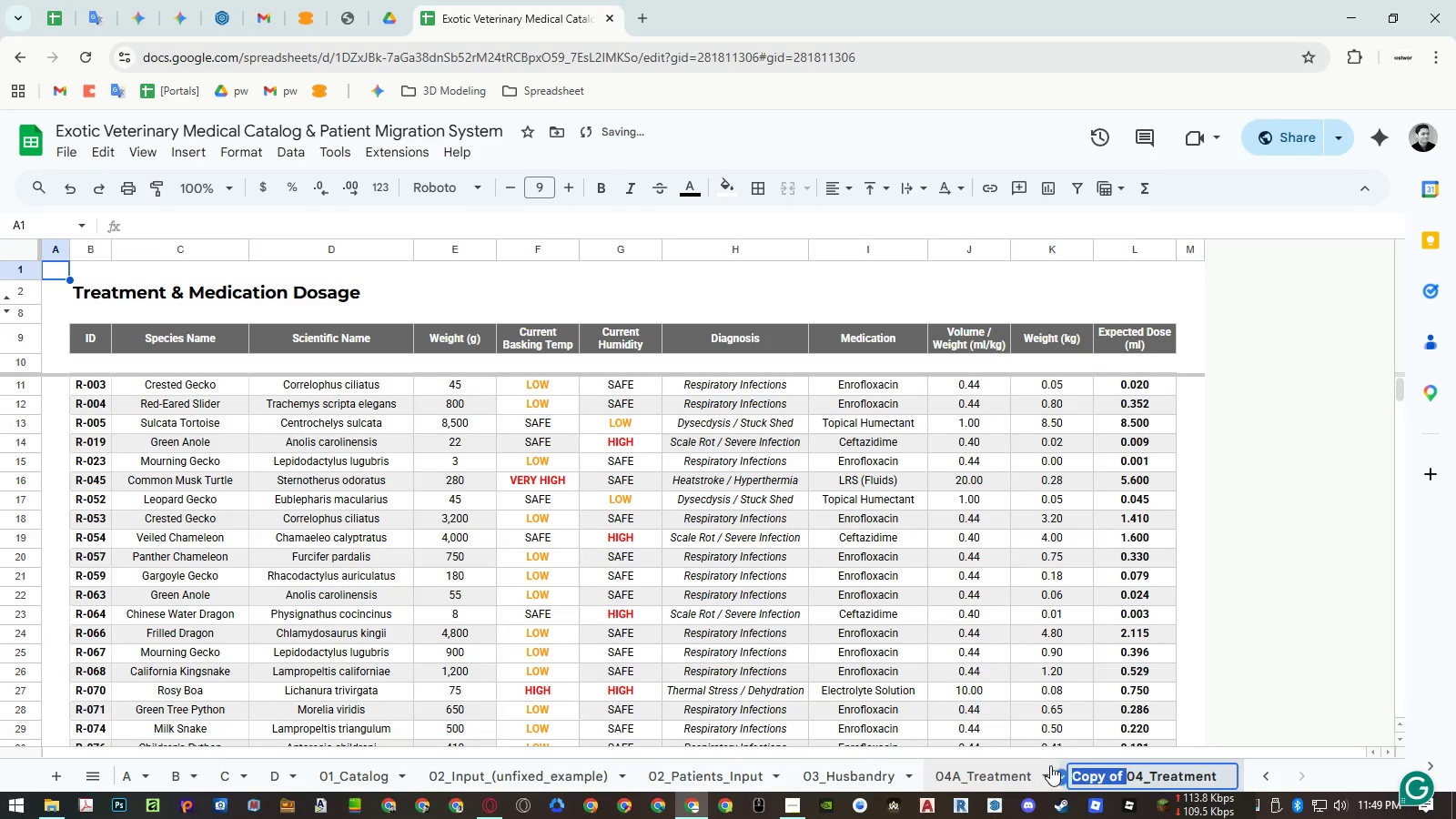 
key(Backspace)
 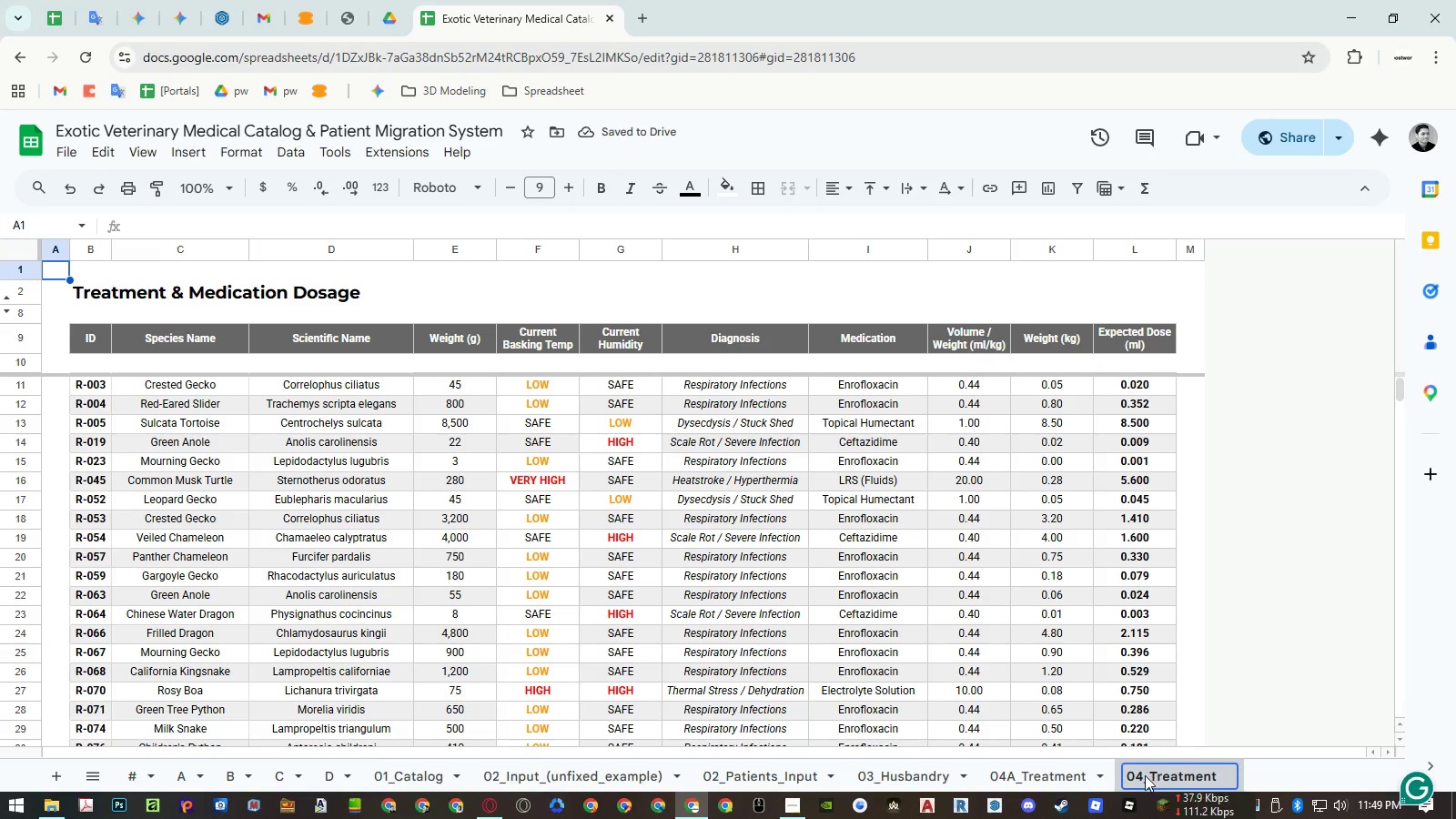 
left_click([1144, 775])
 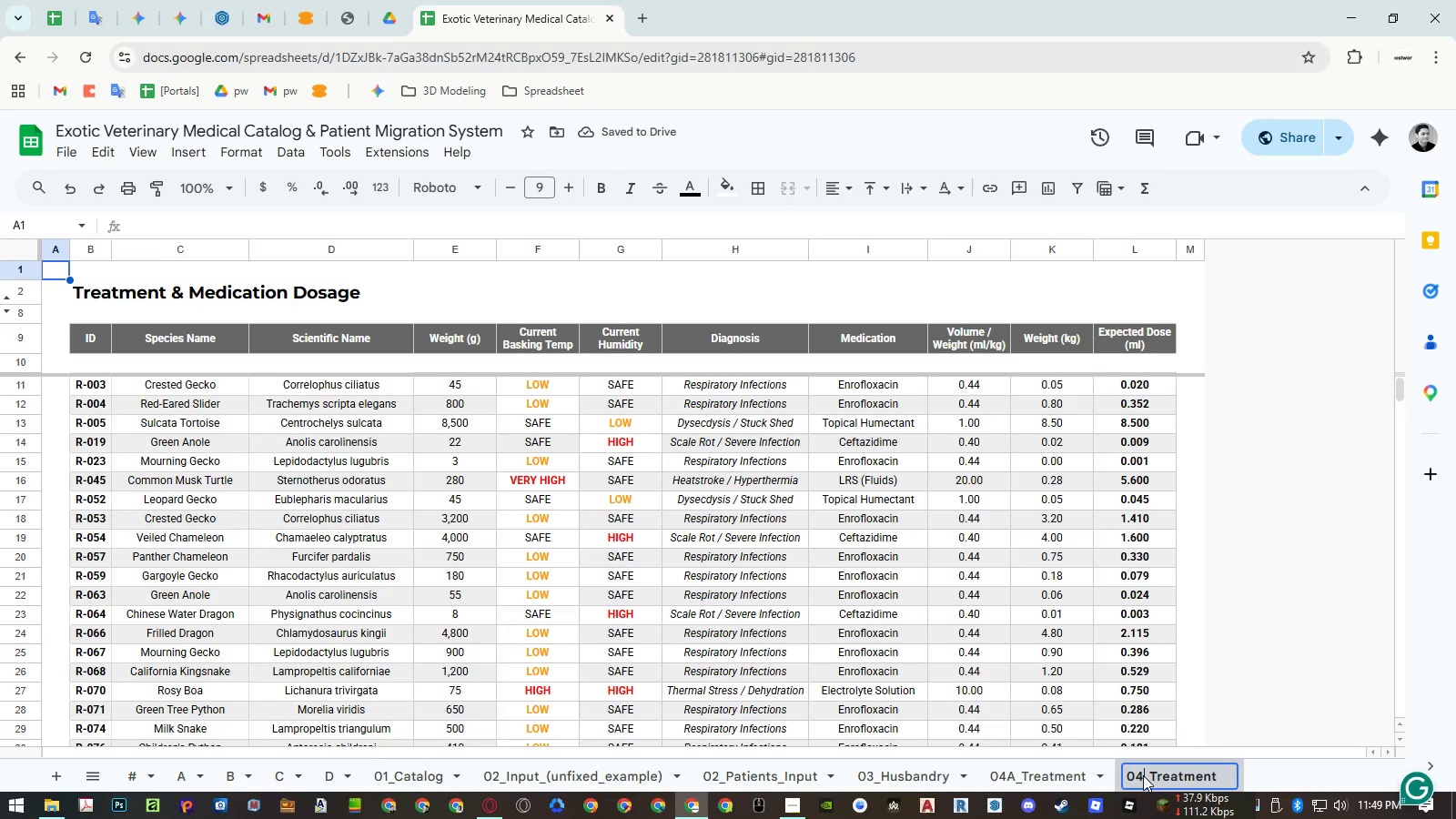 
key(Shift+B)
 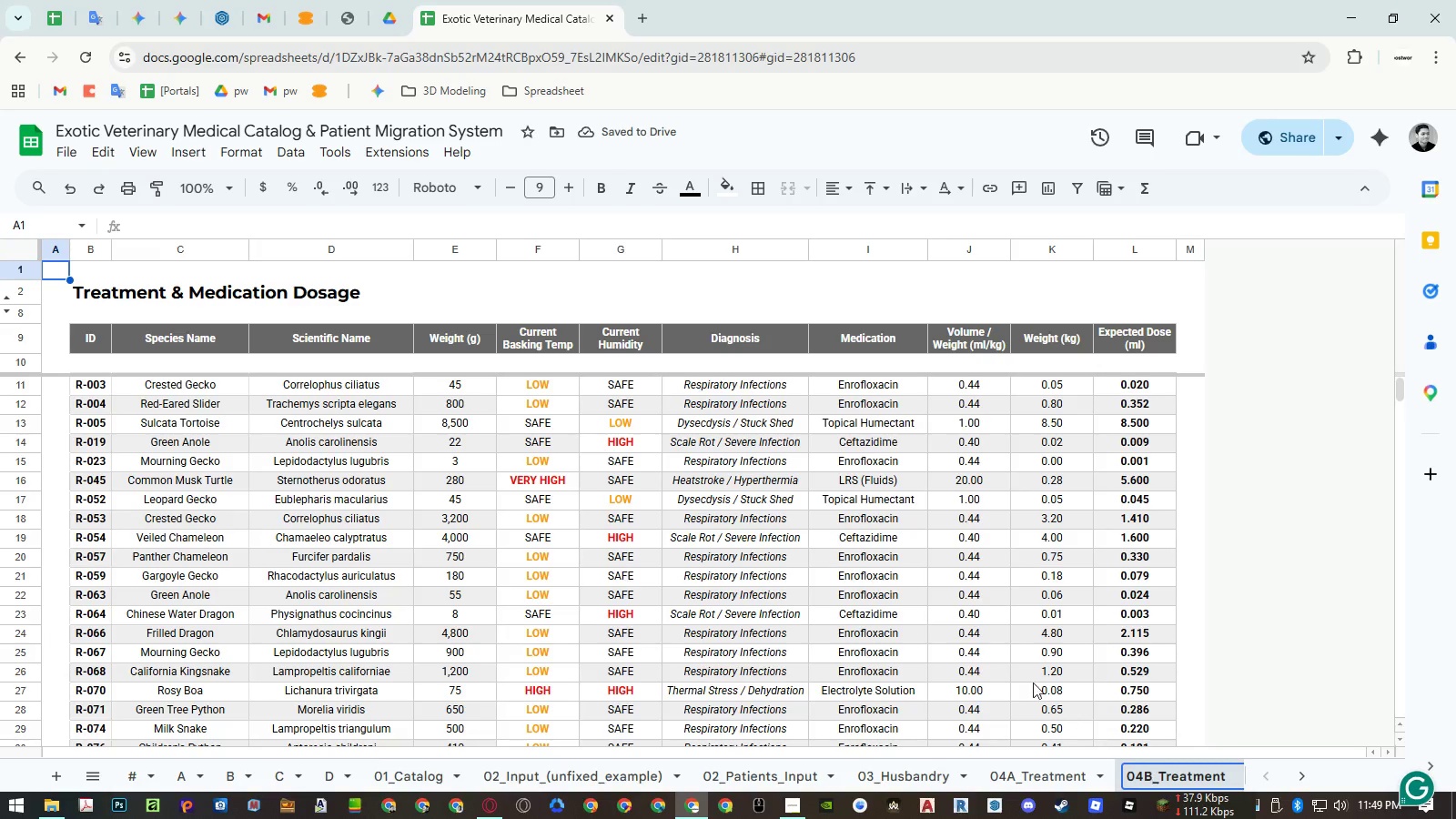 
left_click([1029, 680])
 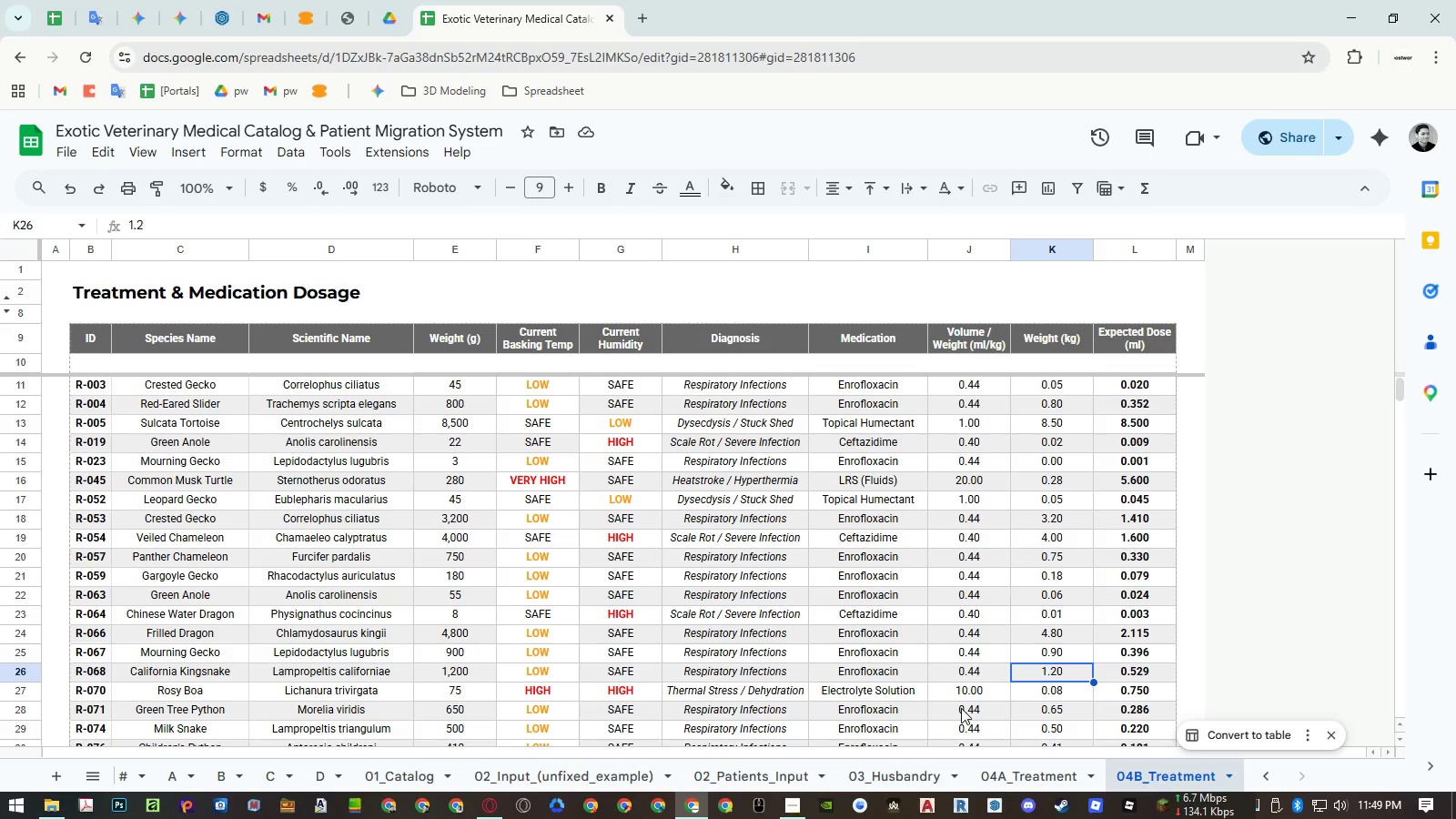 
wait(7.16)
 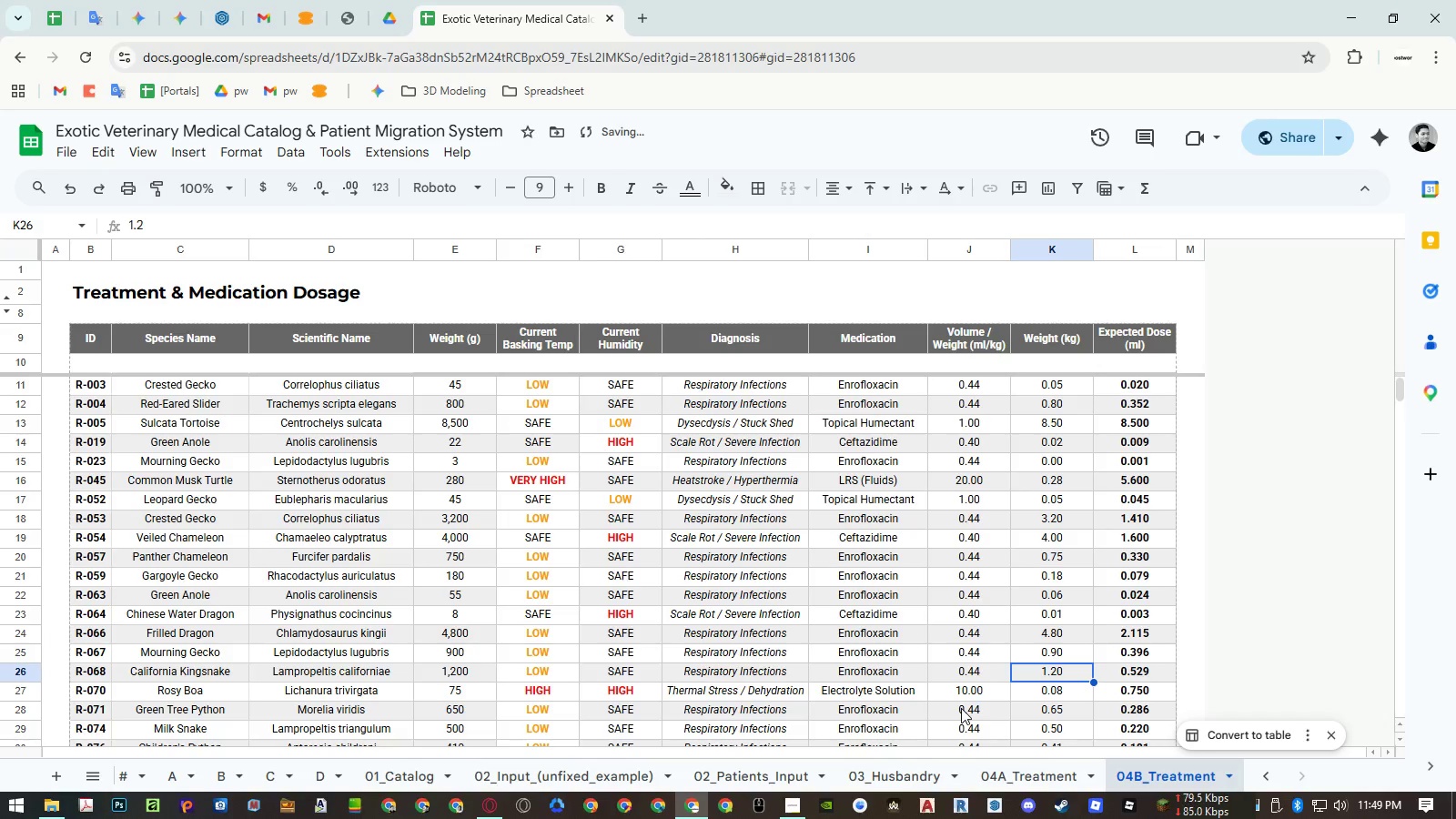 
double_click([86, 360])
 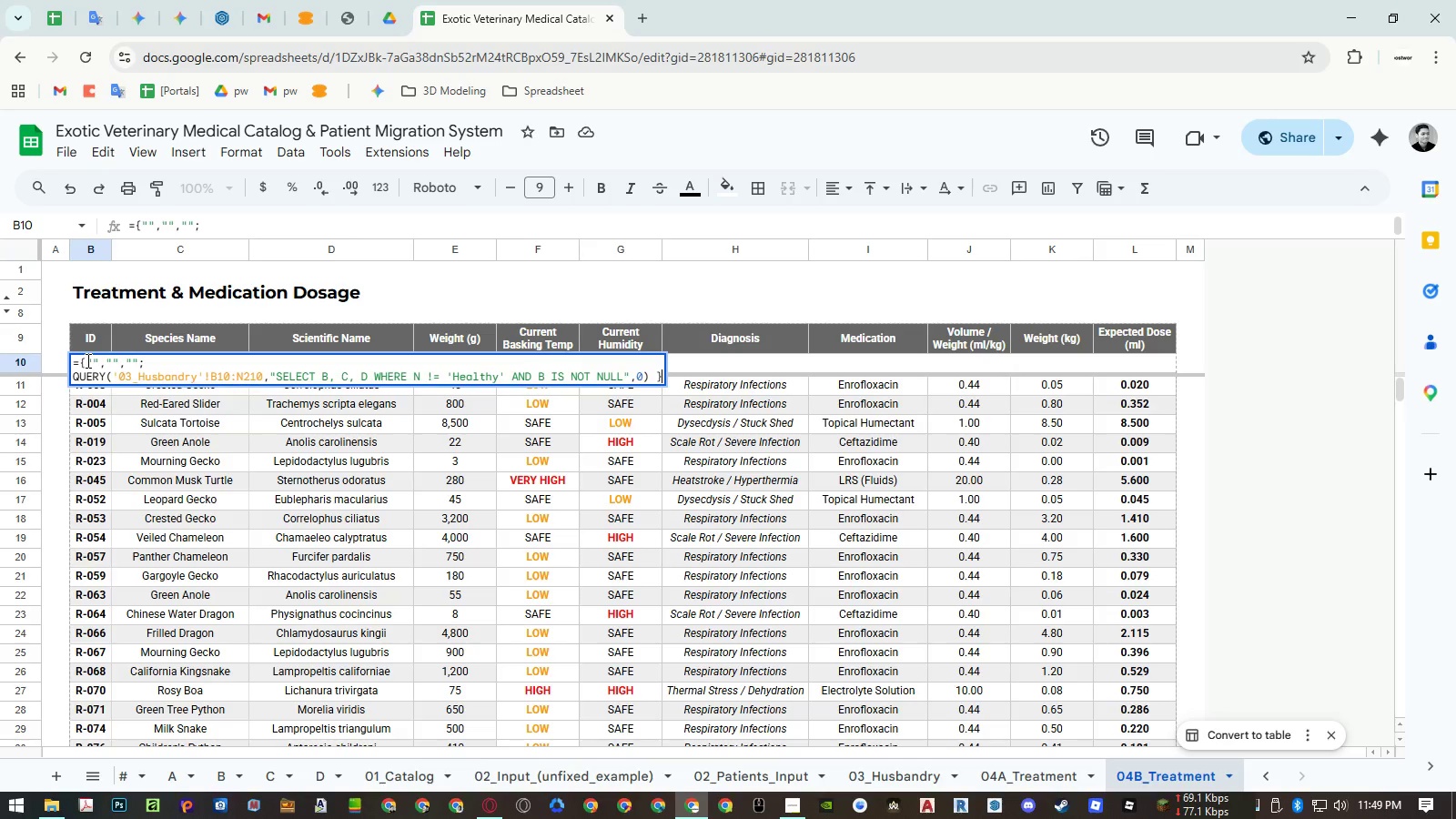 
key(Escape)
 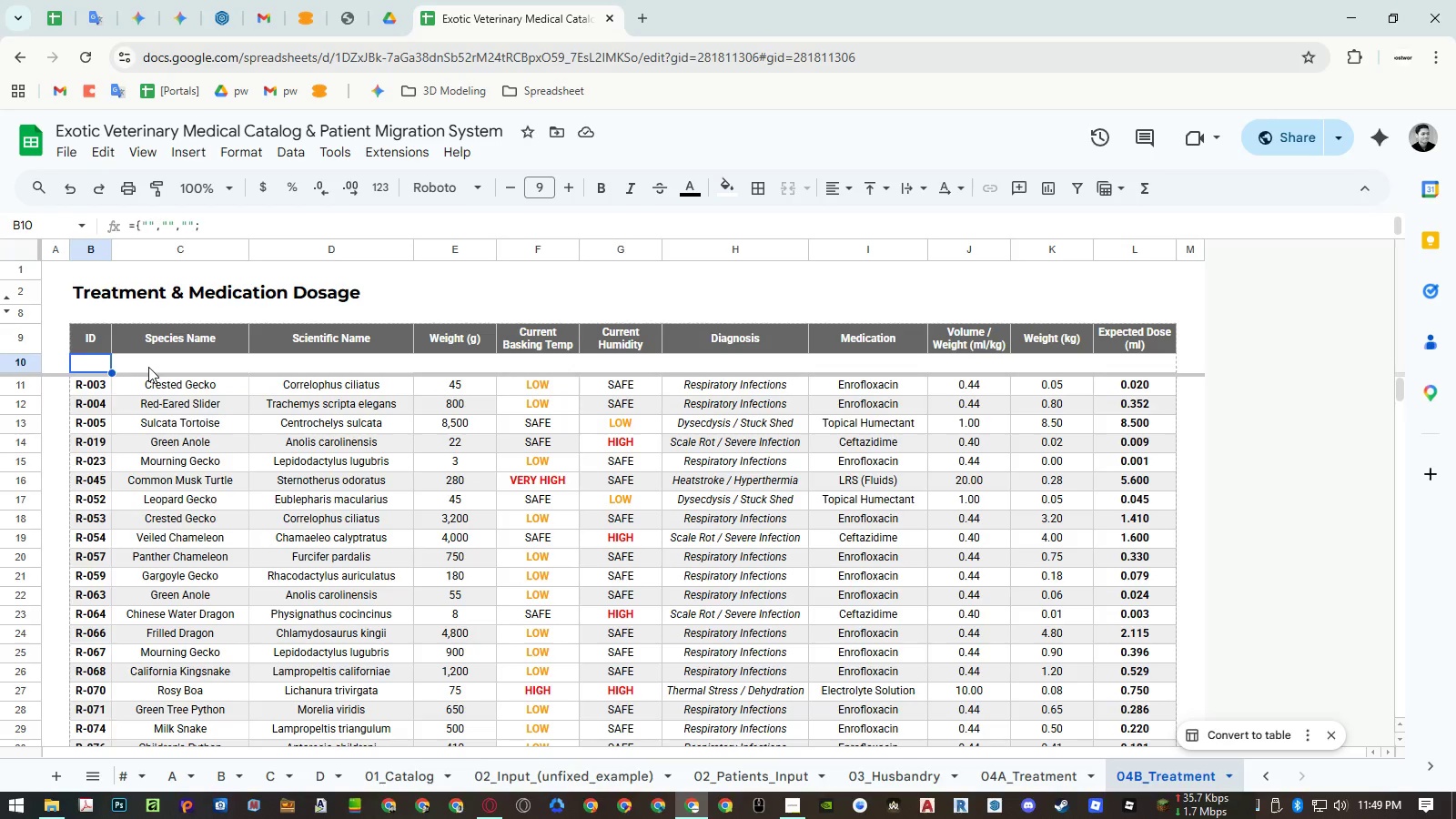 
double_click([148, 367])
 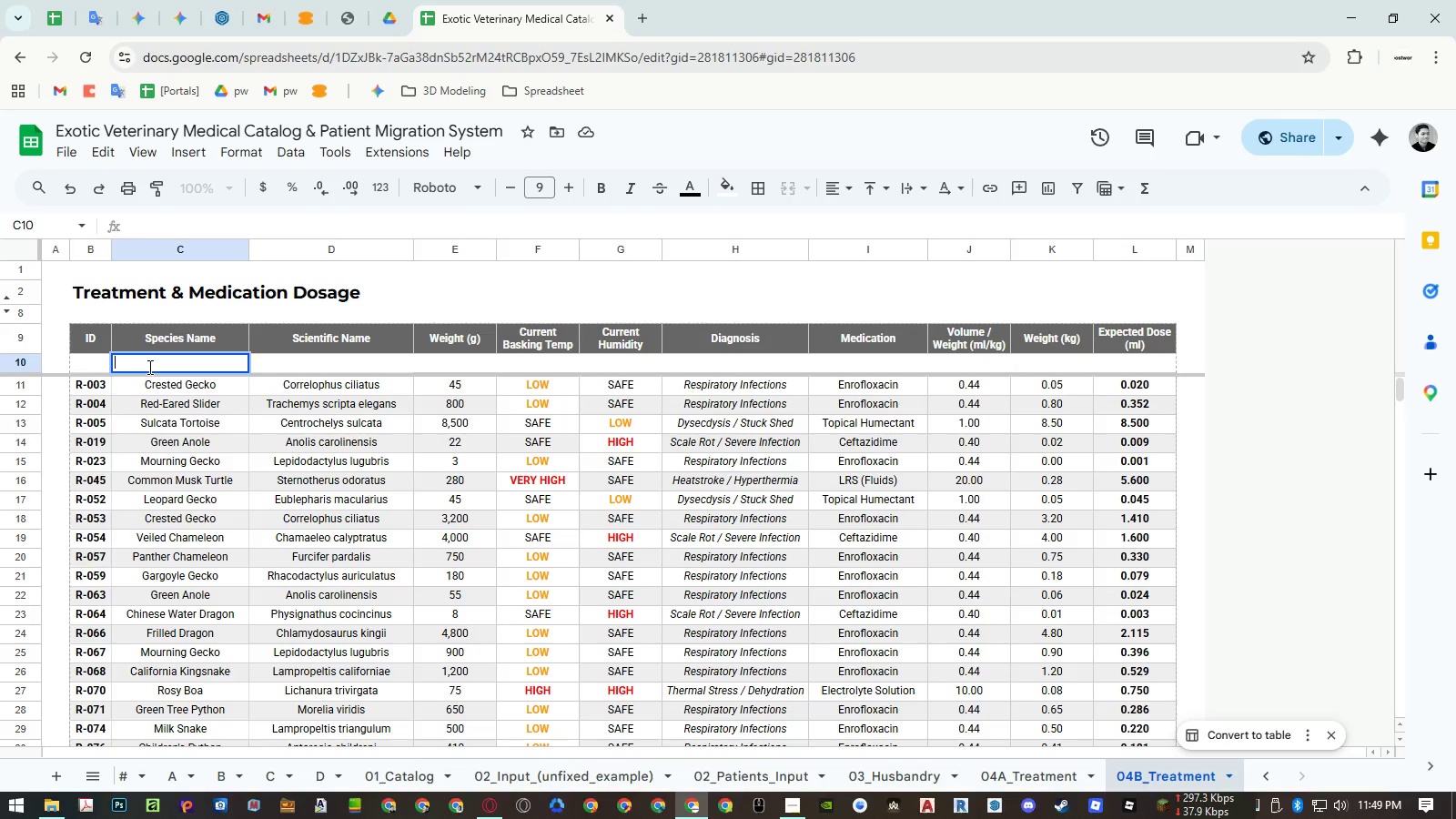 
key(Escape)
 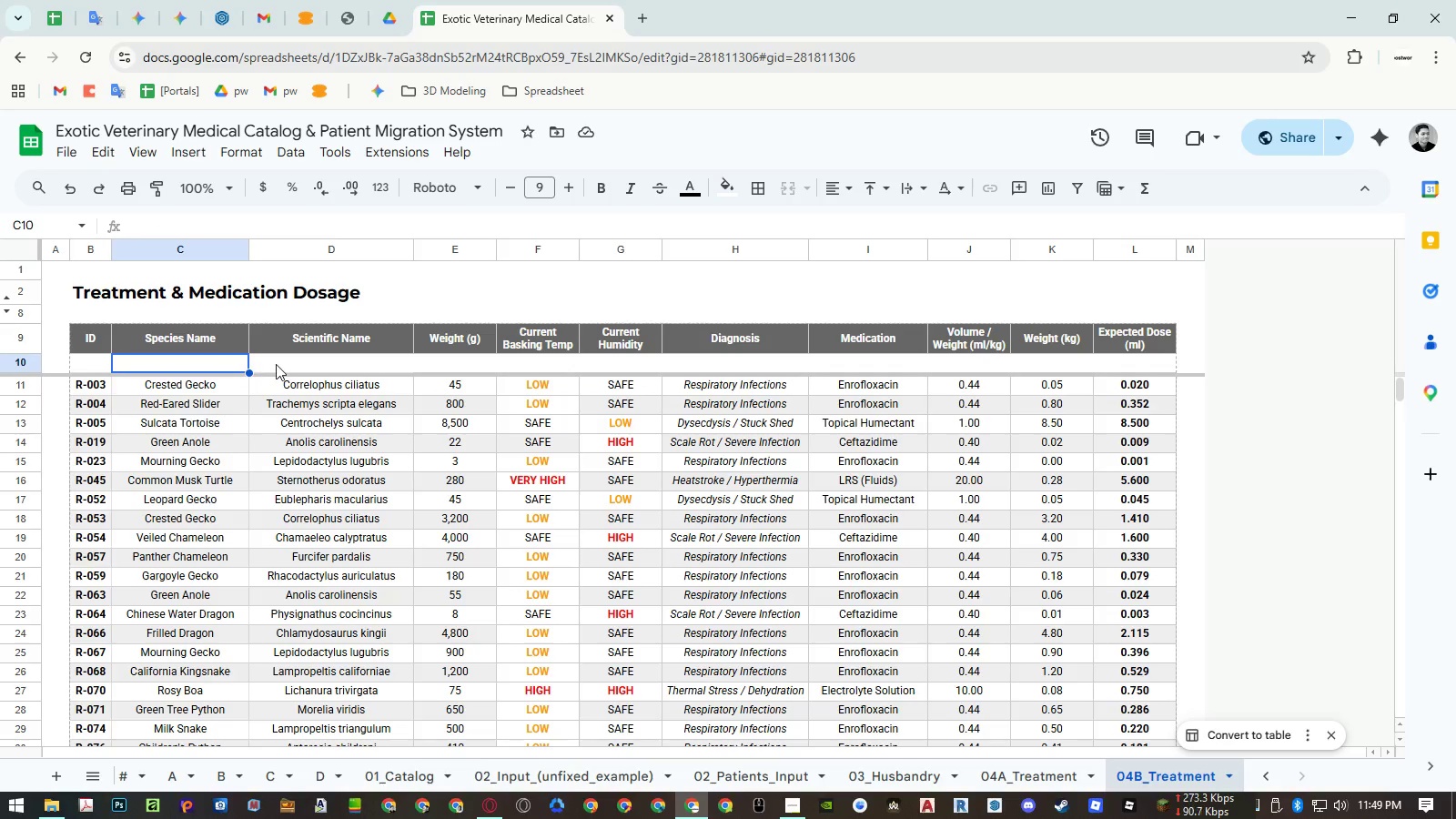 
left_click([276, 364])
 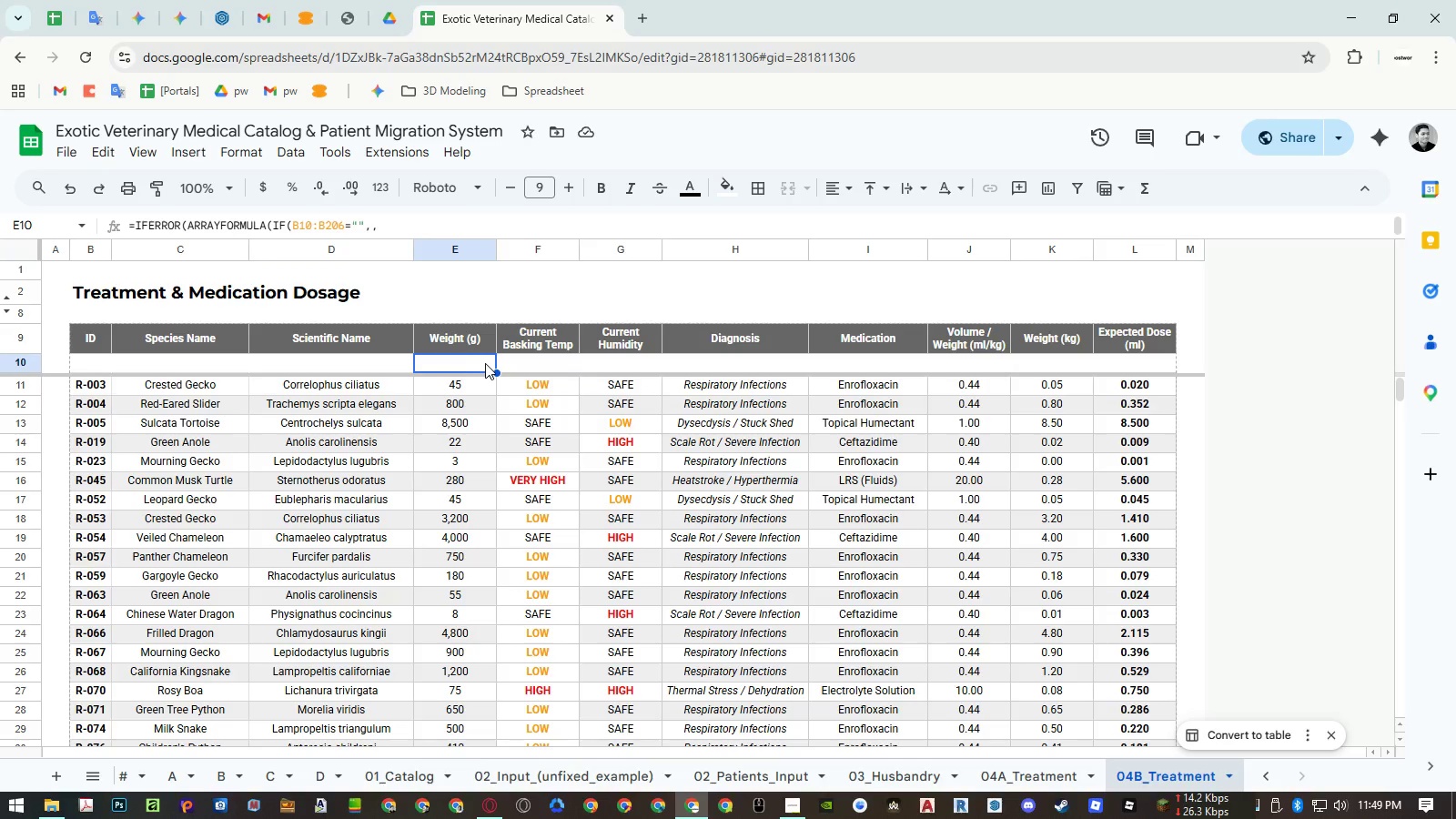 
double_click([485, 363])
 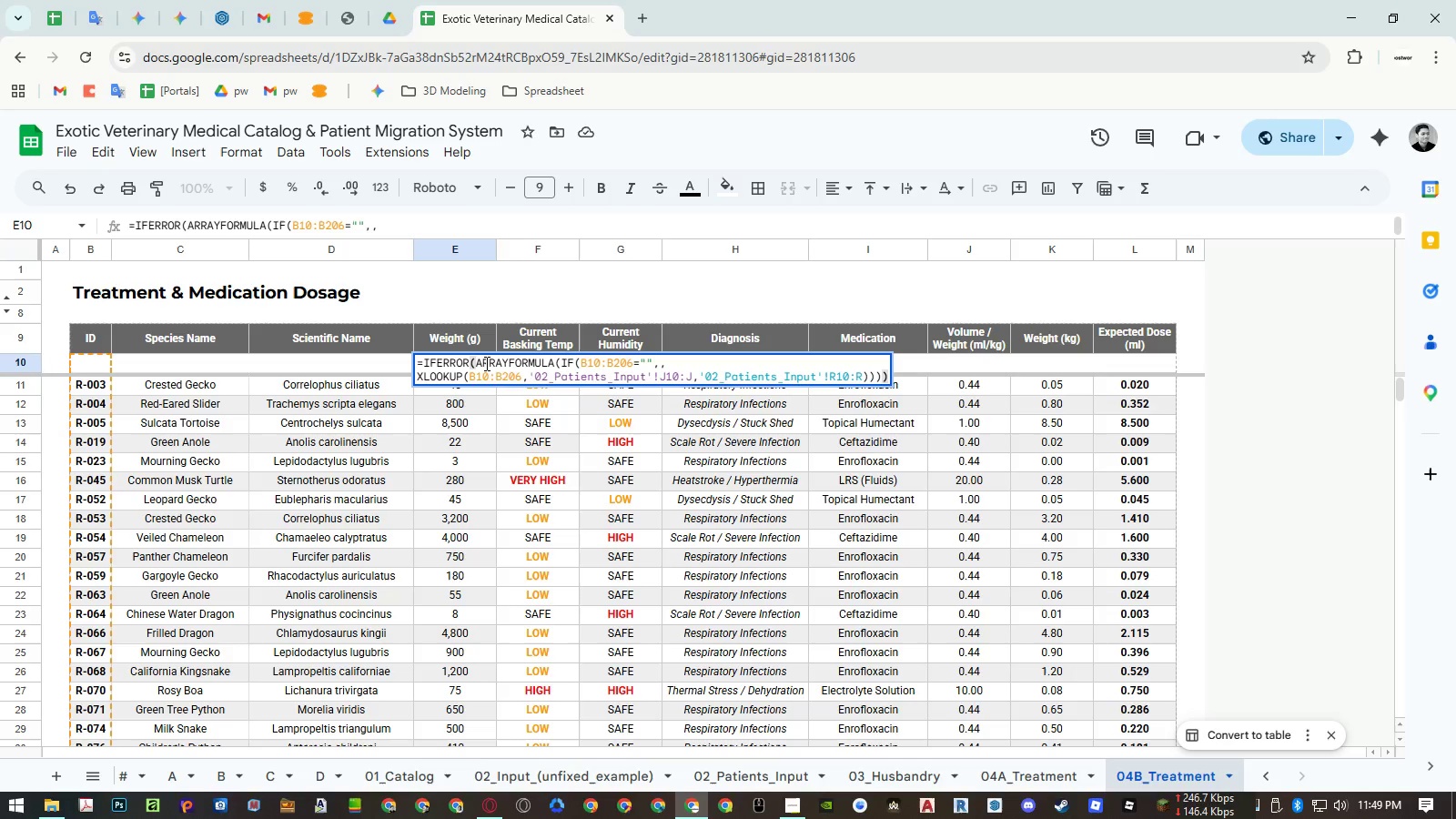 
key(Escape)
 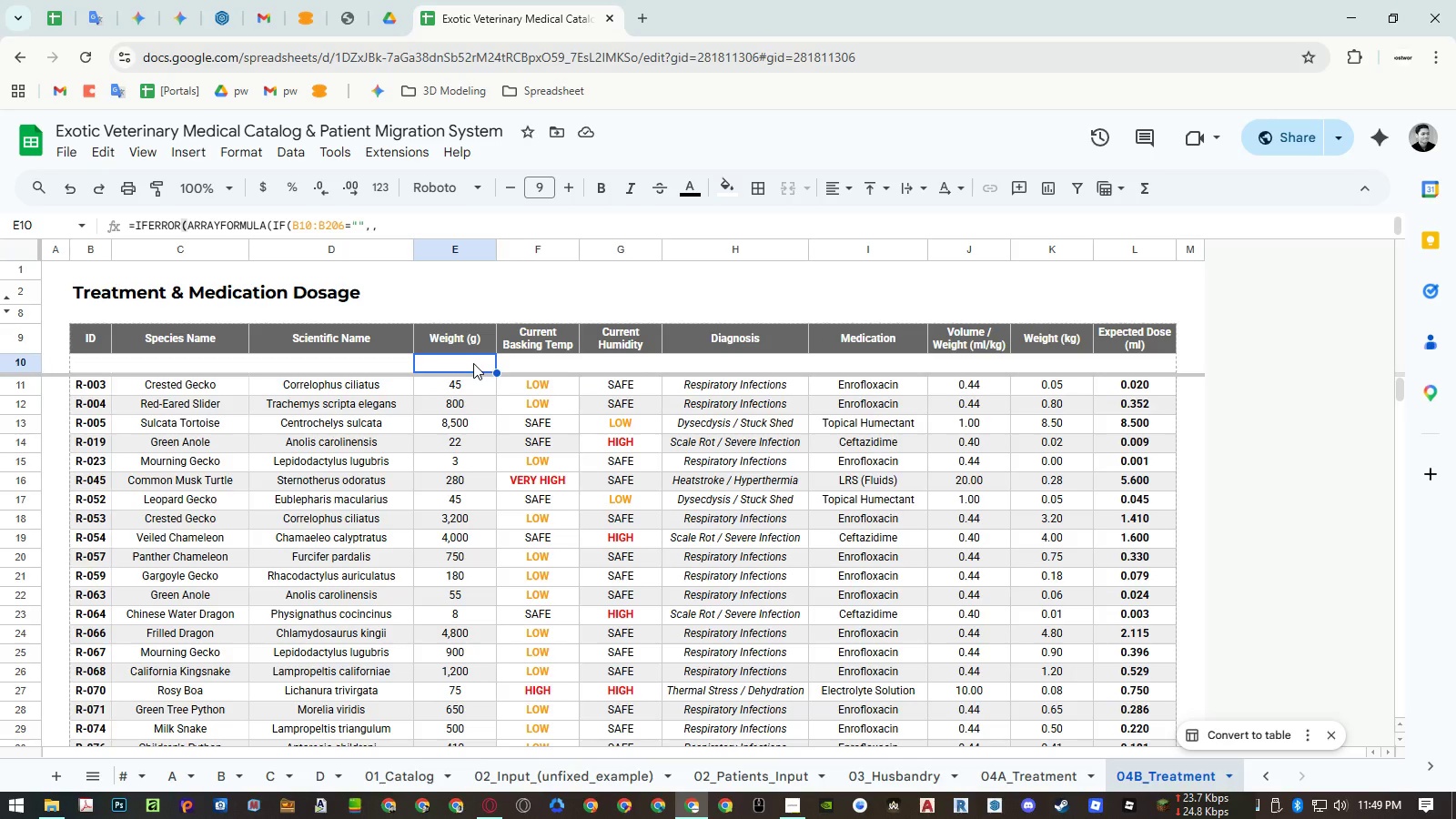 
wait(5.58)
 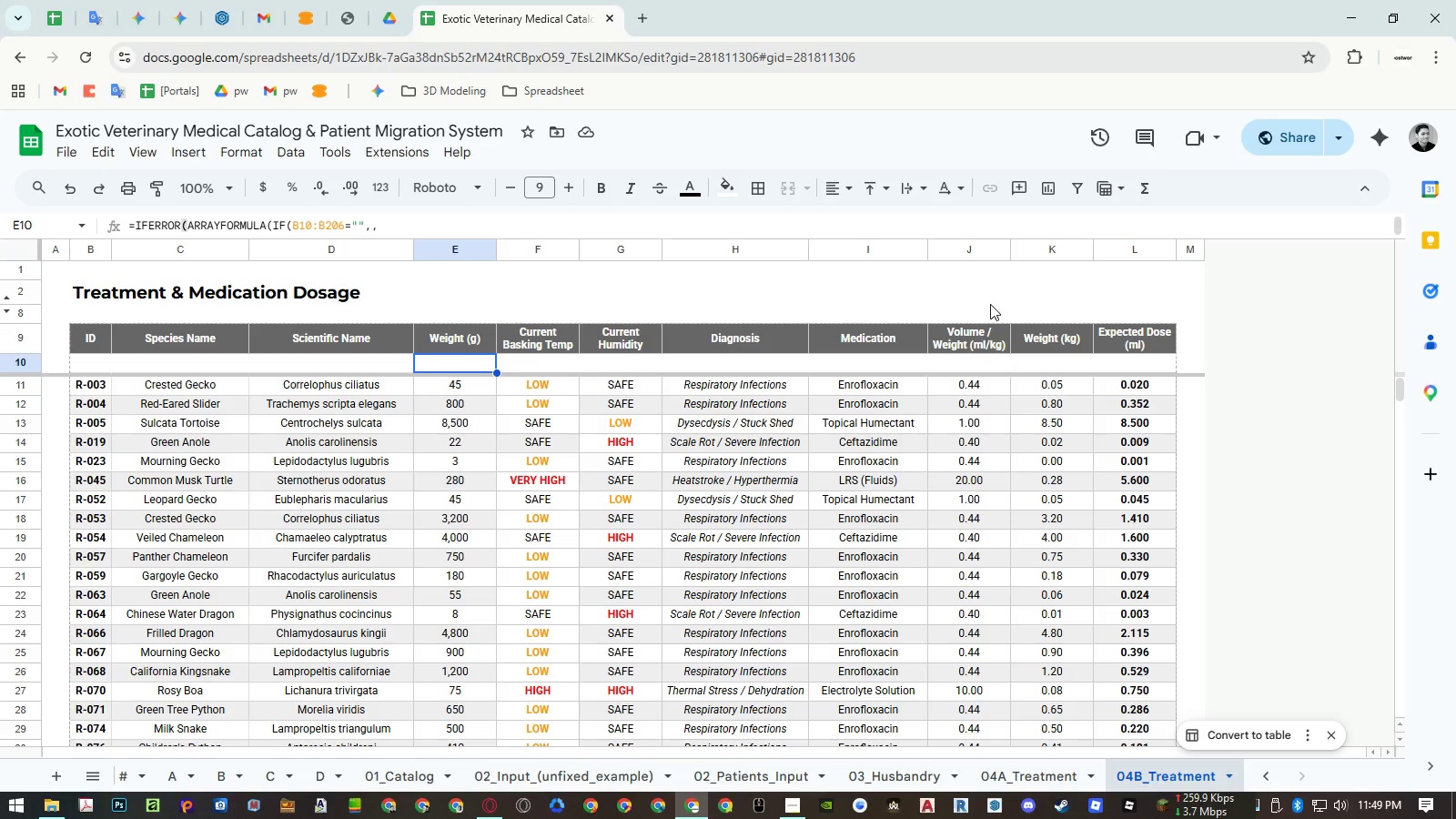 
double_click([473, 362])
 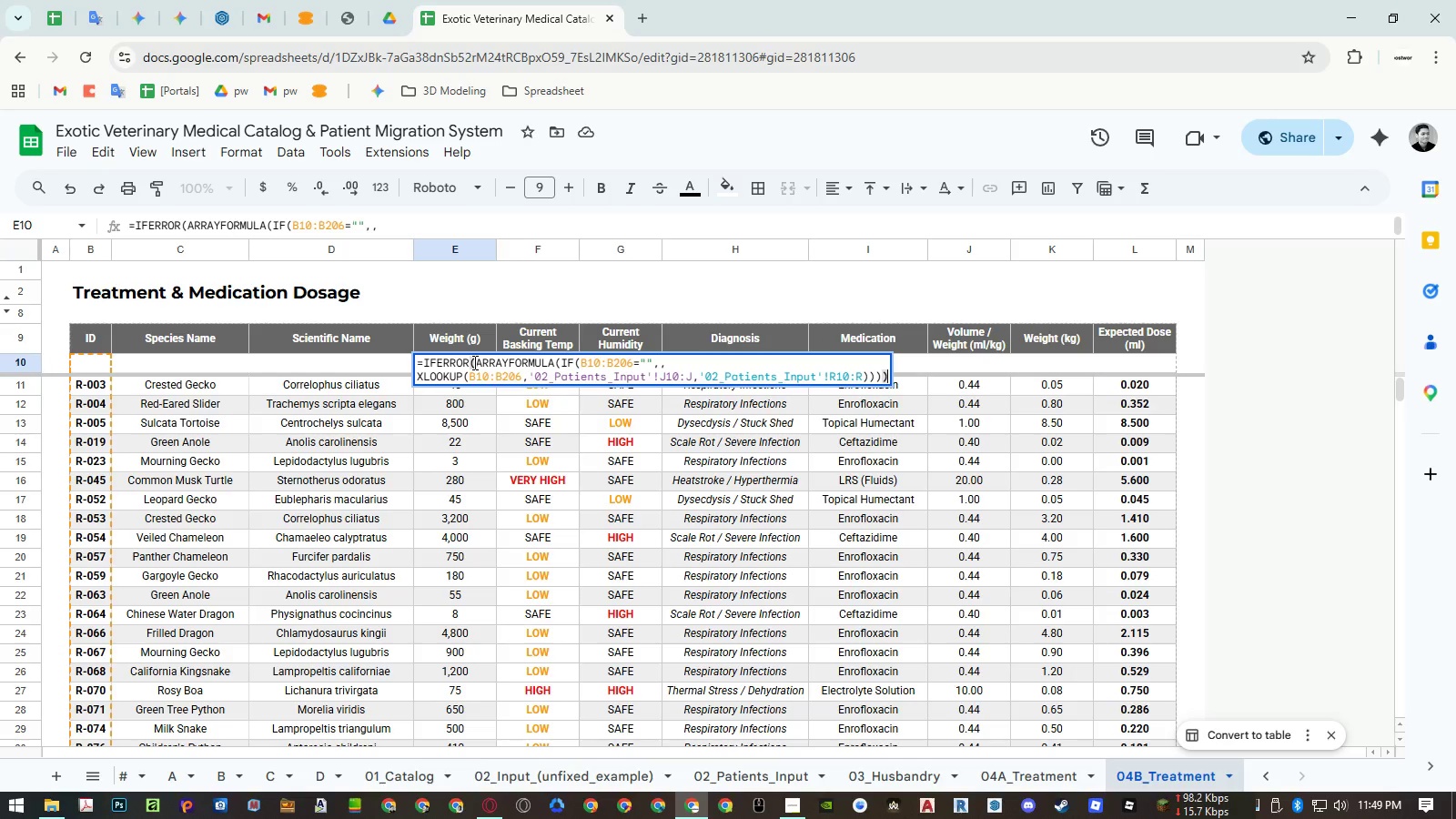 
key(Escape)
 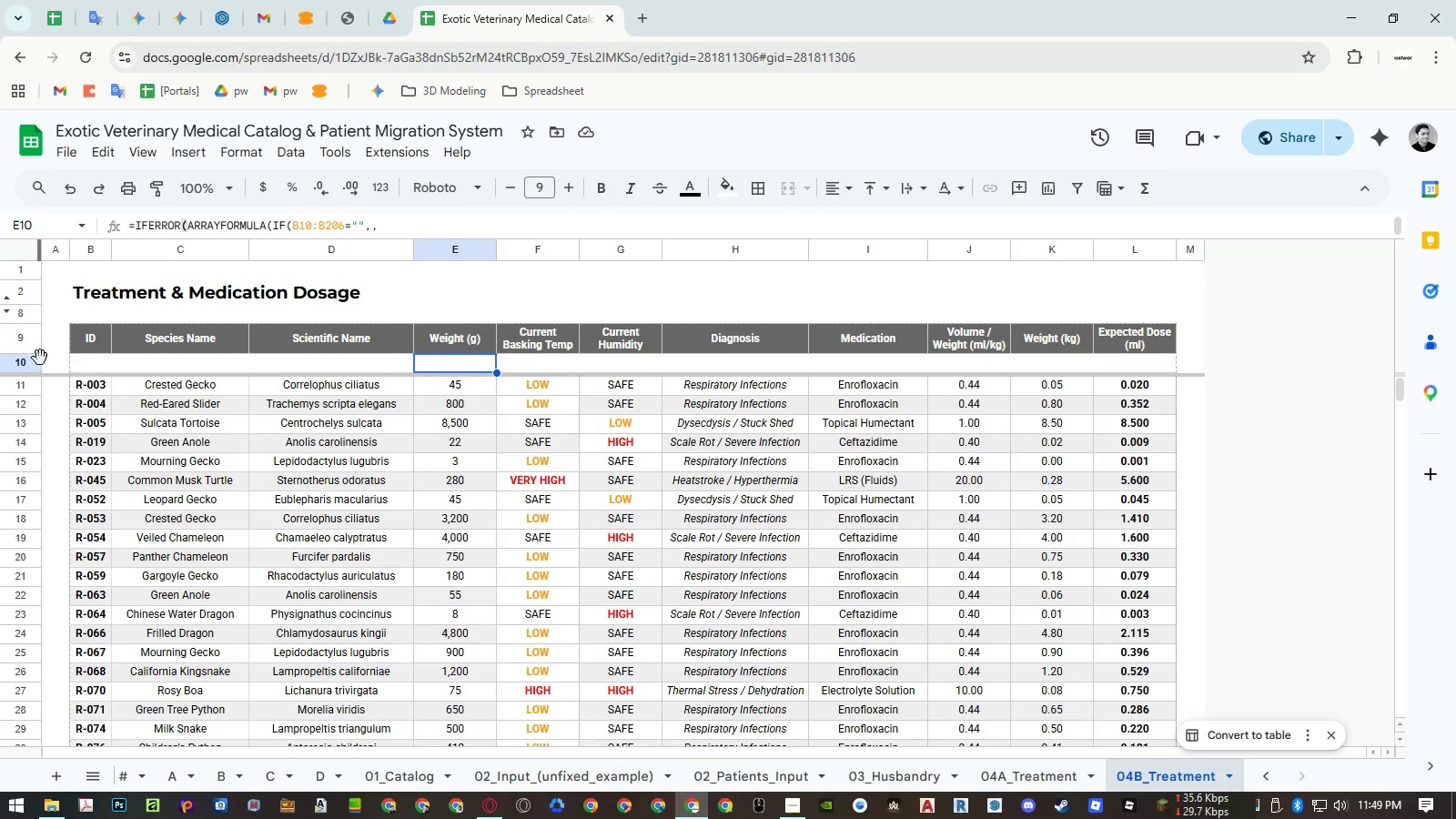 
left_click([34, 362])
 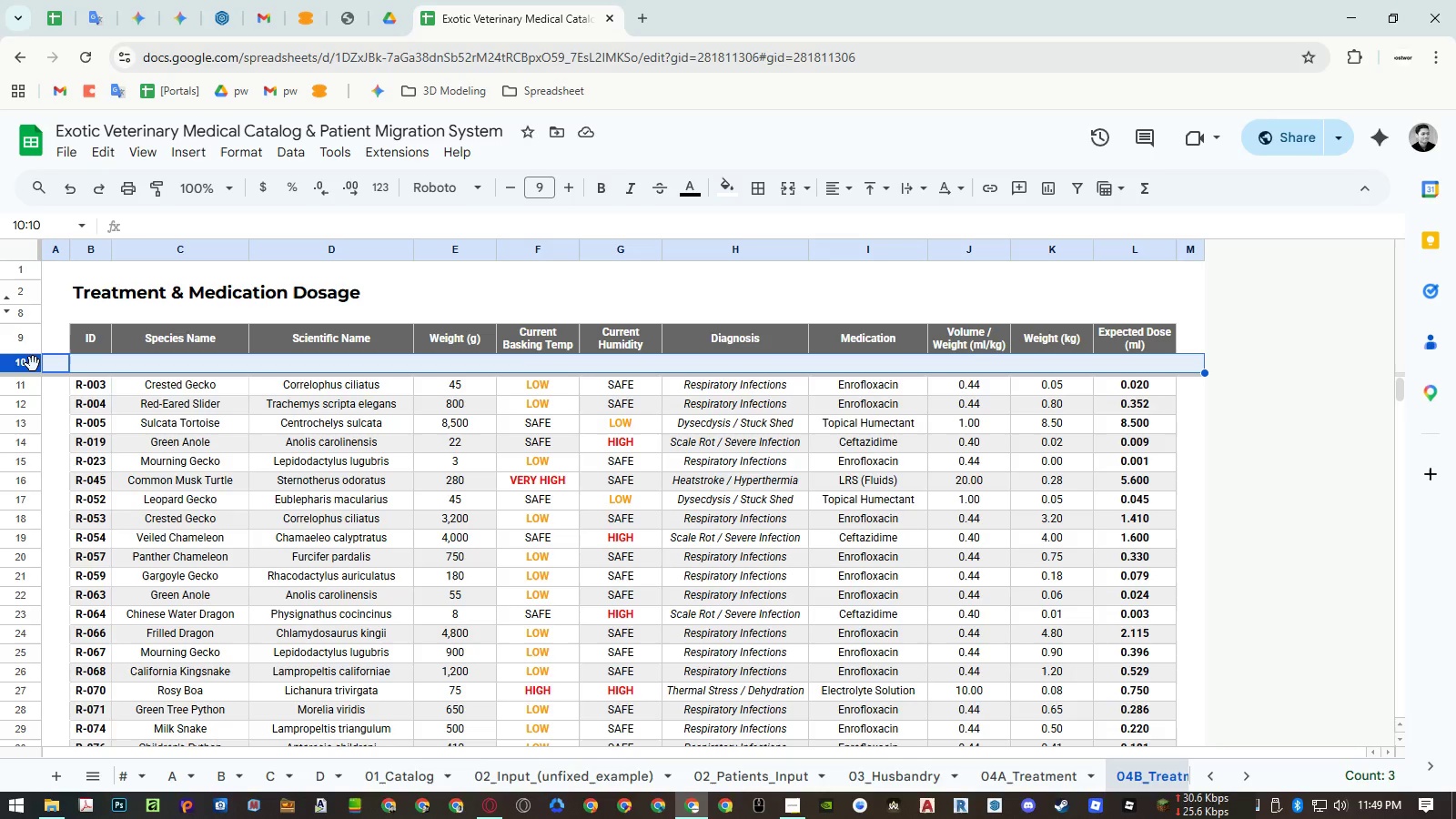 
key(Control+H)
 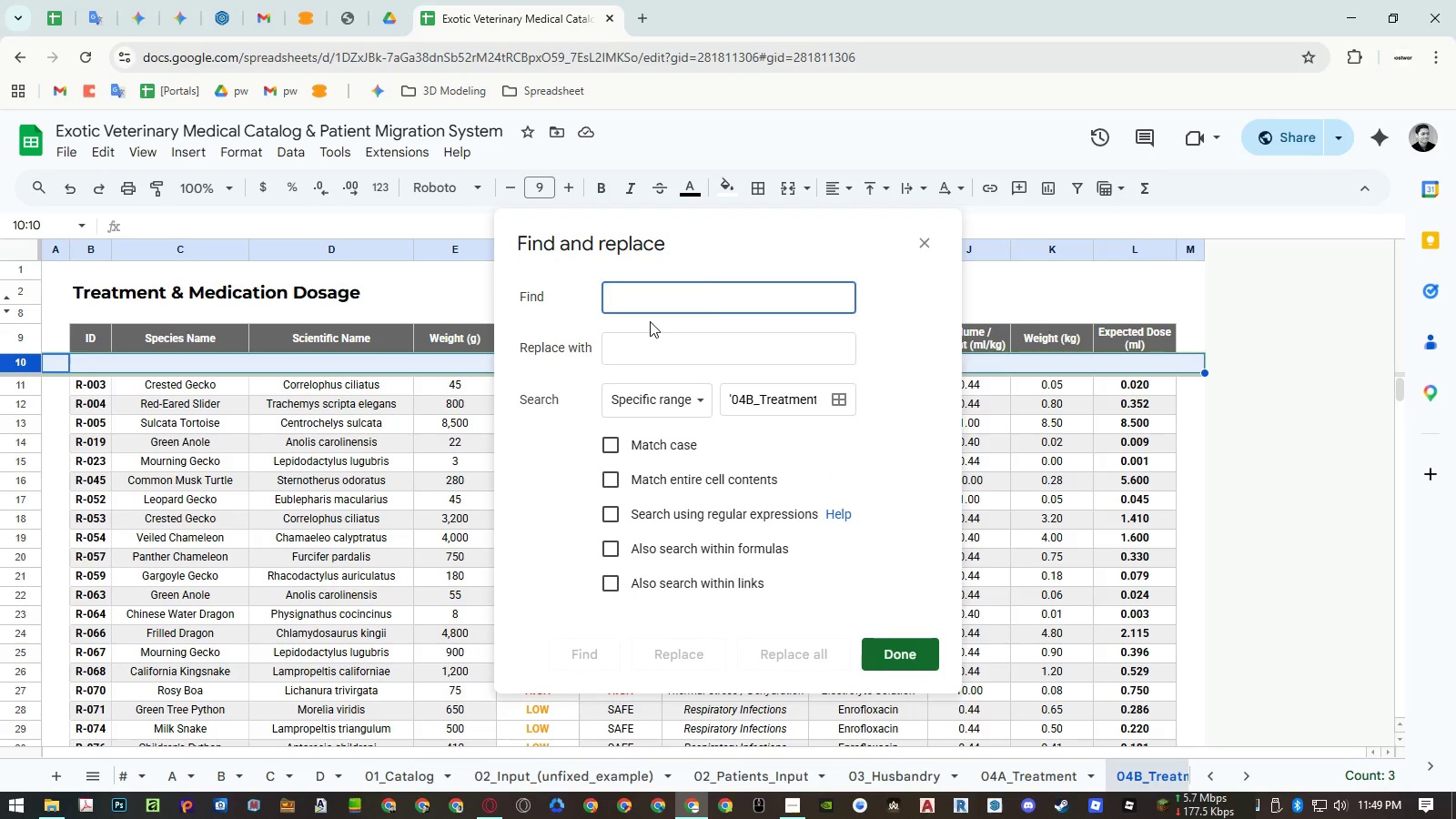 
key(Numpad2)
 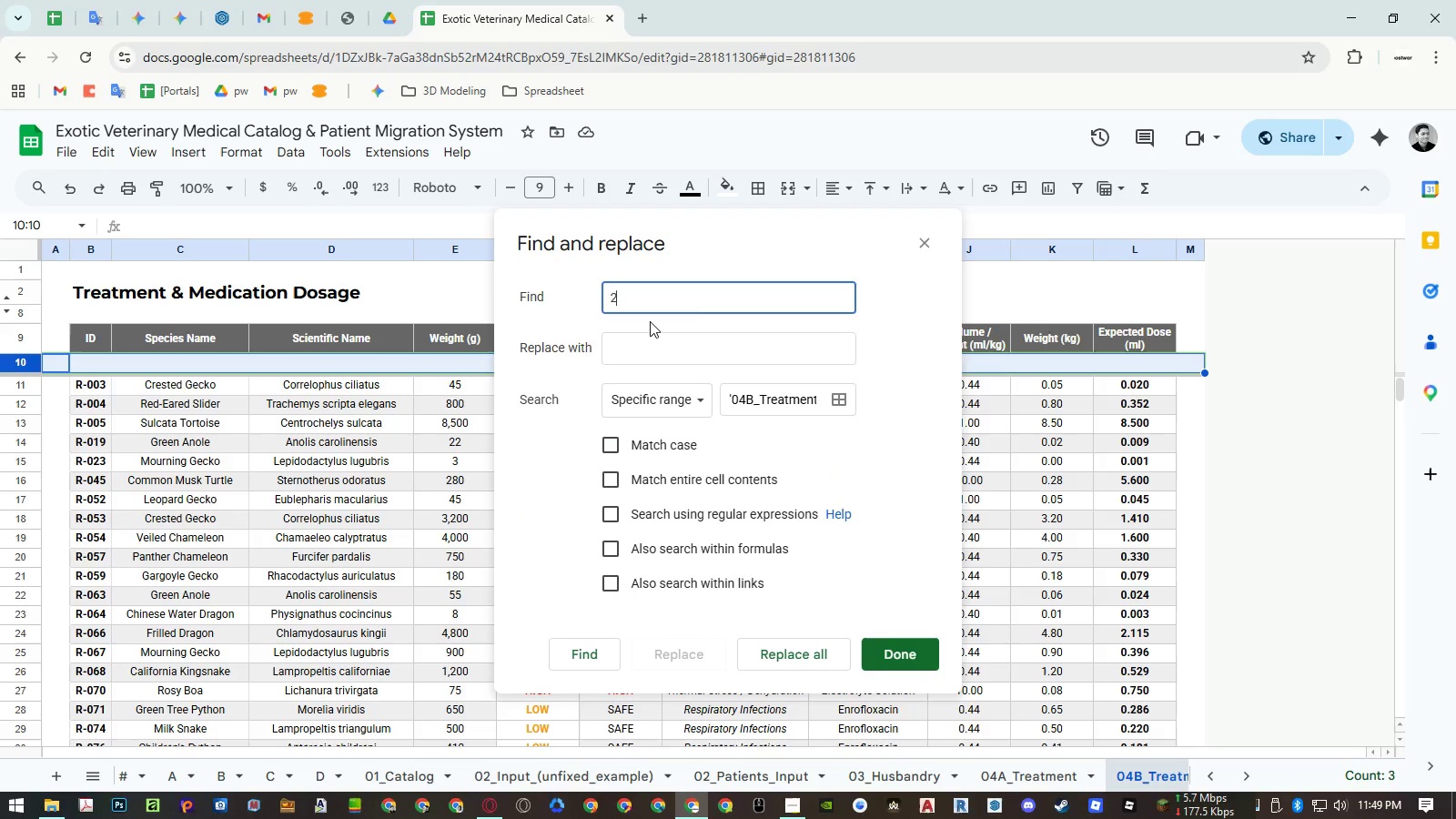 
key(Numpad0)
 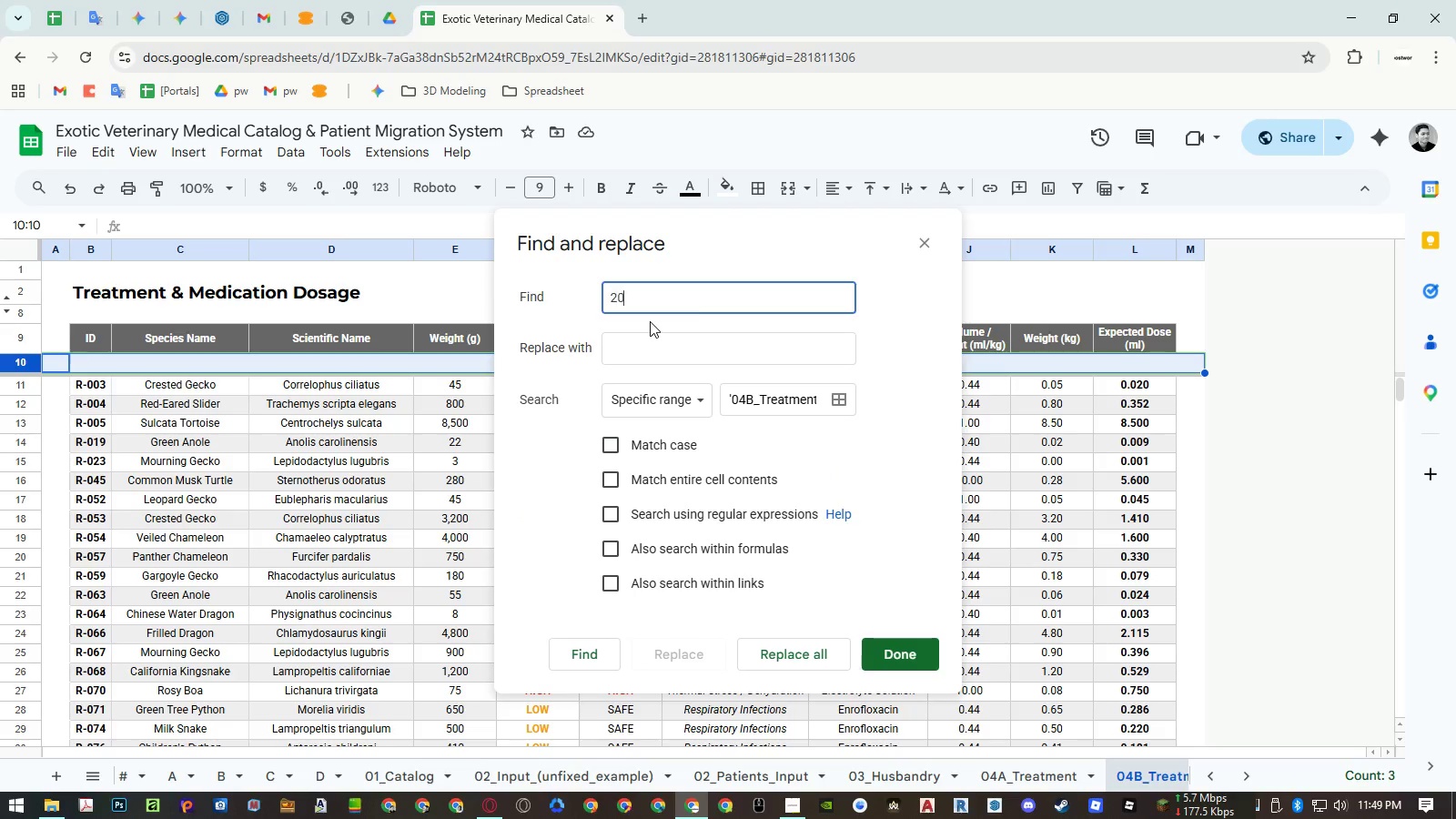 
key(Numpad6)
 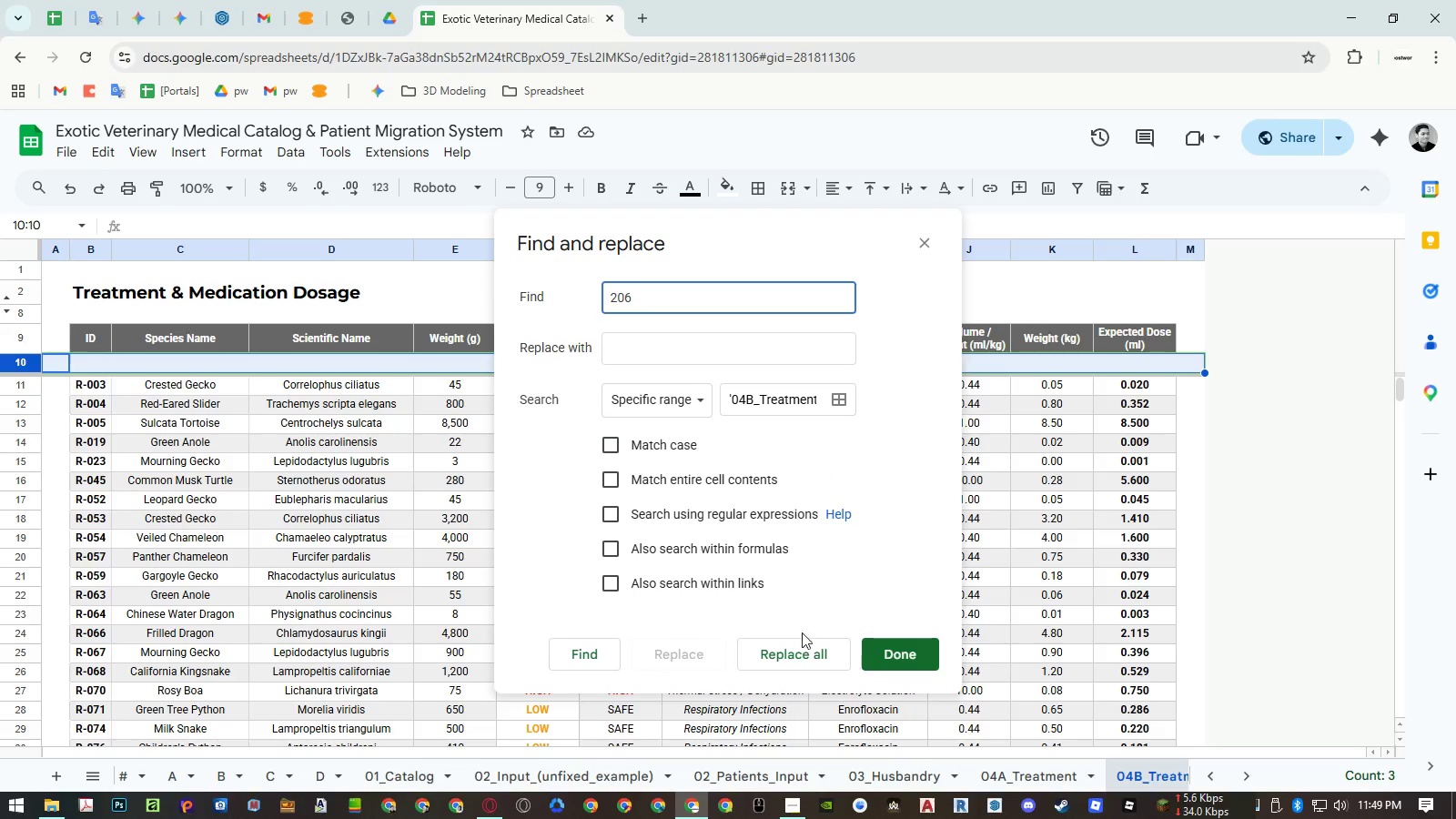 
left_click([761, 554])
 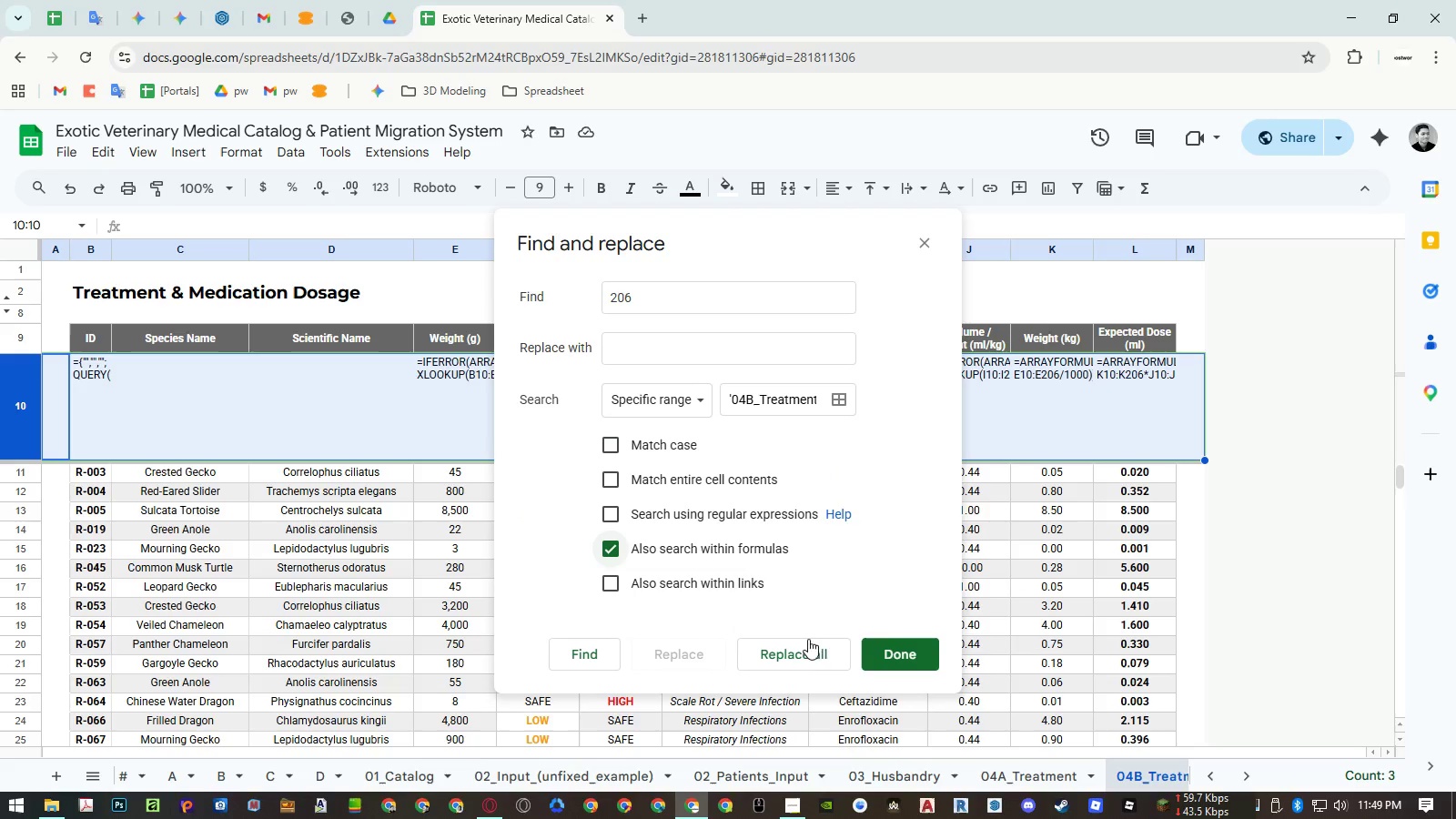 
left_click([809, 650])
 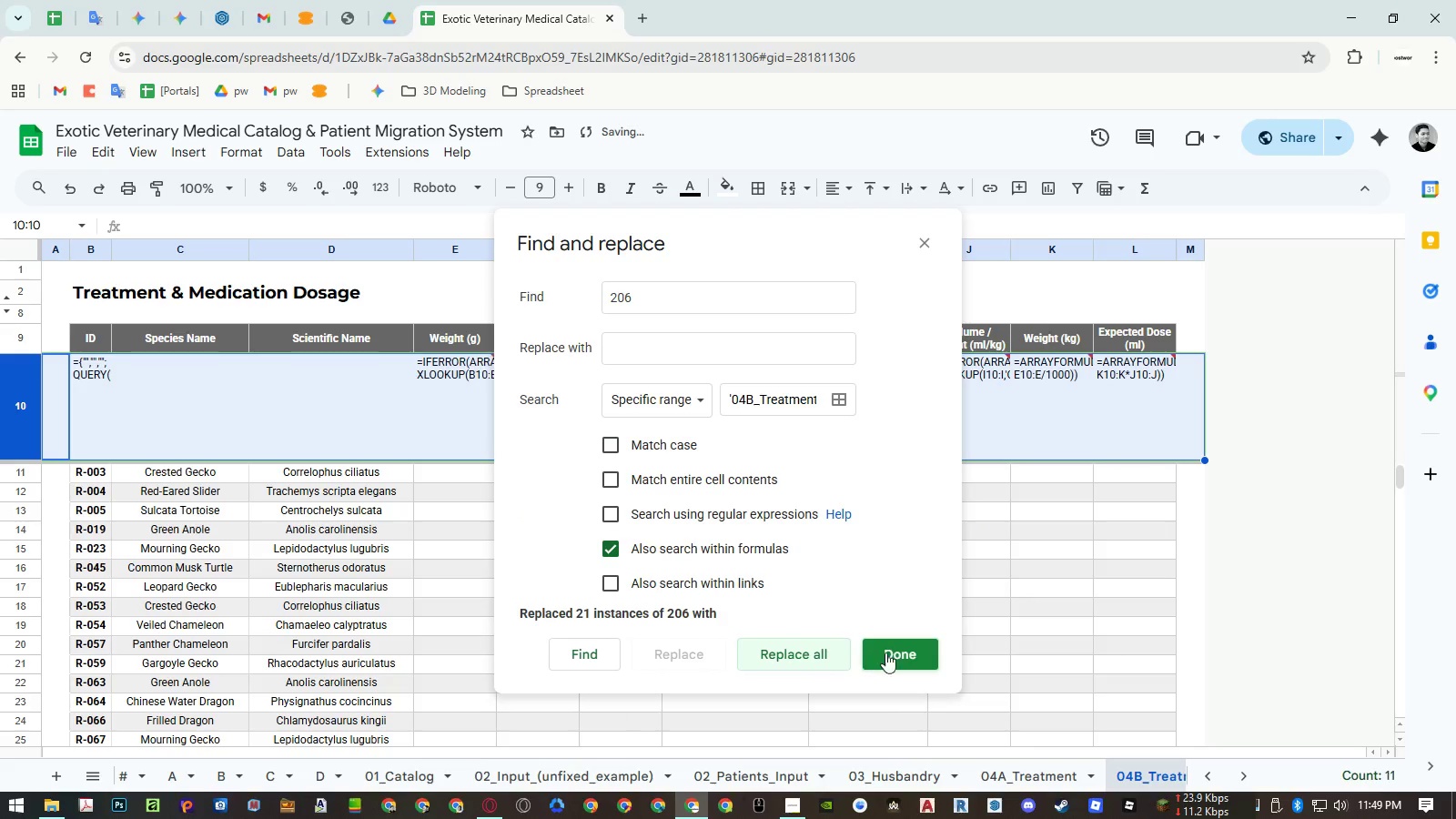 
left_click([896, 653])
 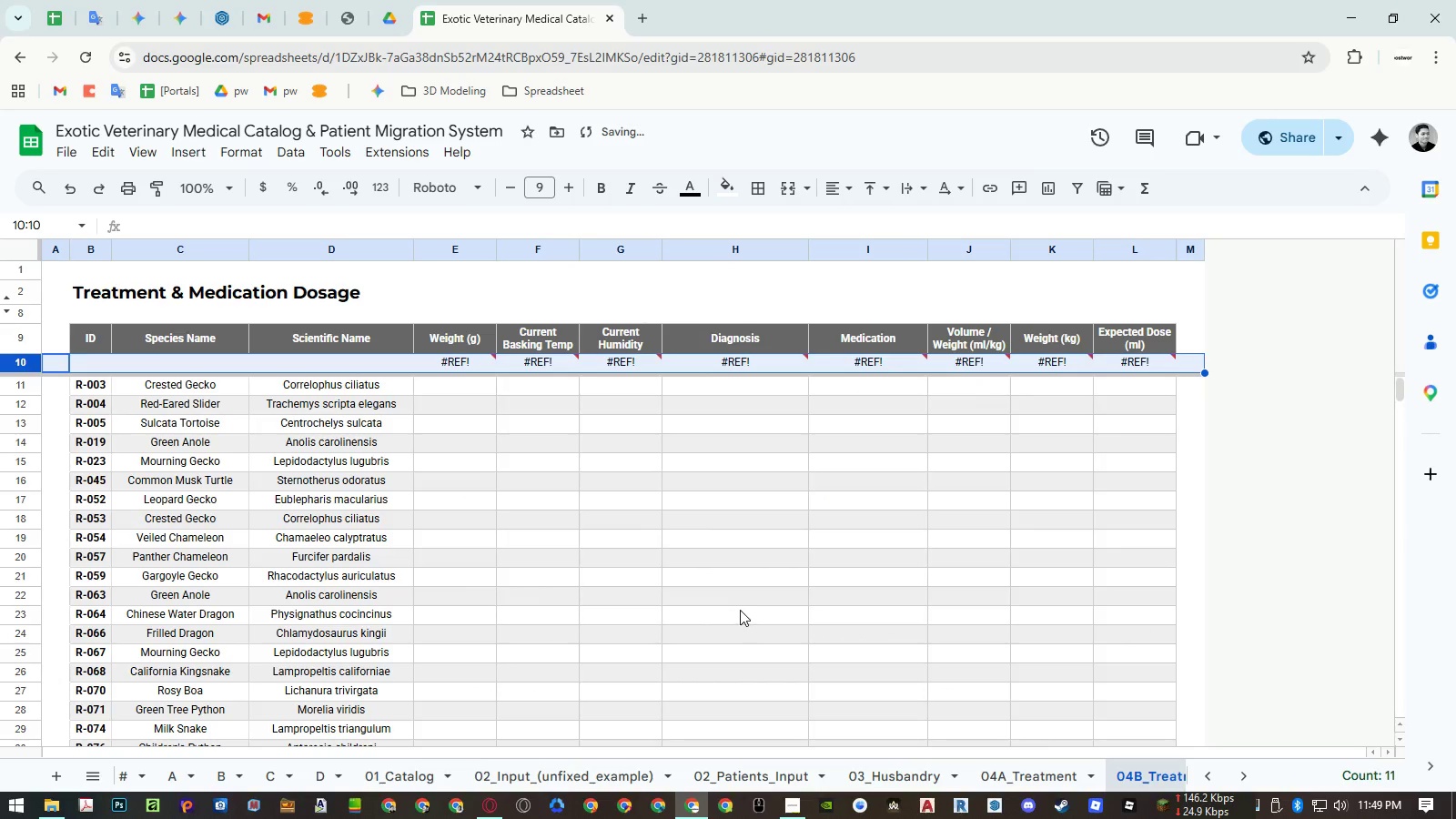 
scroll: coordinate [740, 603], scroll_direction: down, amount: 20.0
 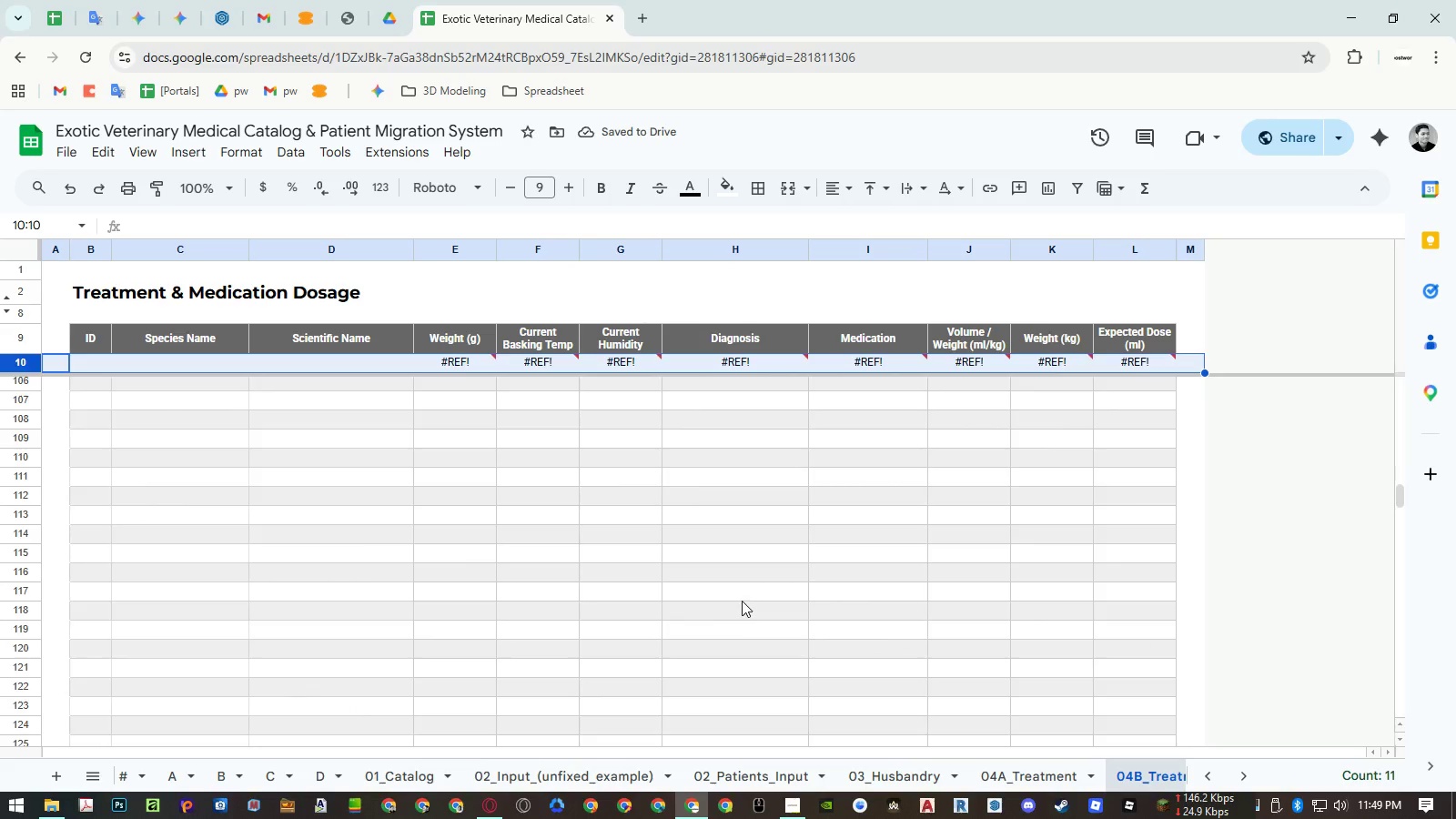 
scroll: coordinate [742, 601], scroll_direction: up, amount: 4.0
 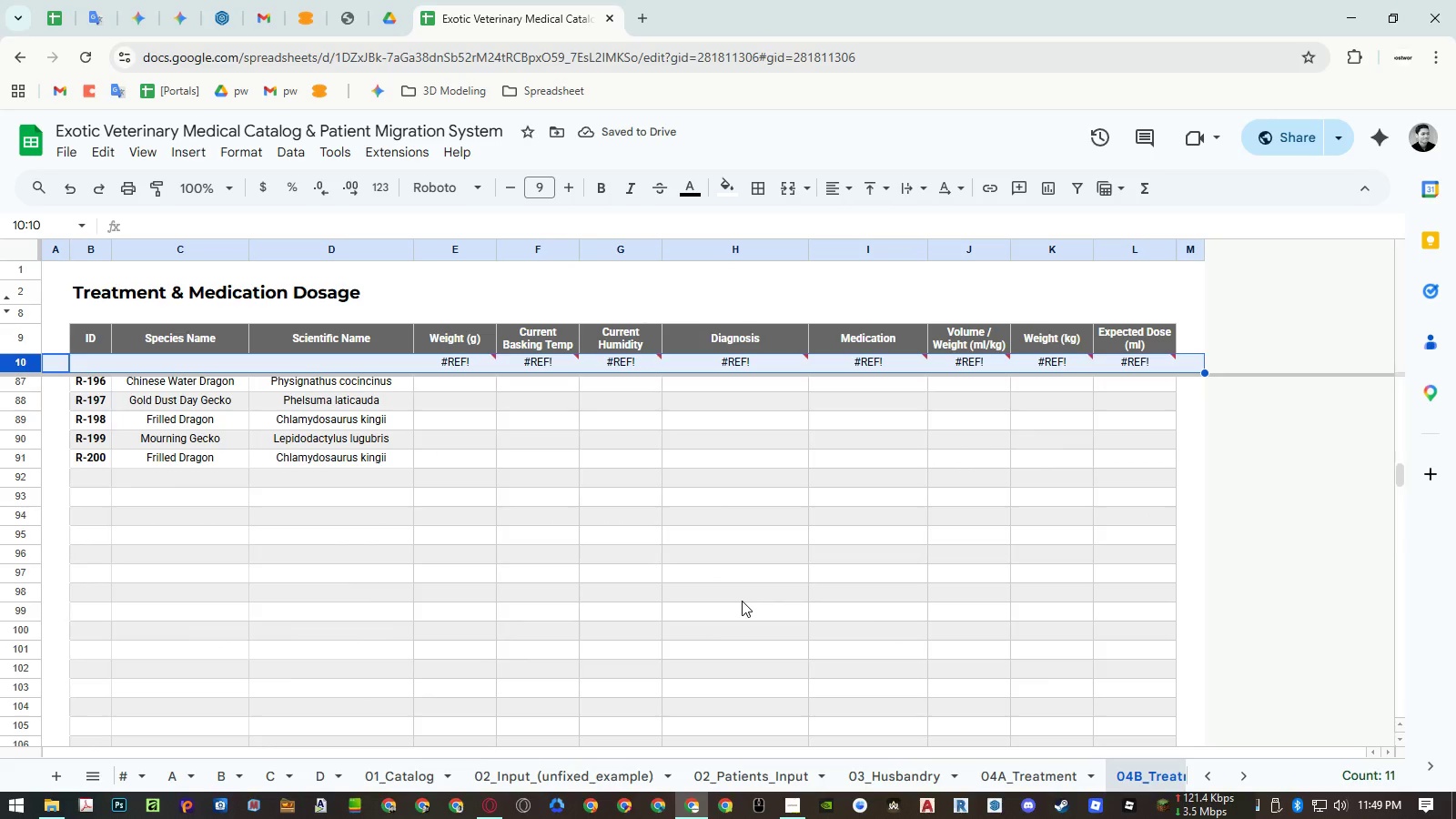 
scroll: coordinate [742, 600], scroll_direction: down, amount: 21.0
 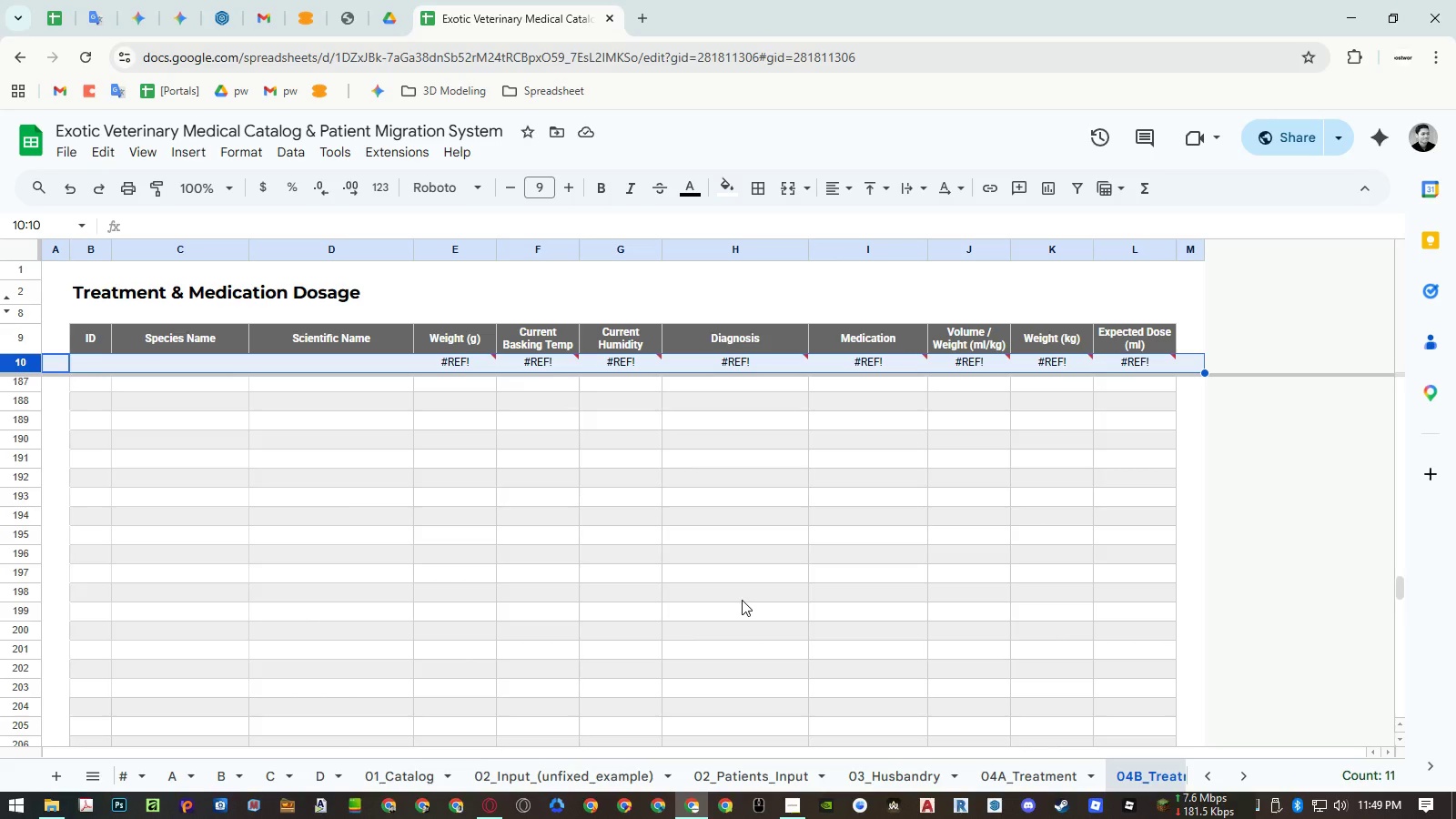 
key(Control+ControlLeft)
 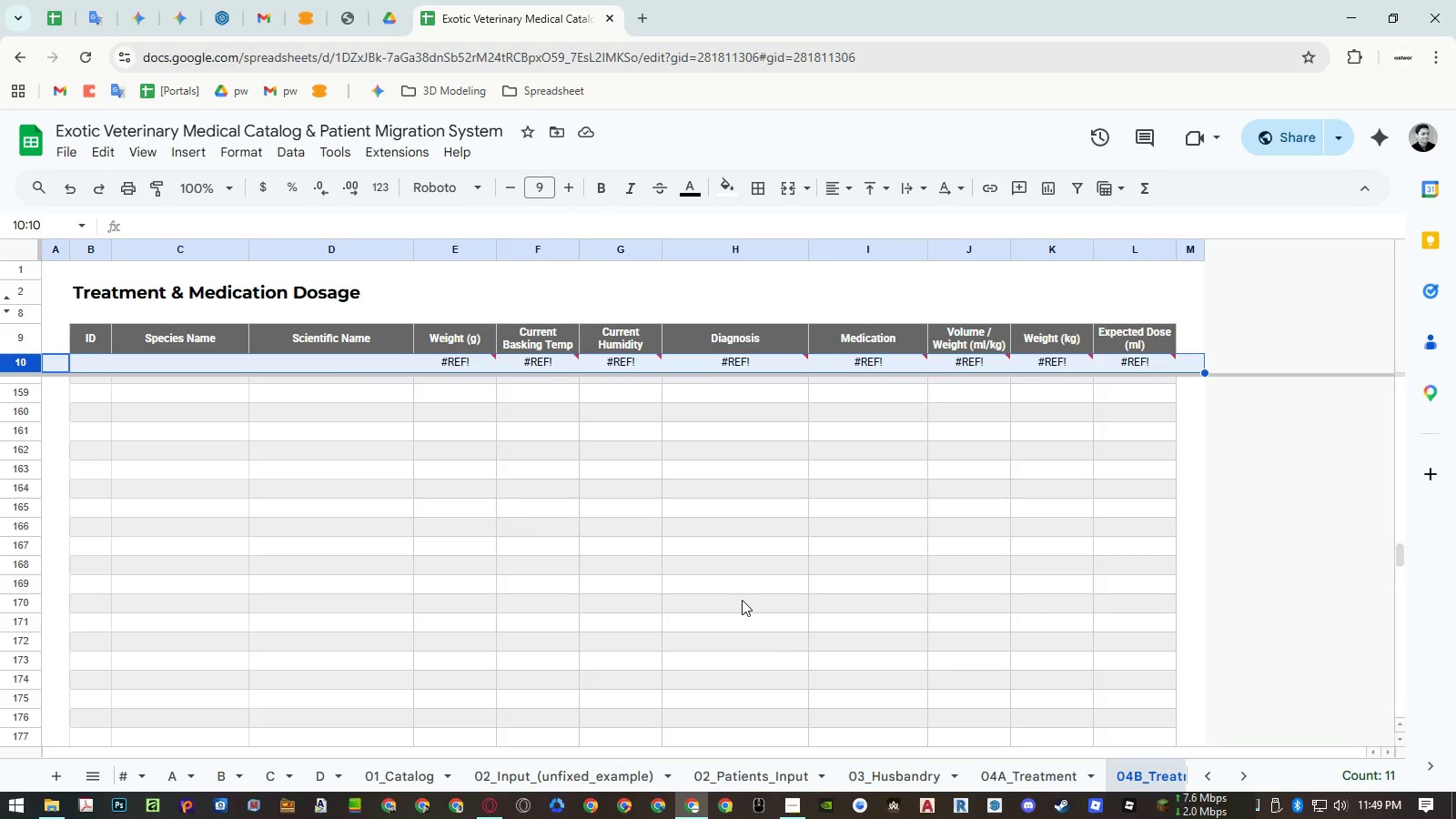 
key(Control+Z)
 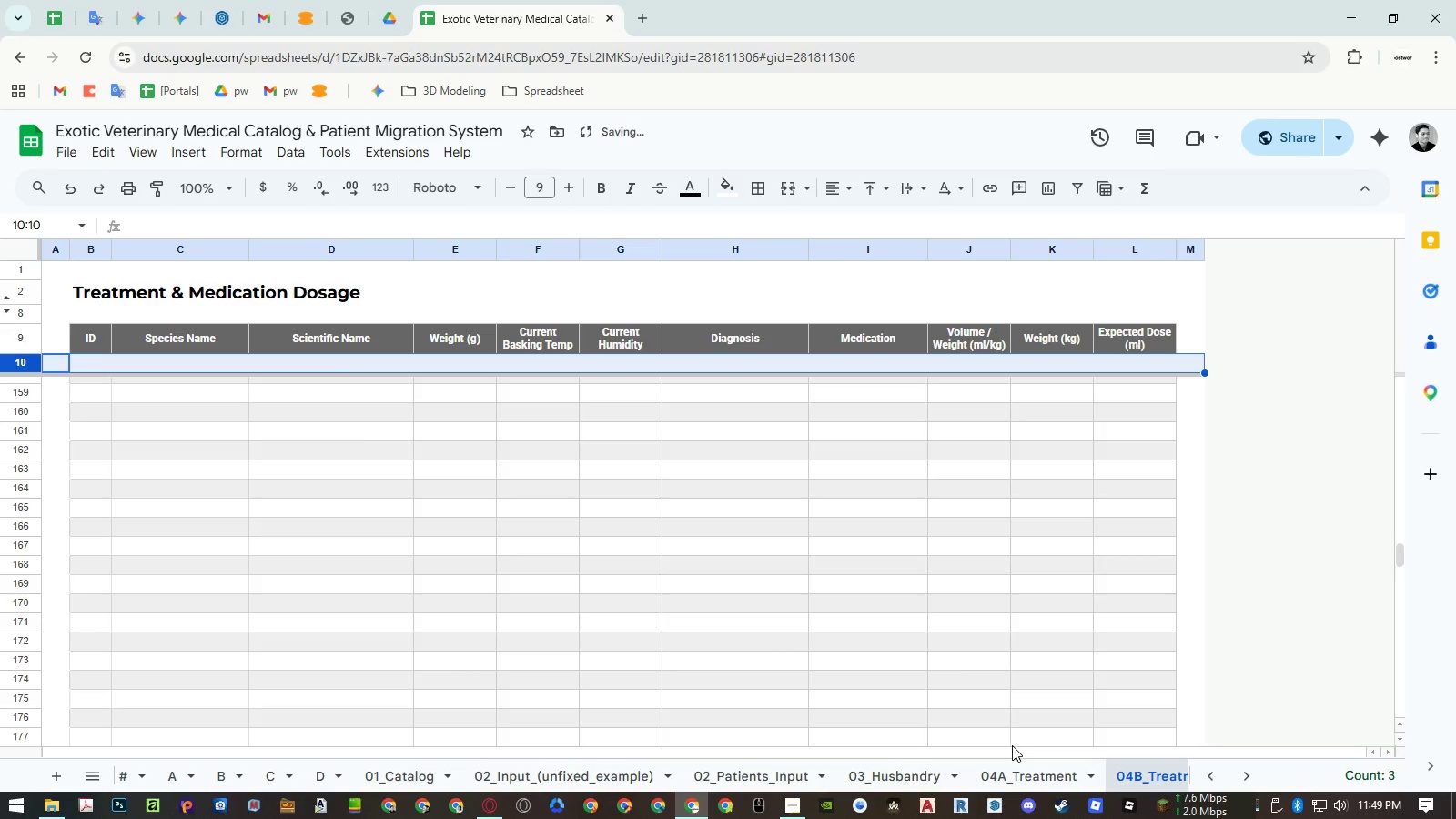 
scroll: coordinate [742, 600], scroll_direction: up, amount: 6.0
 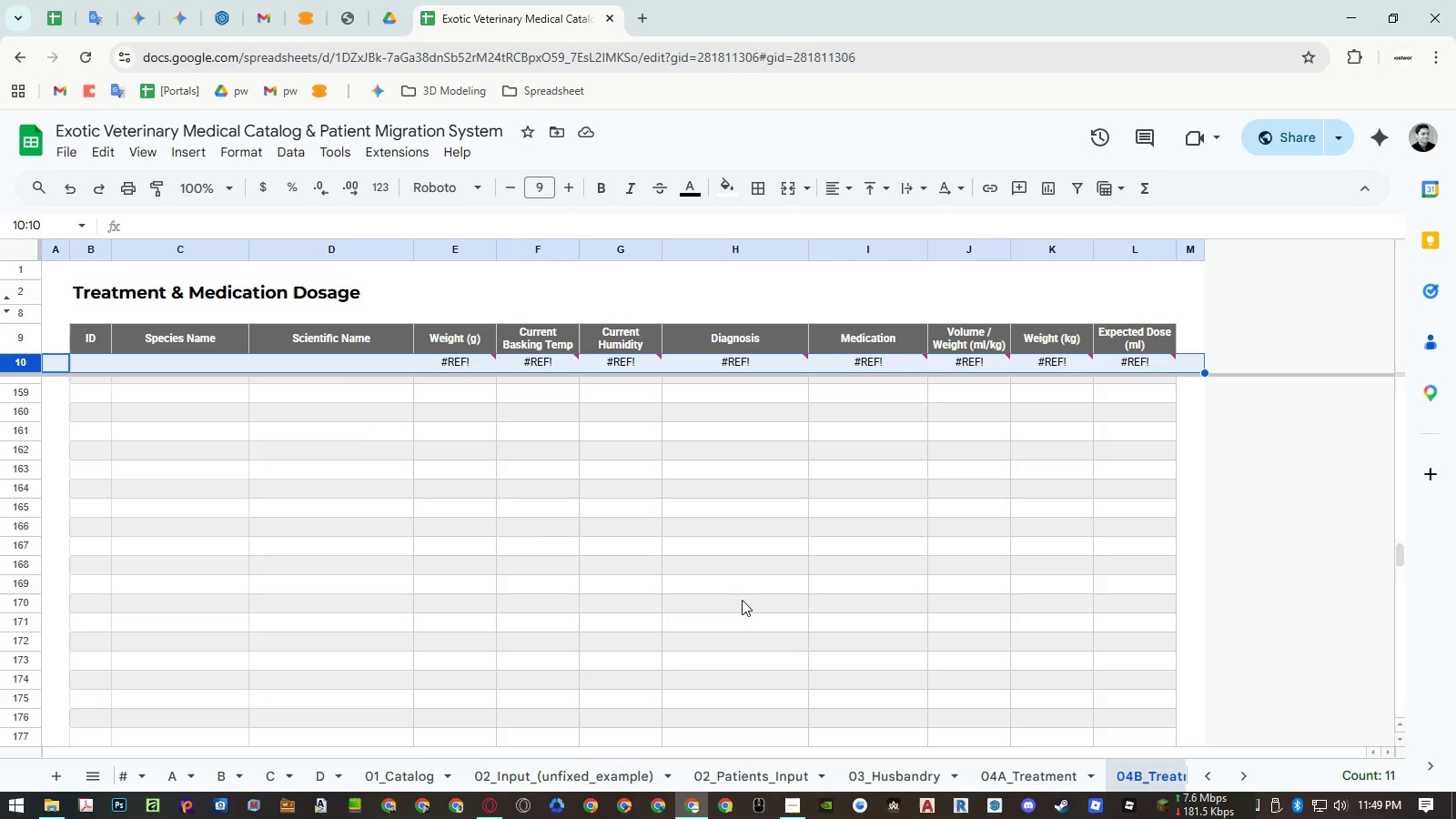 
left_click([1015, 768])
 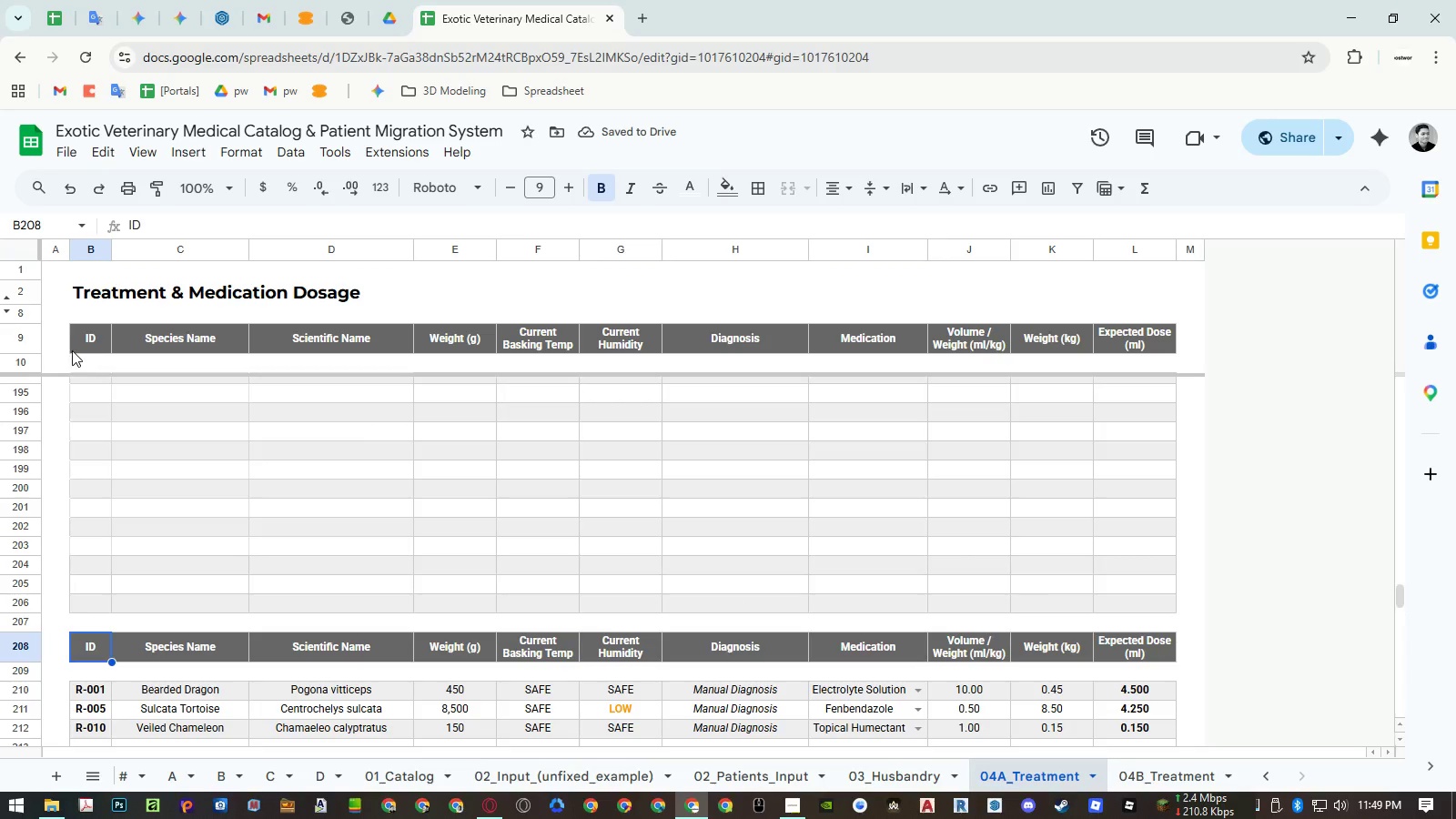 
left_click([33, 365])
 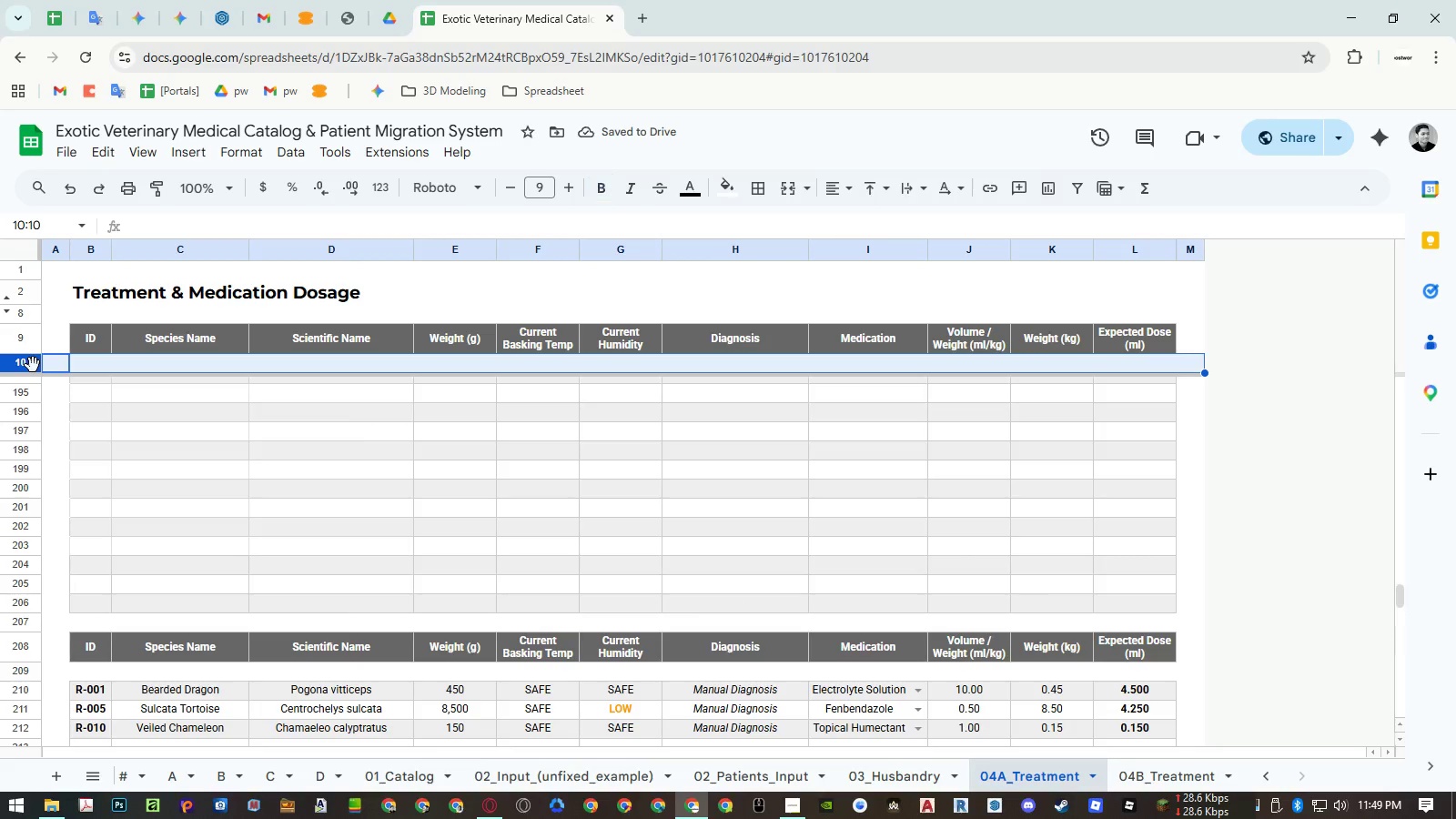 
key(Control+H)
 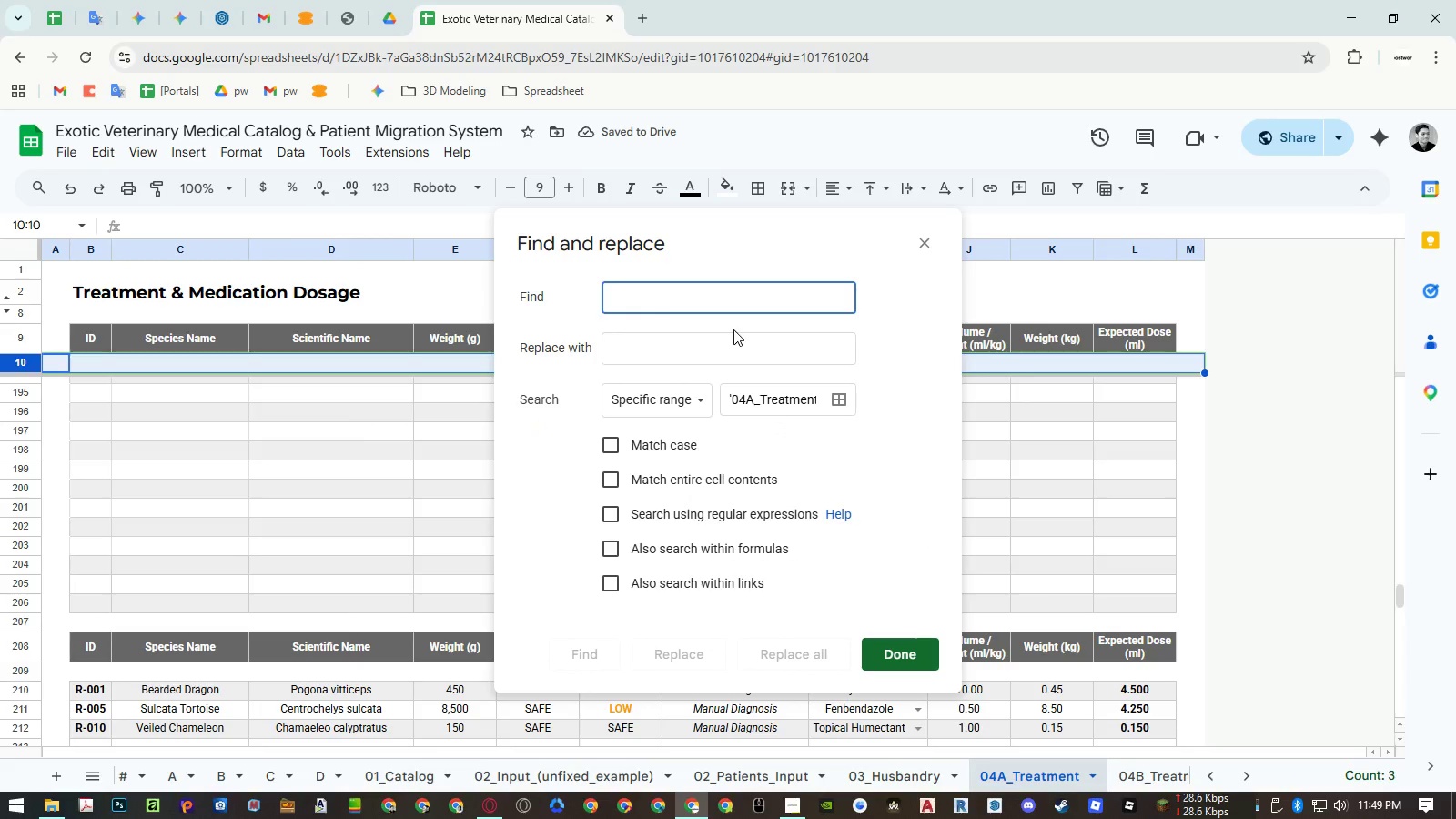 
key(Numpad2)
 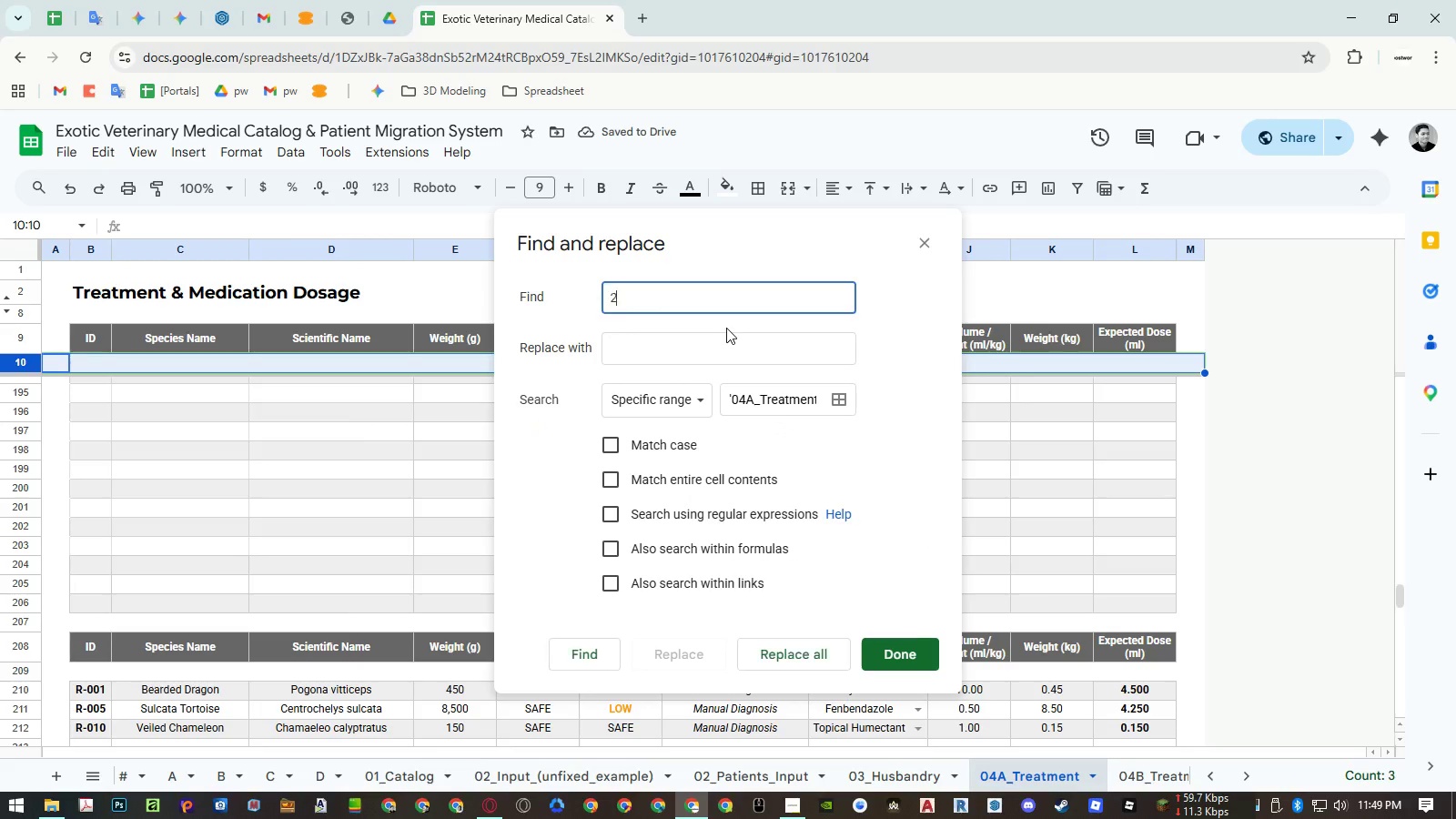 
key(Numpad0)
 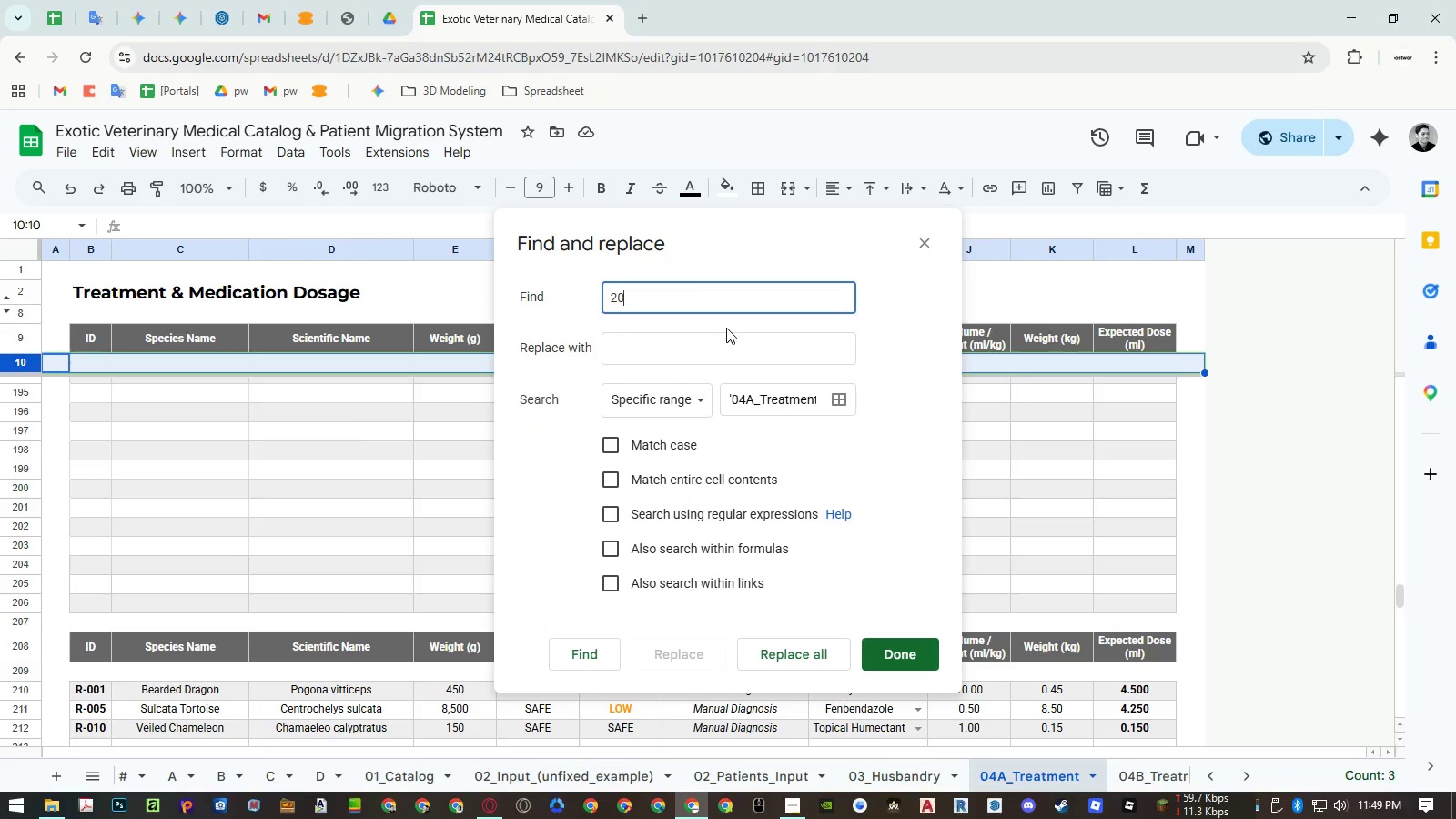 
key(Numpad6)
 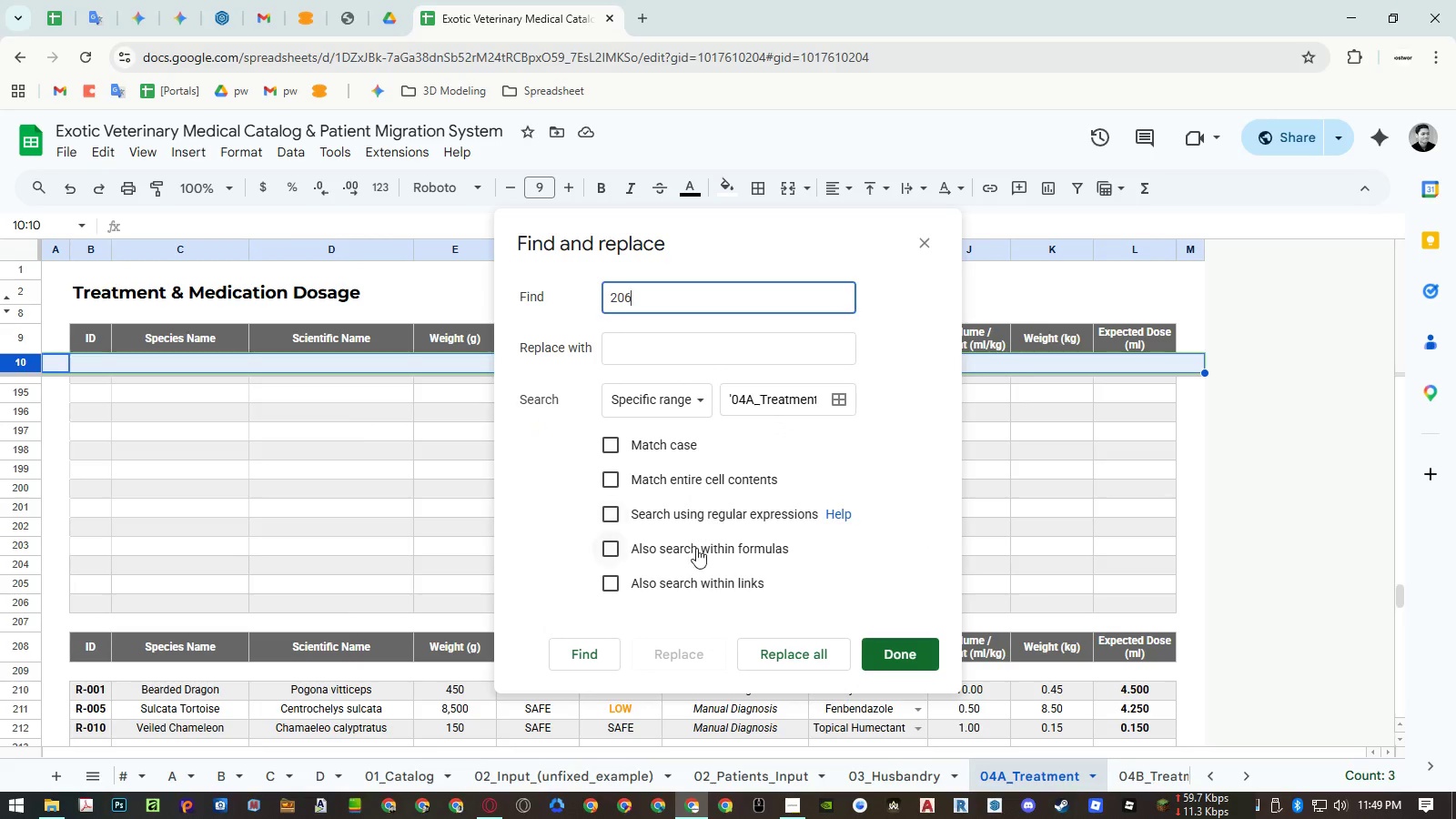 
left_click([696, 548])
 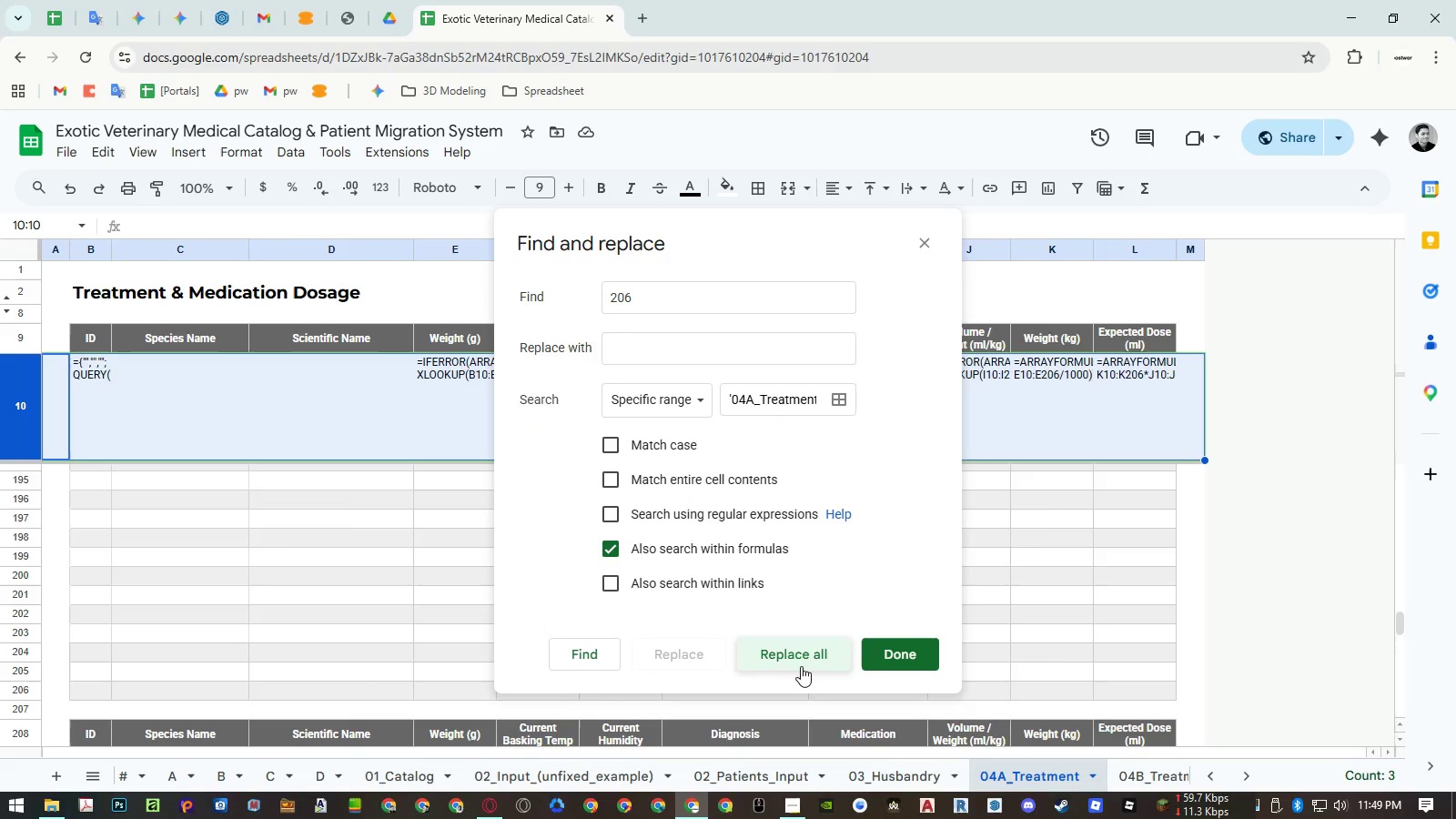 
double_click([905, 653])
 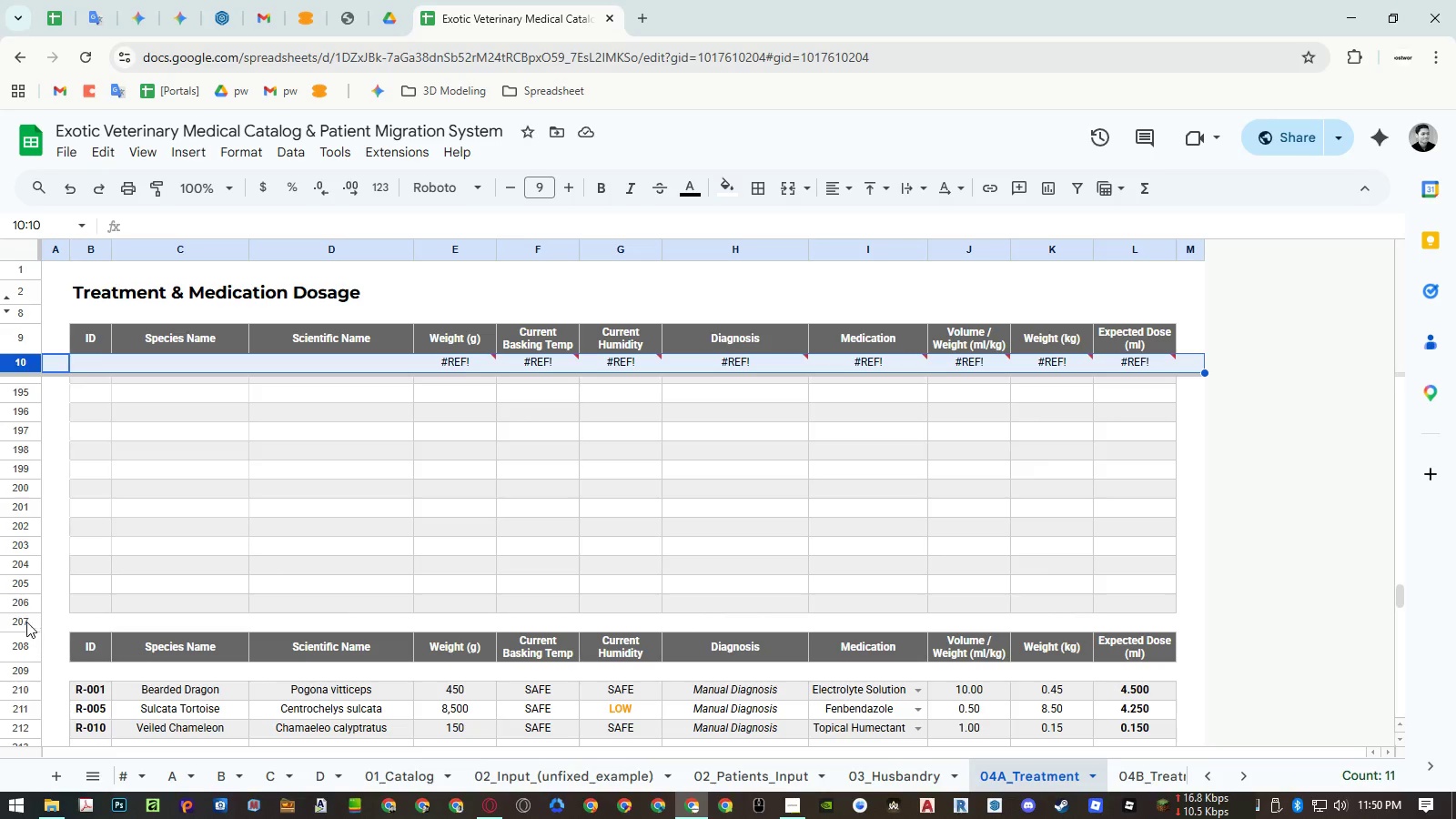 
wait(16.16)
 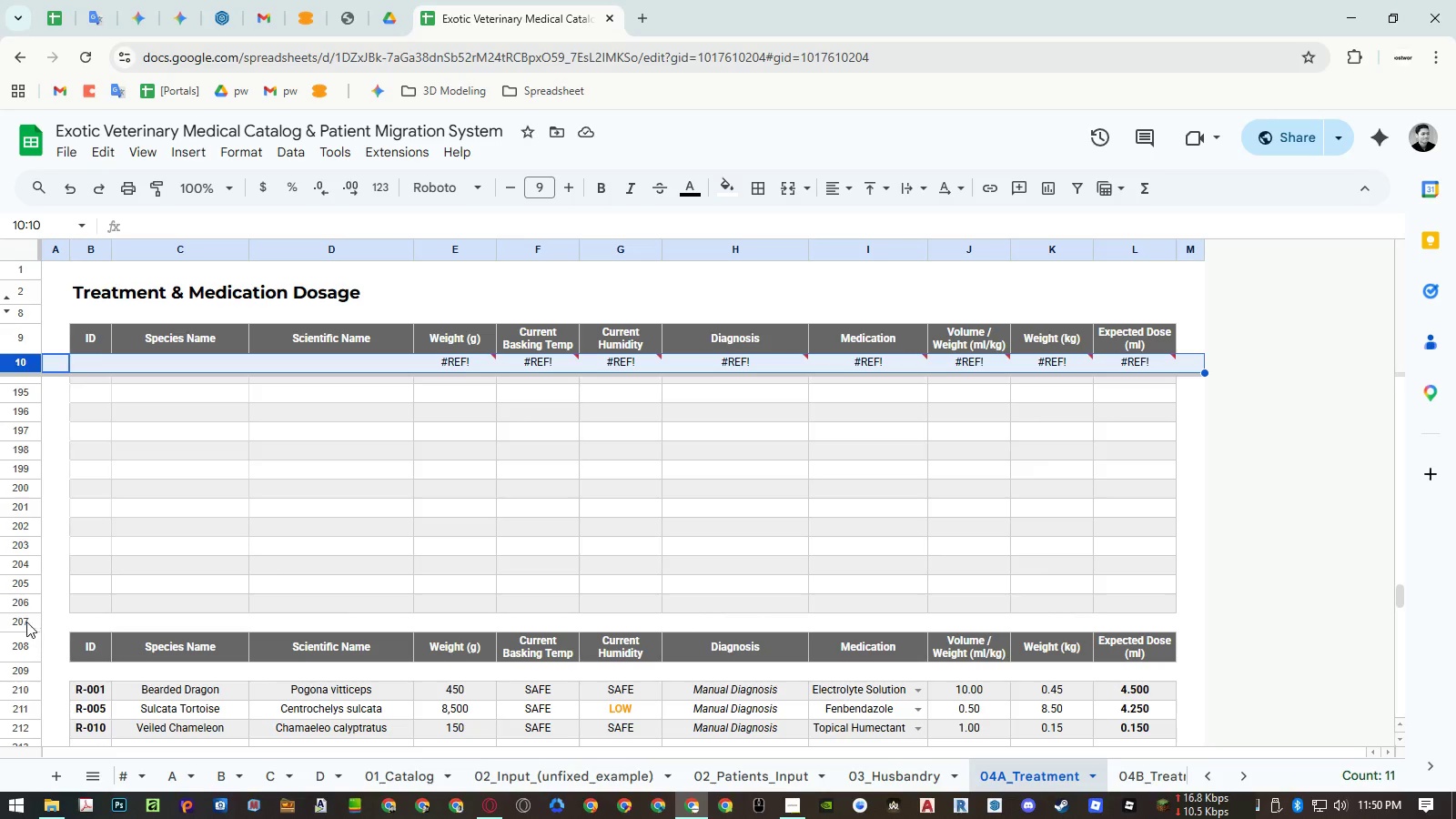 
left_click_drag(start_coordinate=[25, 505], to_coordinate=[17, 561])
 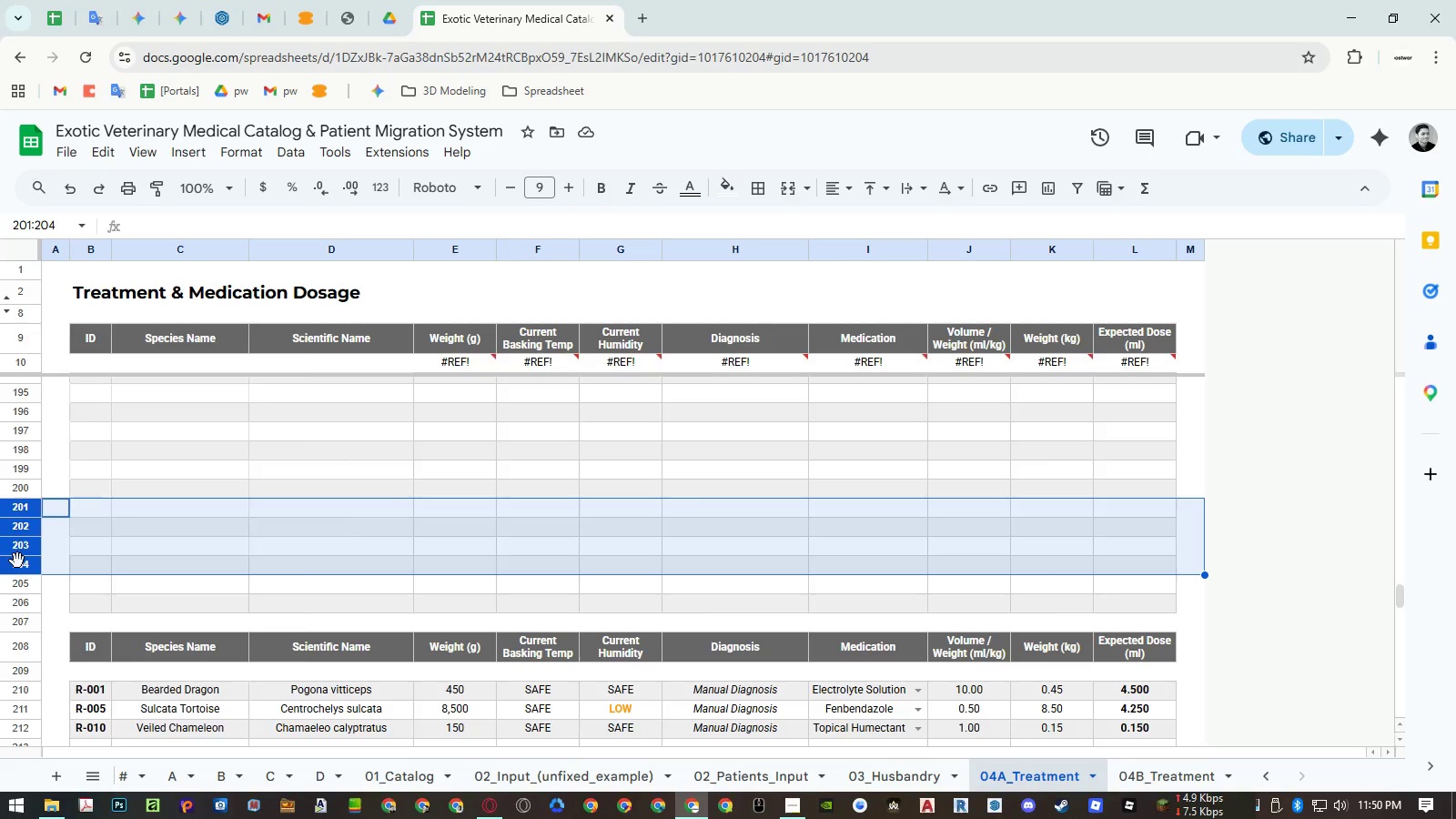 
right_click([17, 561])
 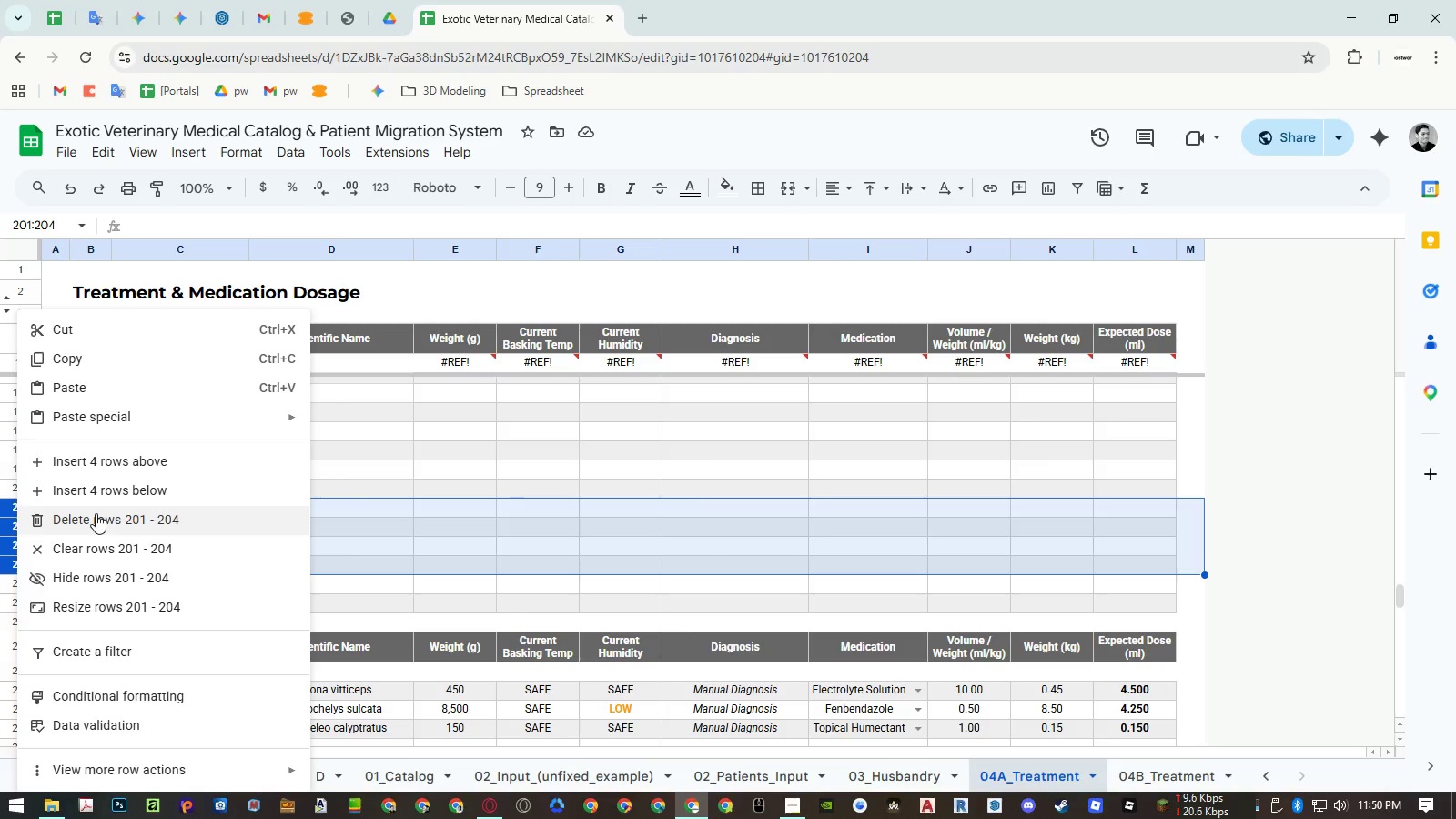 
left_click([104, 492])
 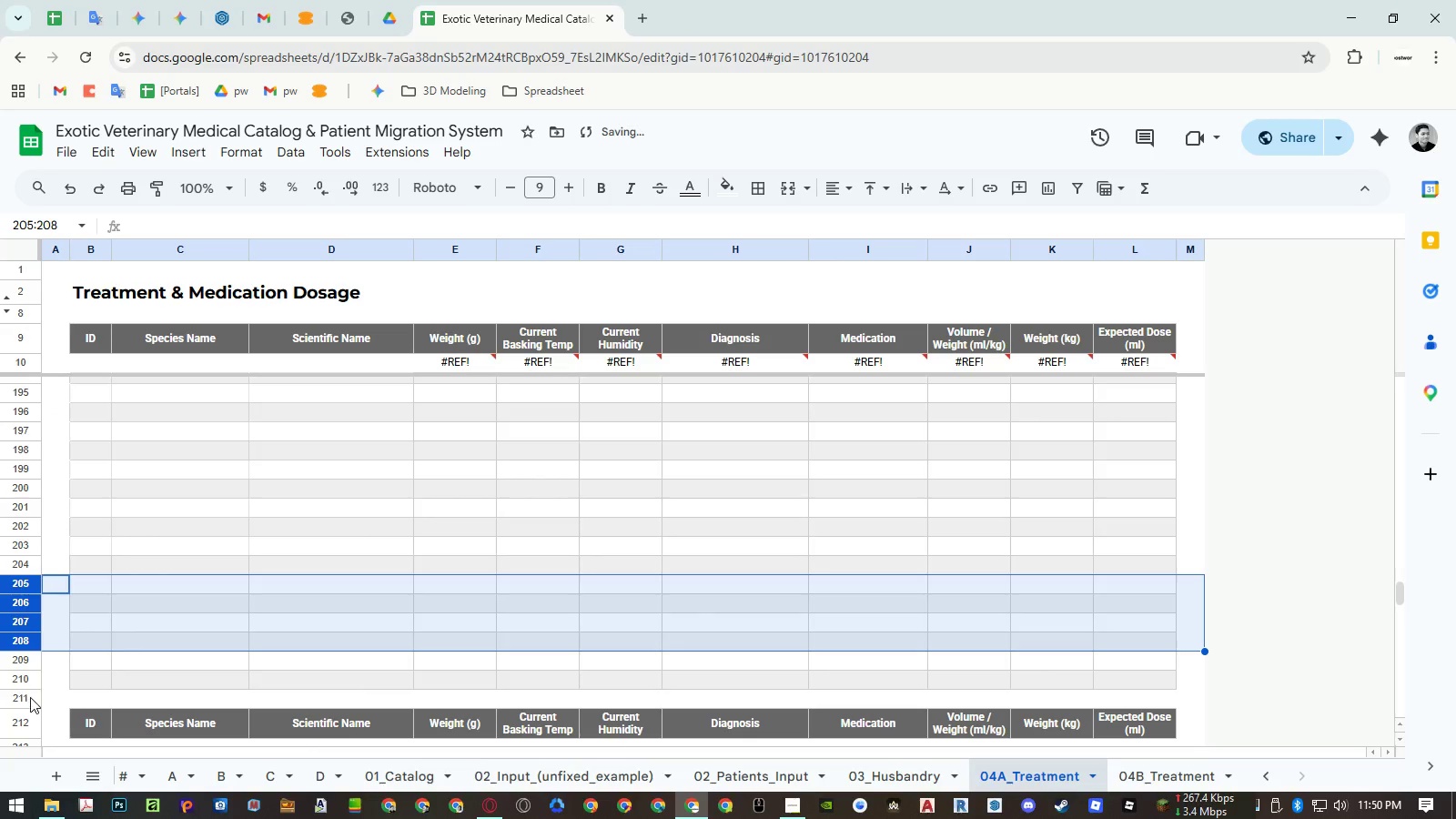 
left_click([28, 700])
 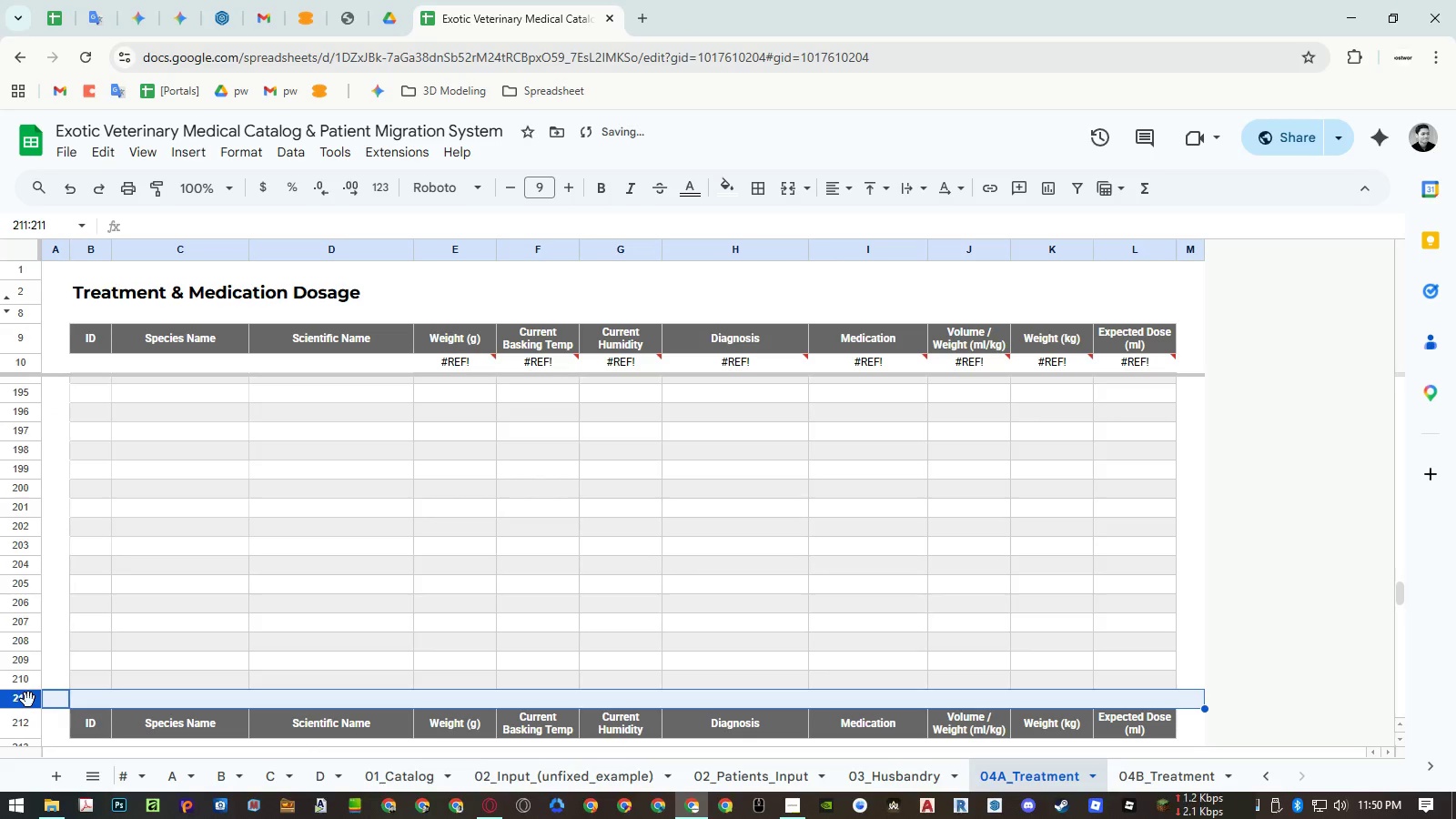 
key(Control+Shift+ArrowDown)
 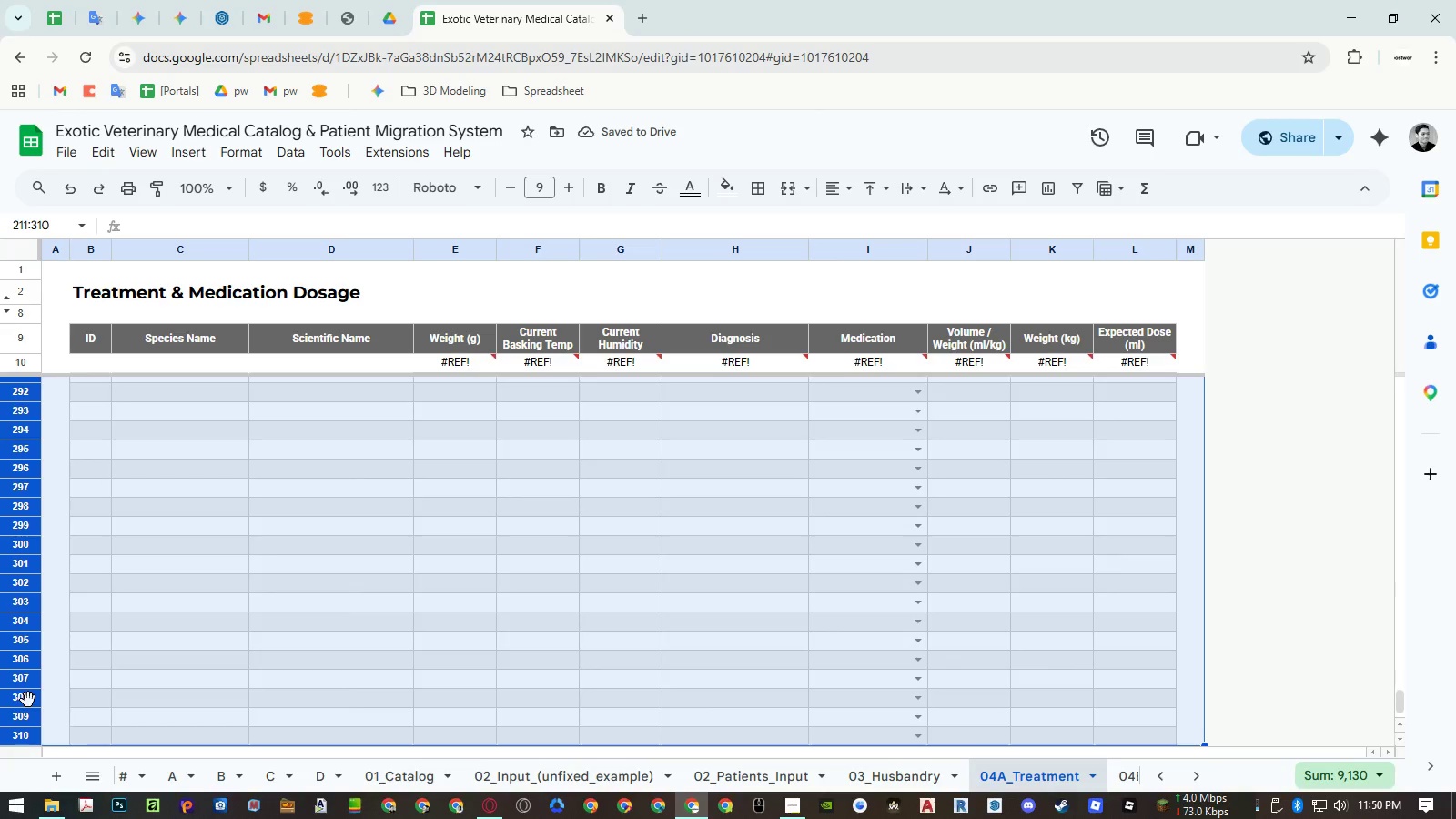 
right_click([28, 700])
 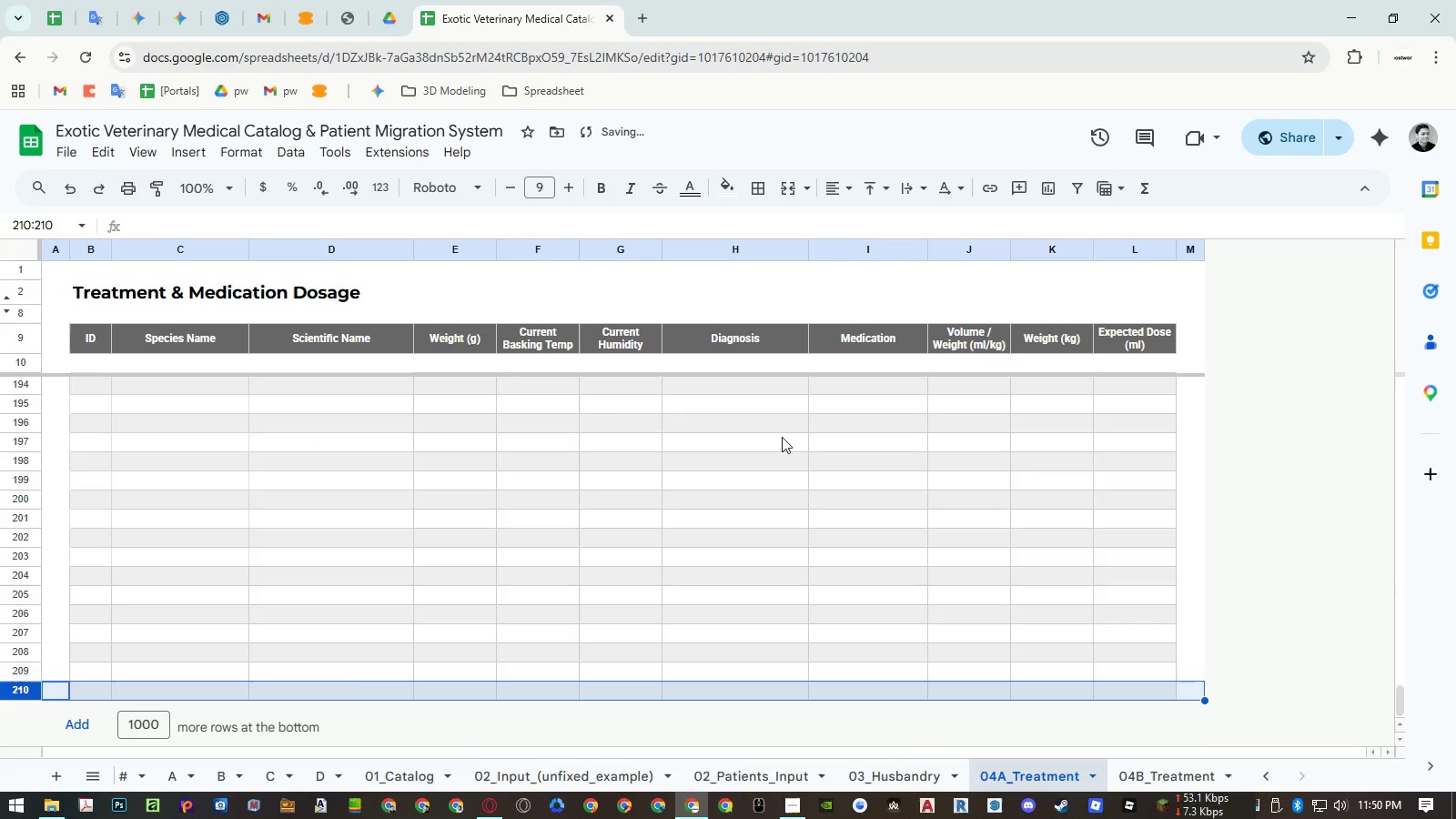 
left_click([546, 368])
 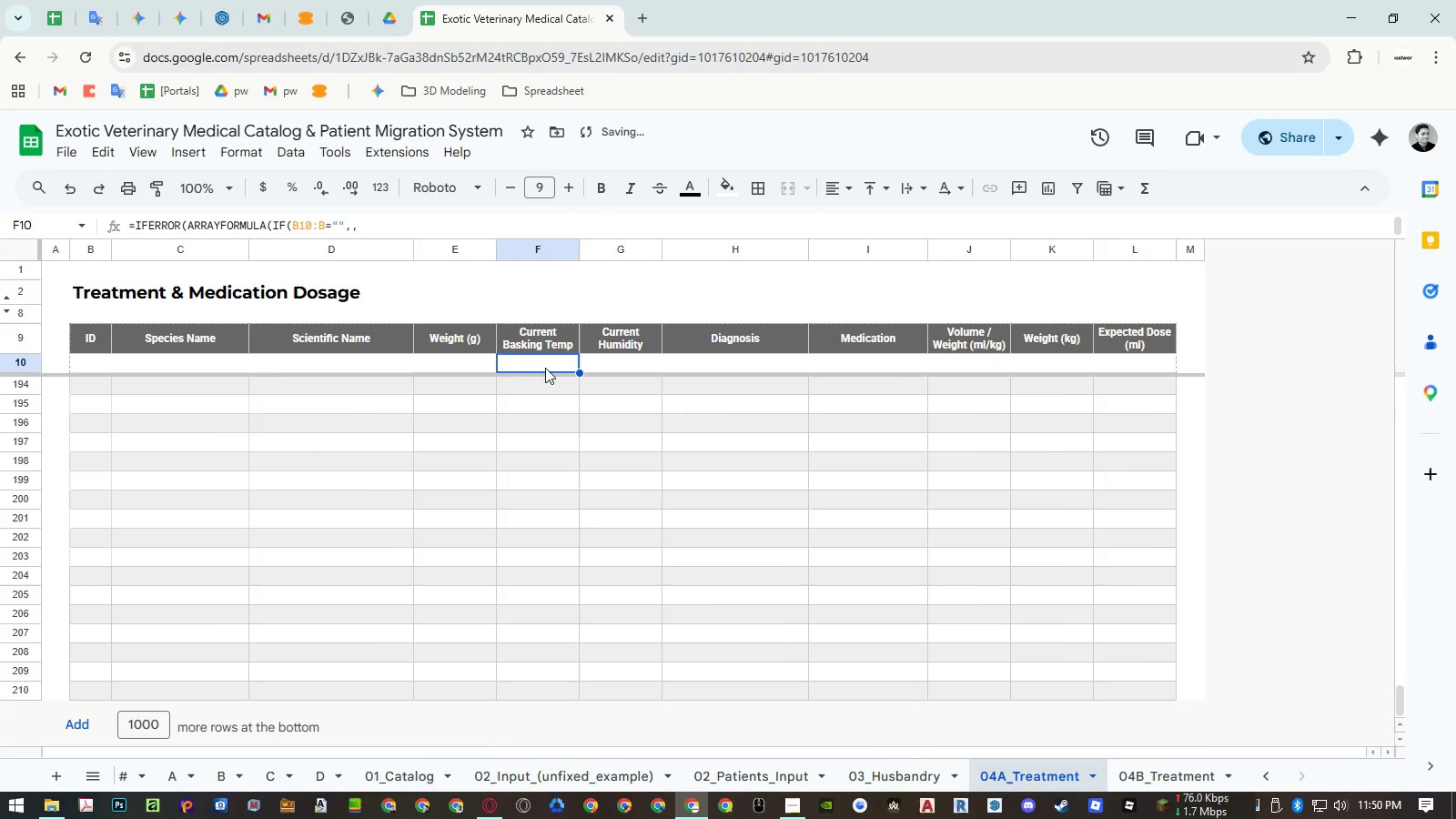 
key(ArrowDown)
 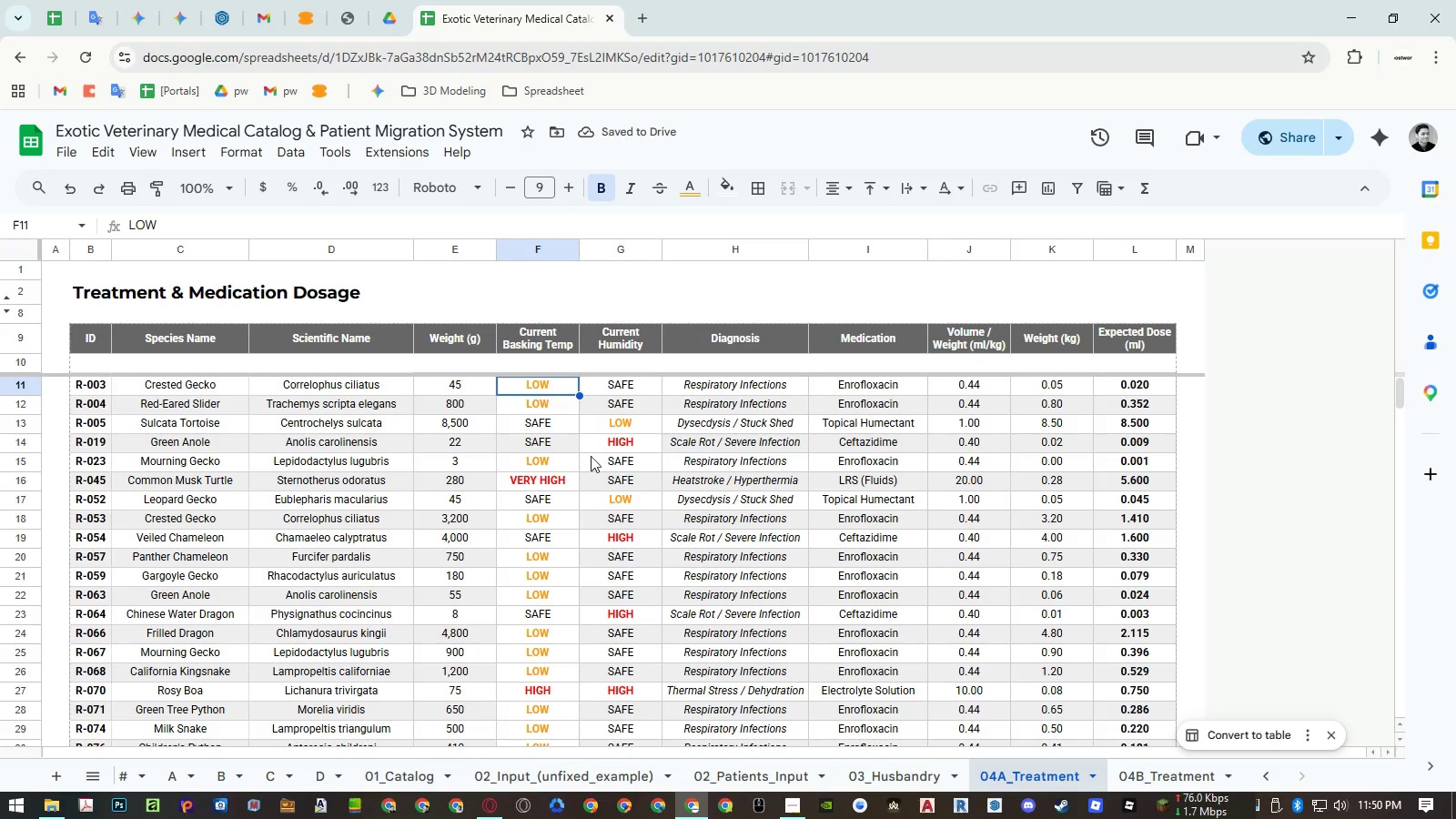 
scroll: coordinate [780, 529], scroll_direction: up, amount: 8.0
 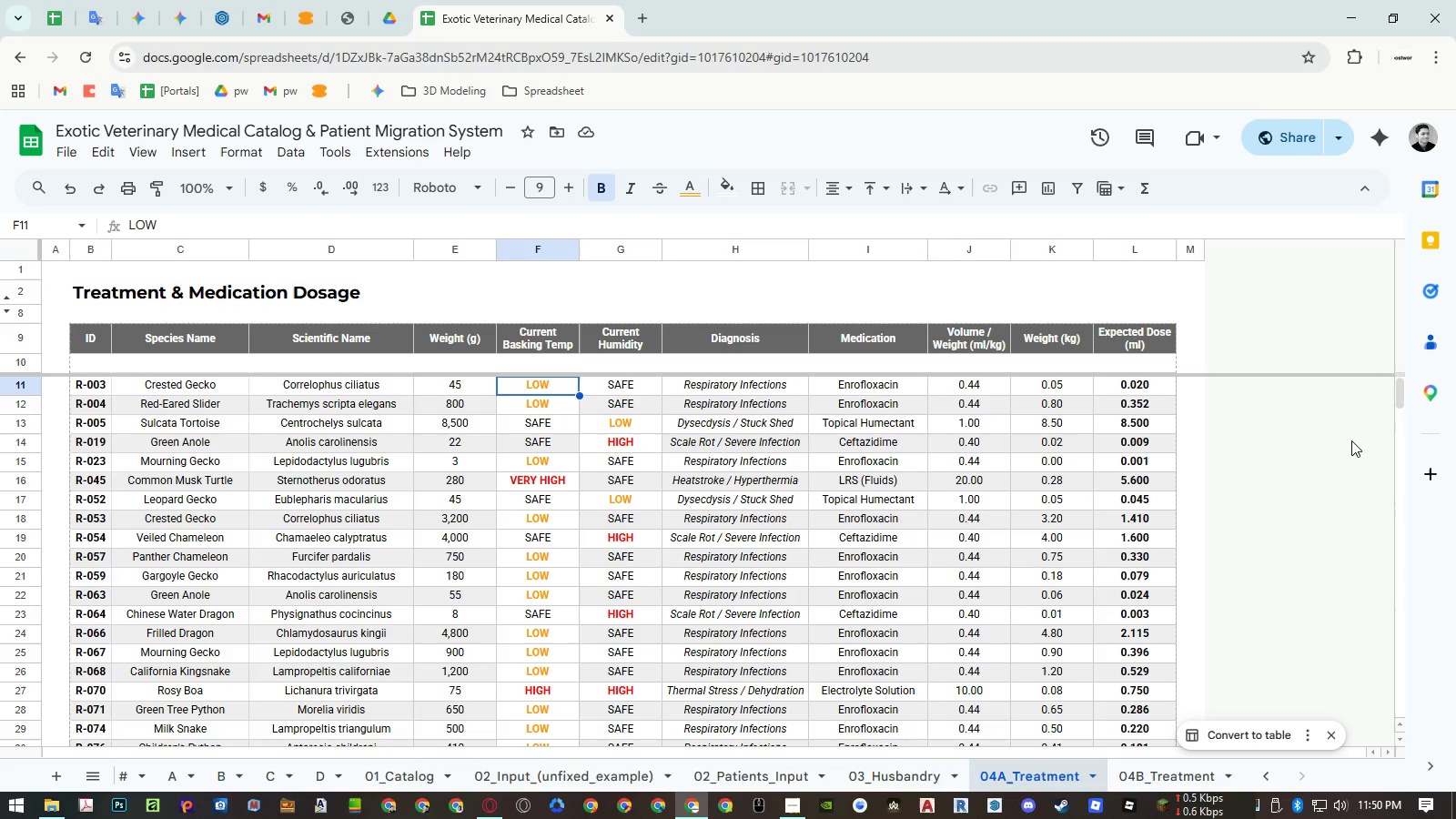 
left_click_drag(start_coordinate=[1400, 394], to_coordinate=[1370, 745])
 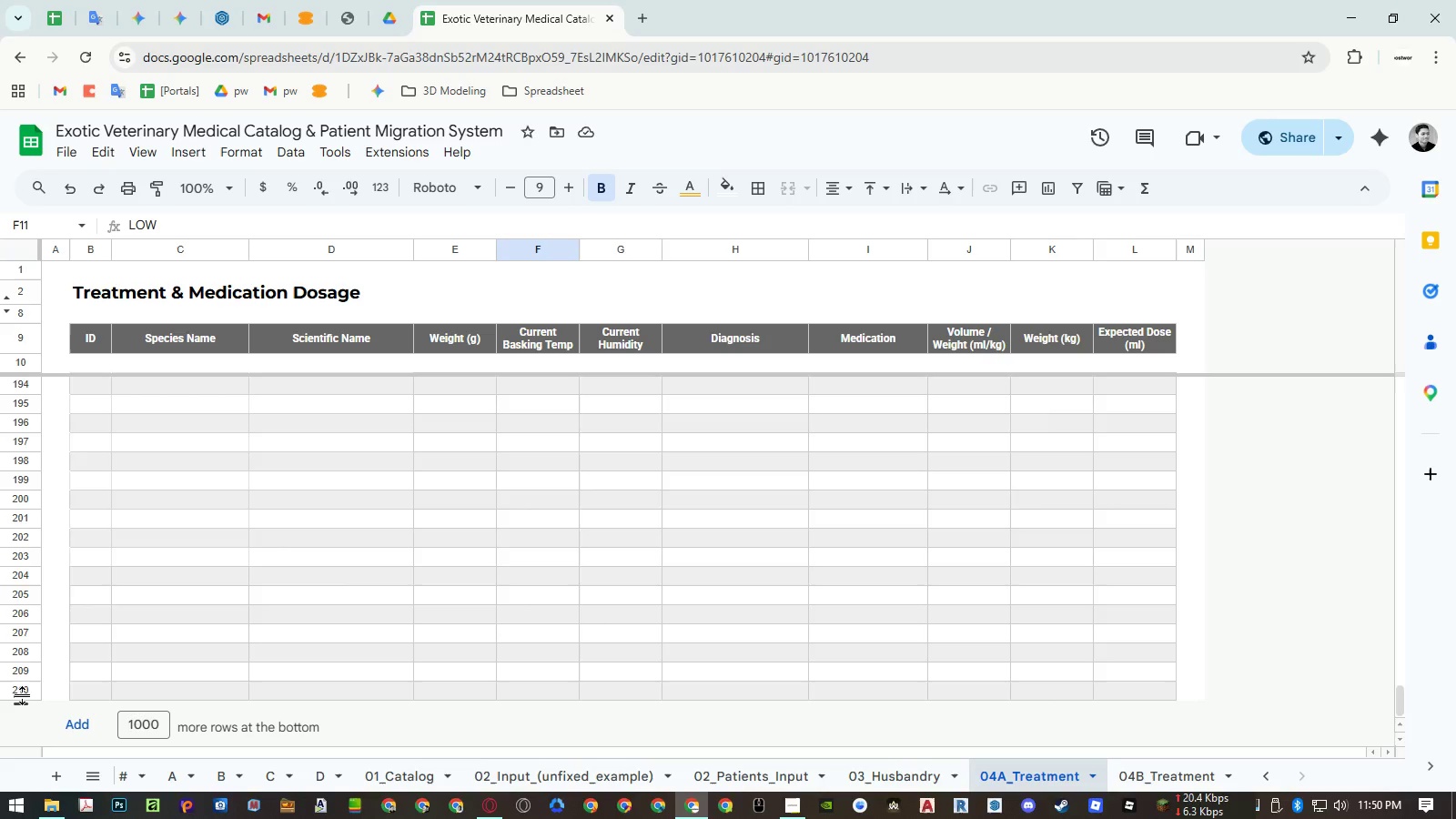 
left_click([23, 691])
 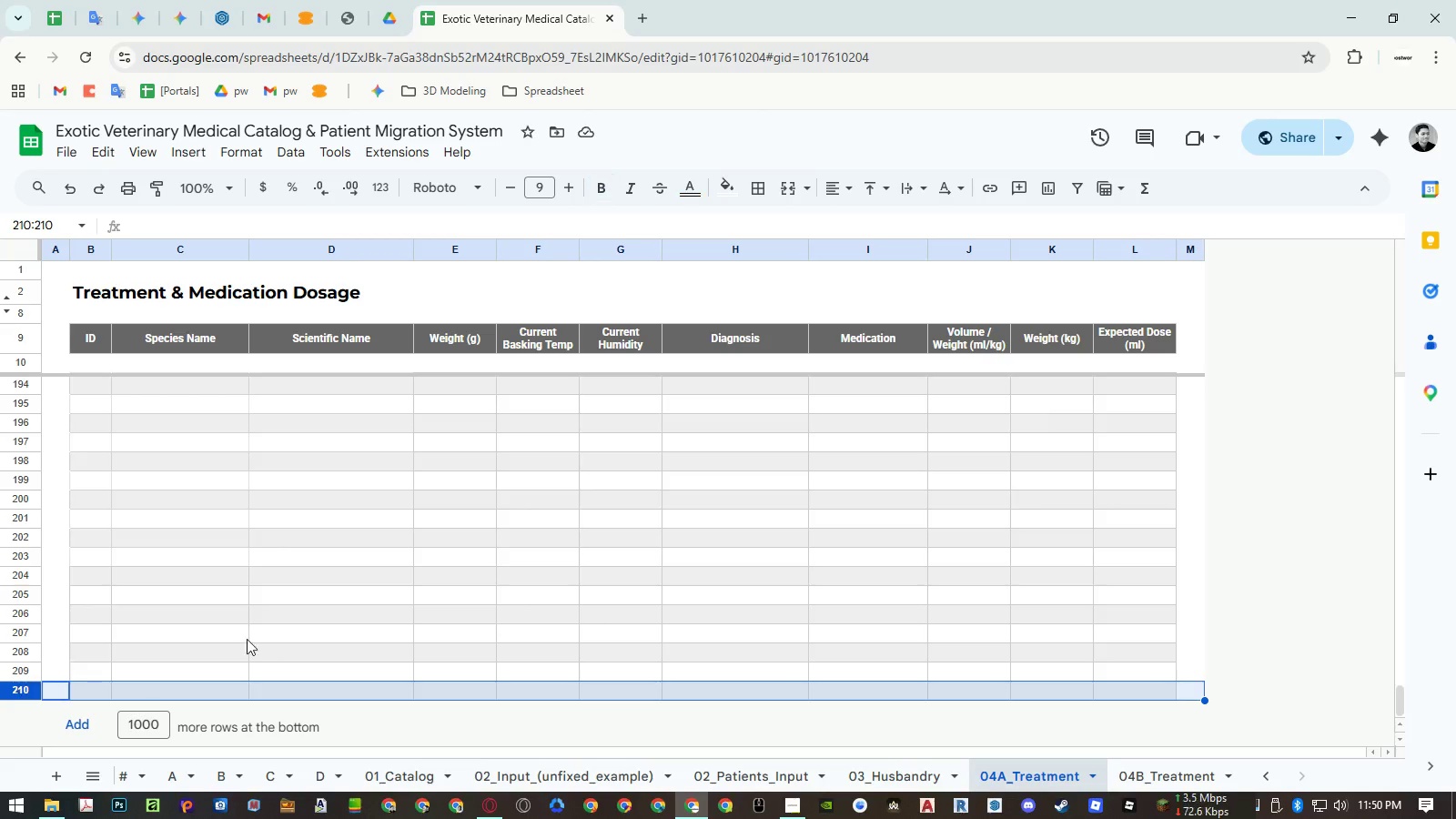 
scroll: coordinate [308, 603], scroll_direction: up, amount: 22.0
 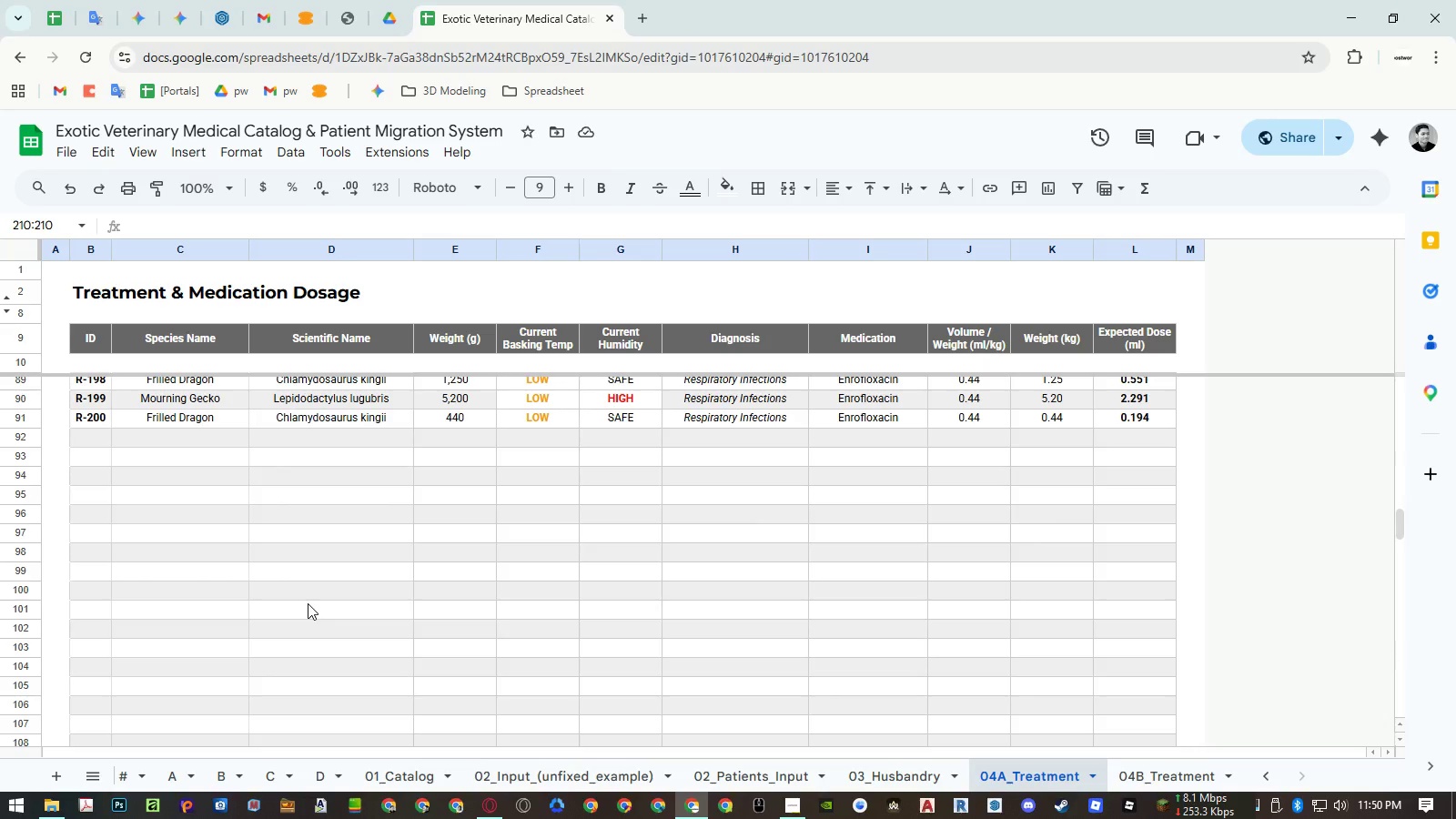 
scroll: coordinate [308, 602], scroll_direction: down, amount: 32.0
 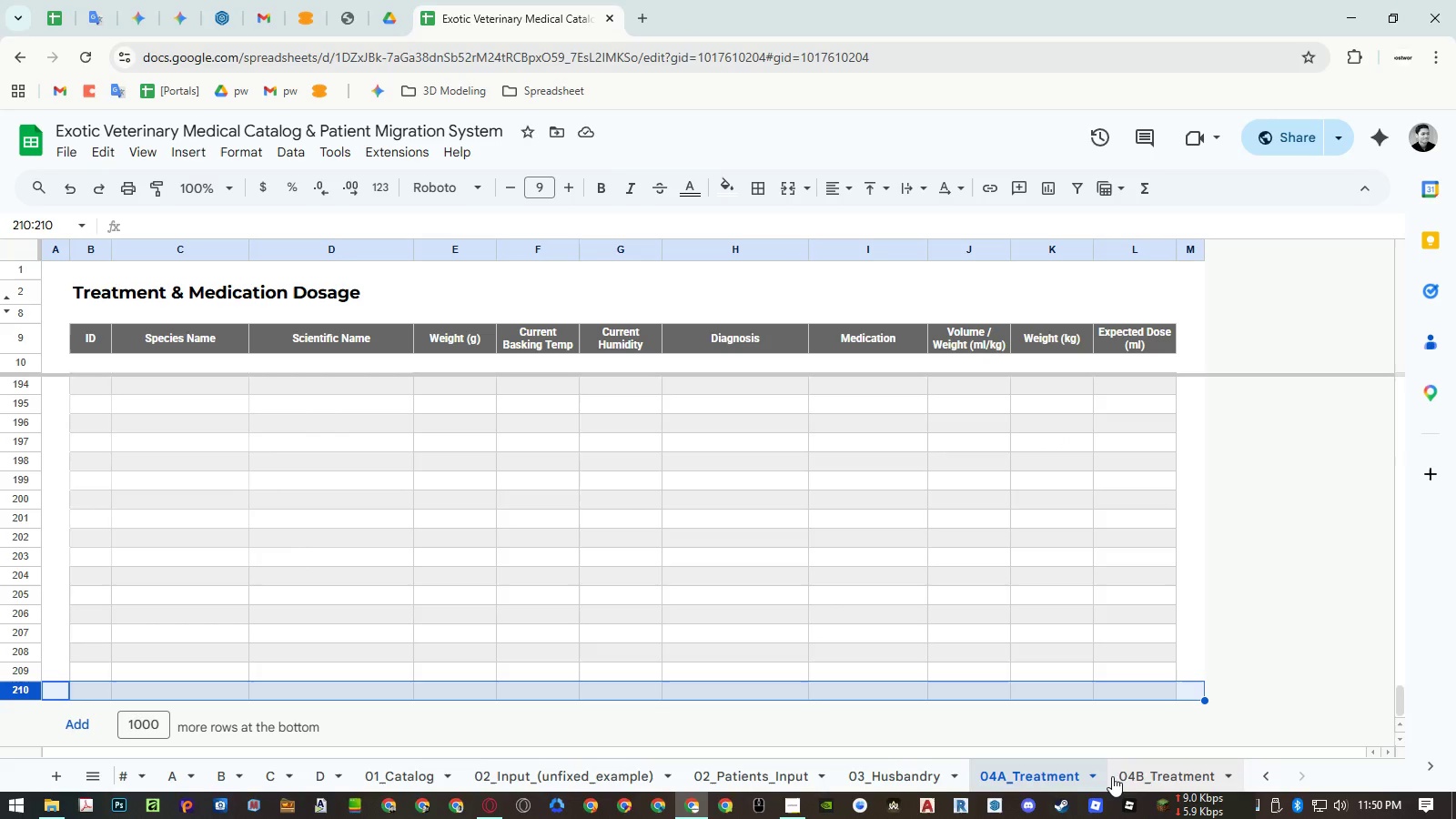 
left_click([1141, 770])
 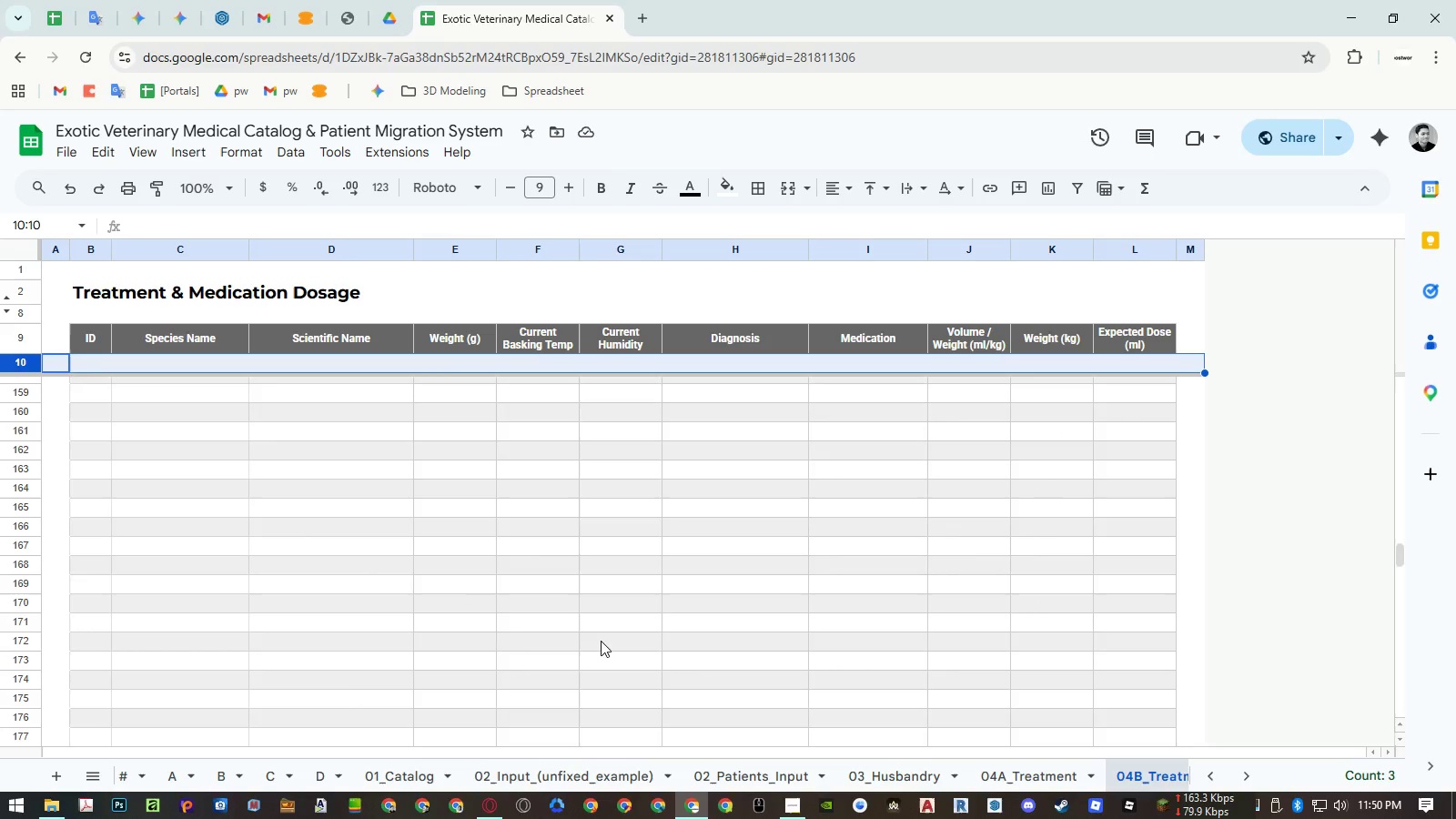 
scroll: coordinate [505, 623], scroll_direction: up, amount: 15.0
 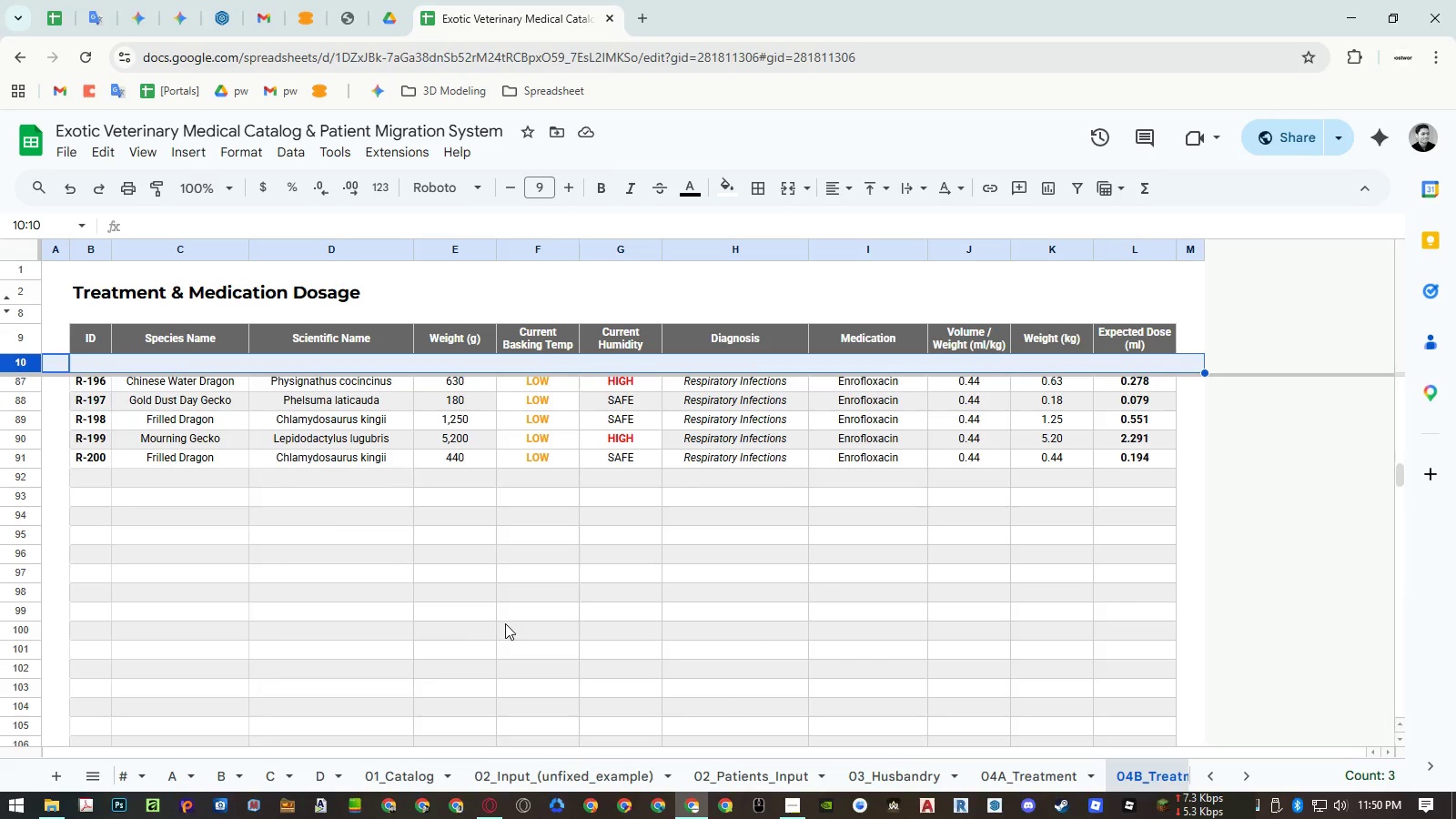 
scroll: coordinate [506, 615], scroll_direction: down, amount: 14.0
 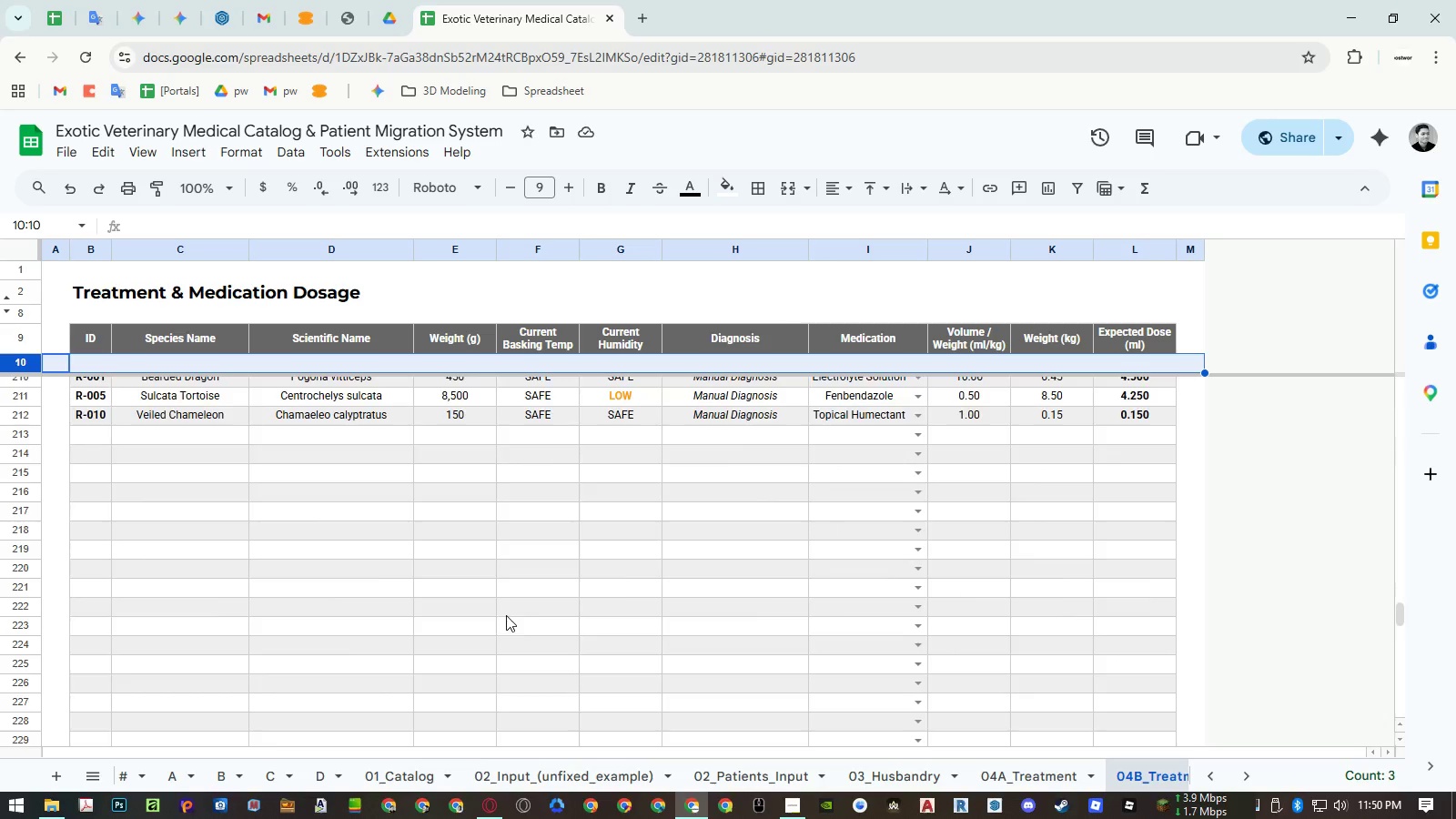 
scroll: coordinate [506, 615], scroll_direction: up, amount: 4.0
 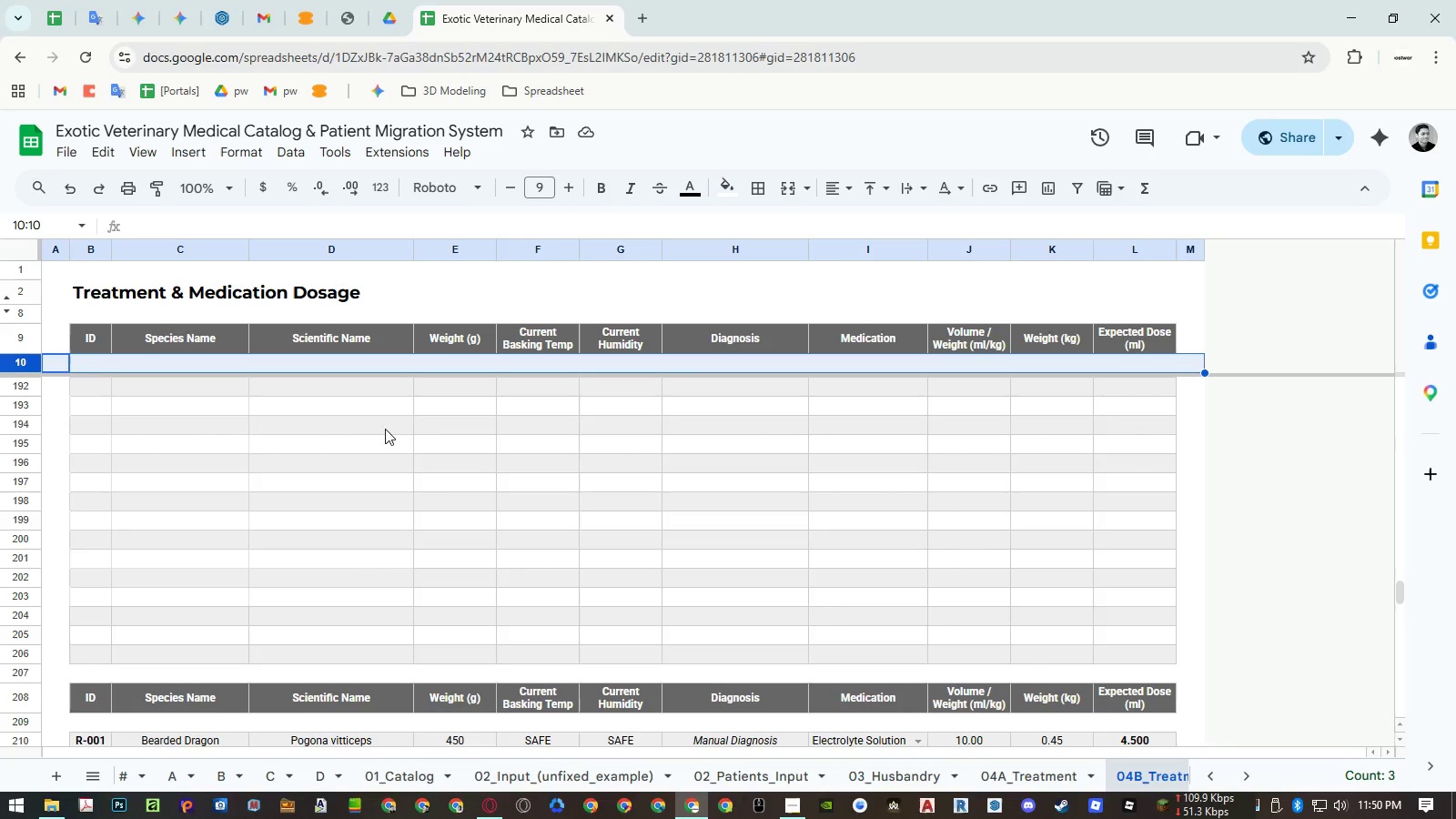 
wait(5.34)
 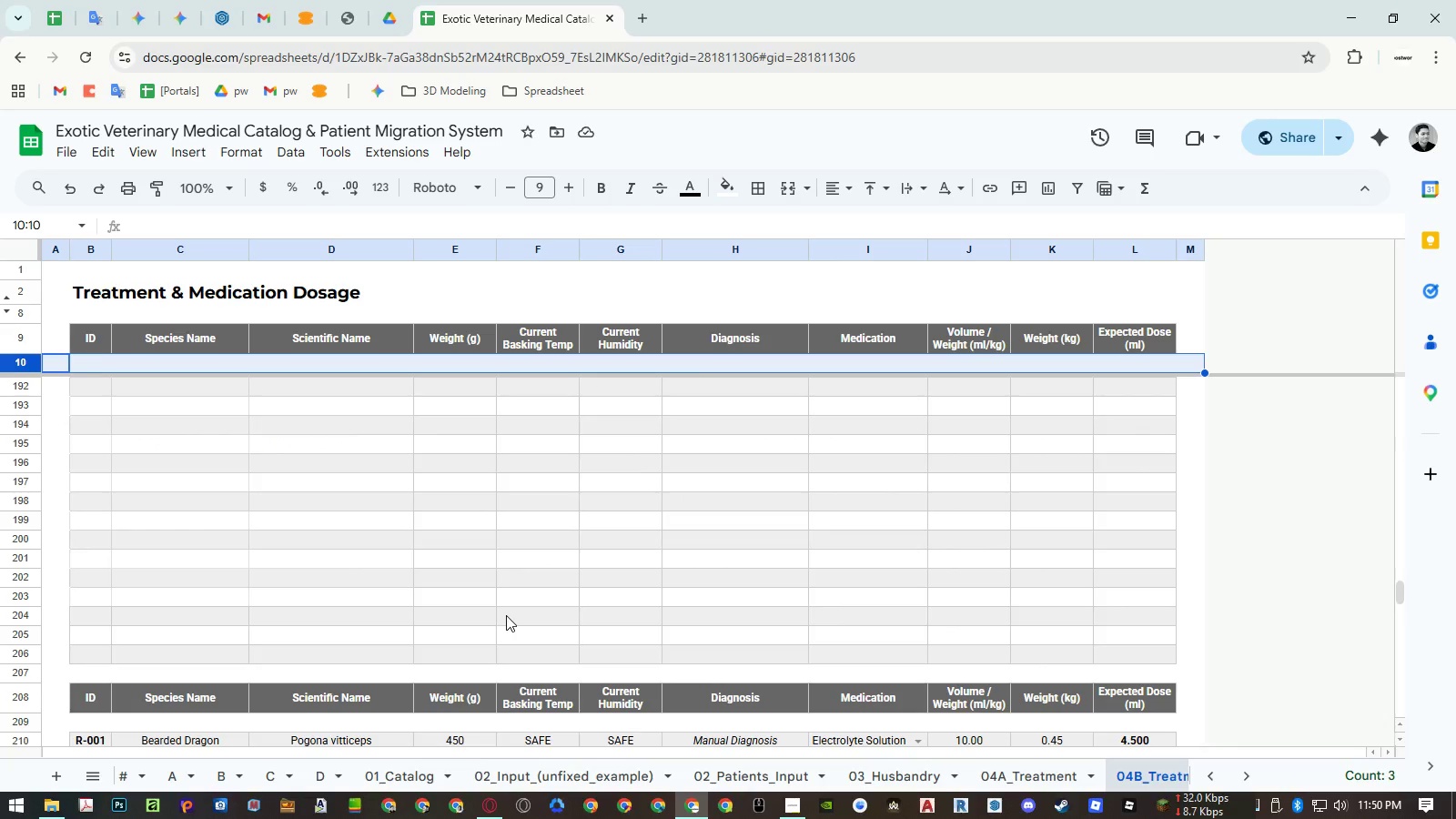 
left_click([1067, 765])
 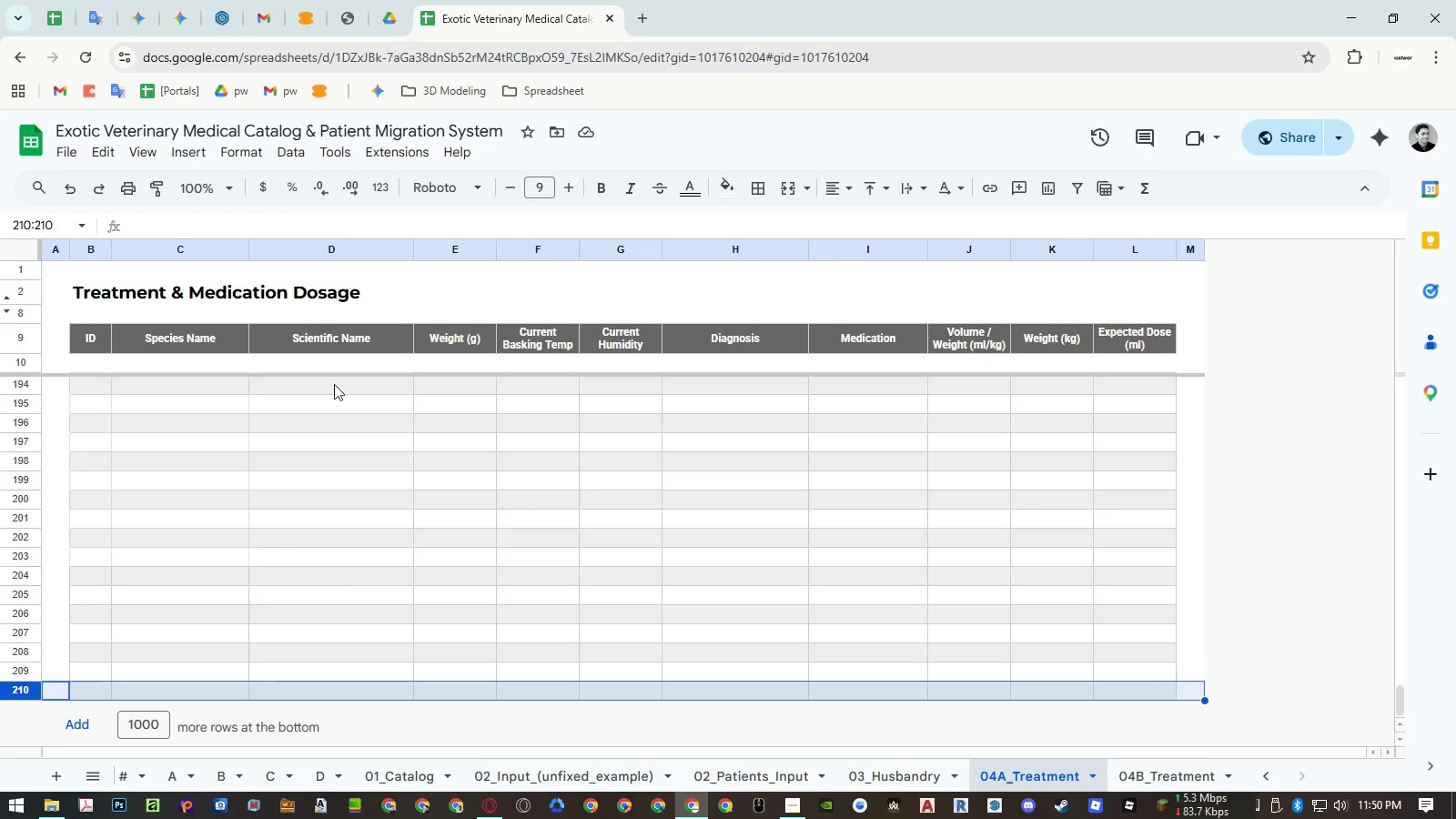 
left_click([25, 361])
 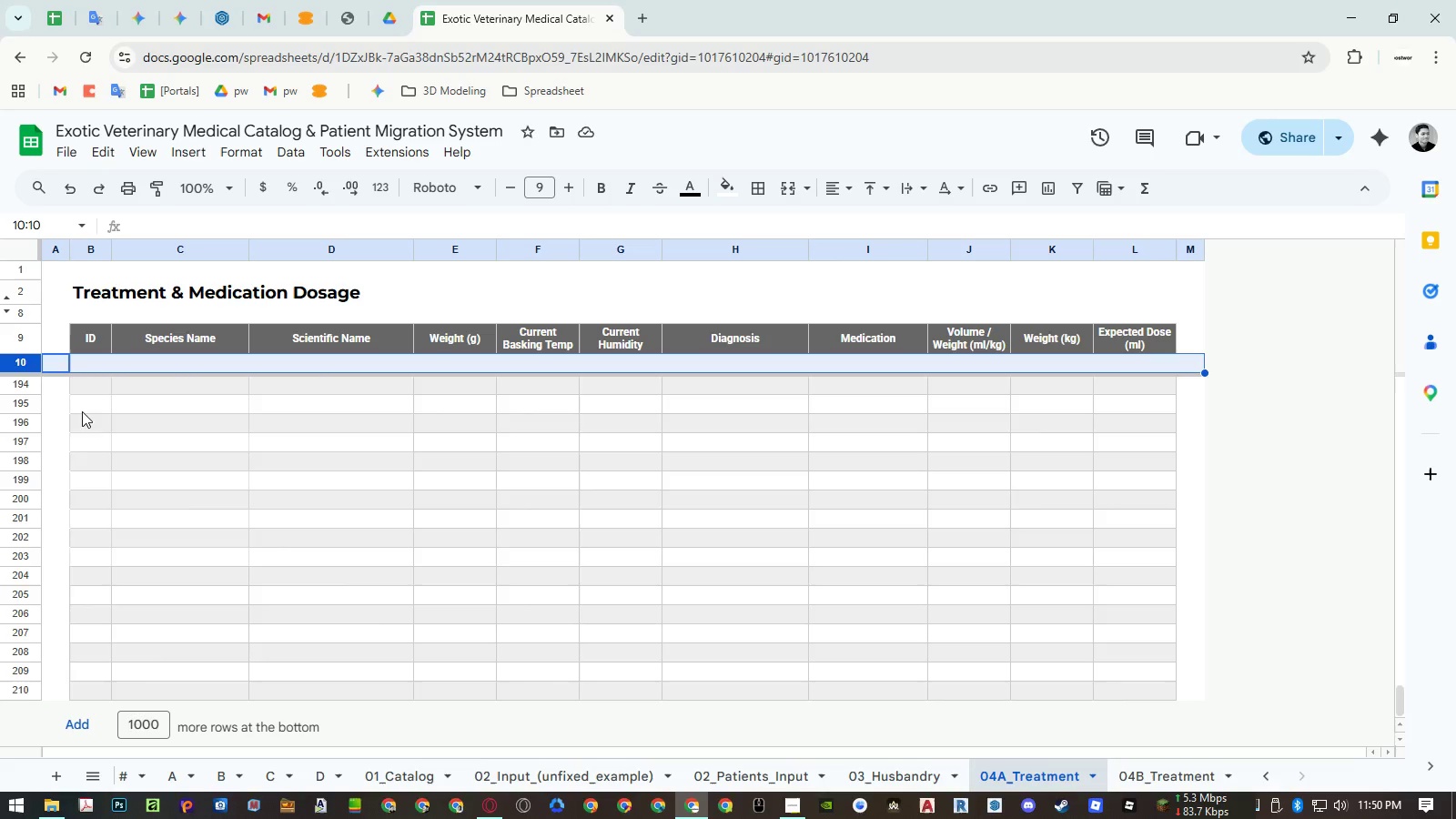 
key(Control+ControlLeft)
 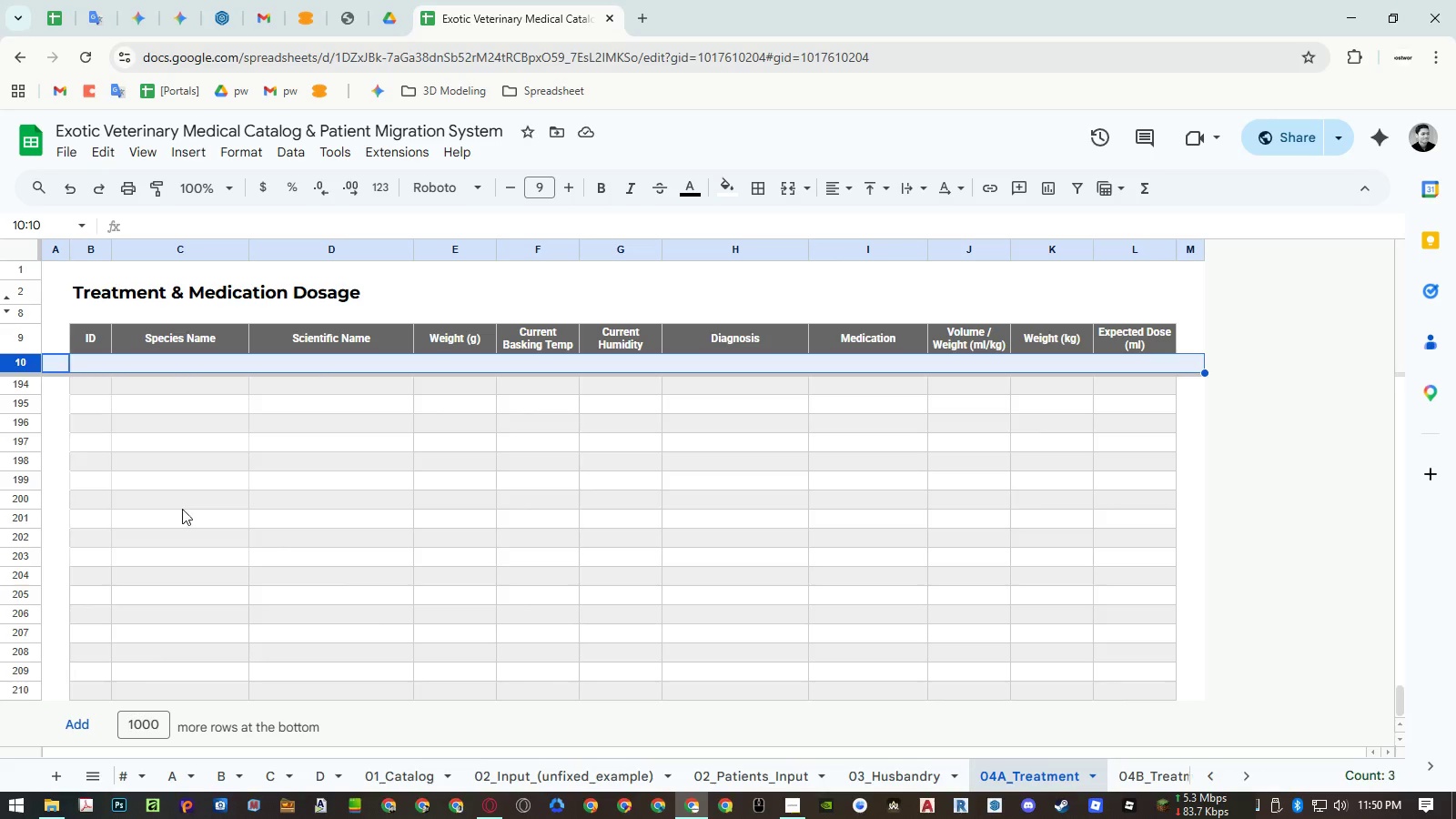 
key(Control+C)
 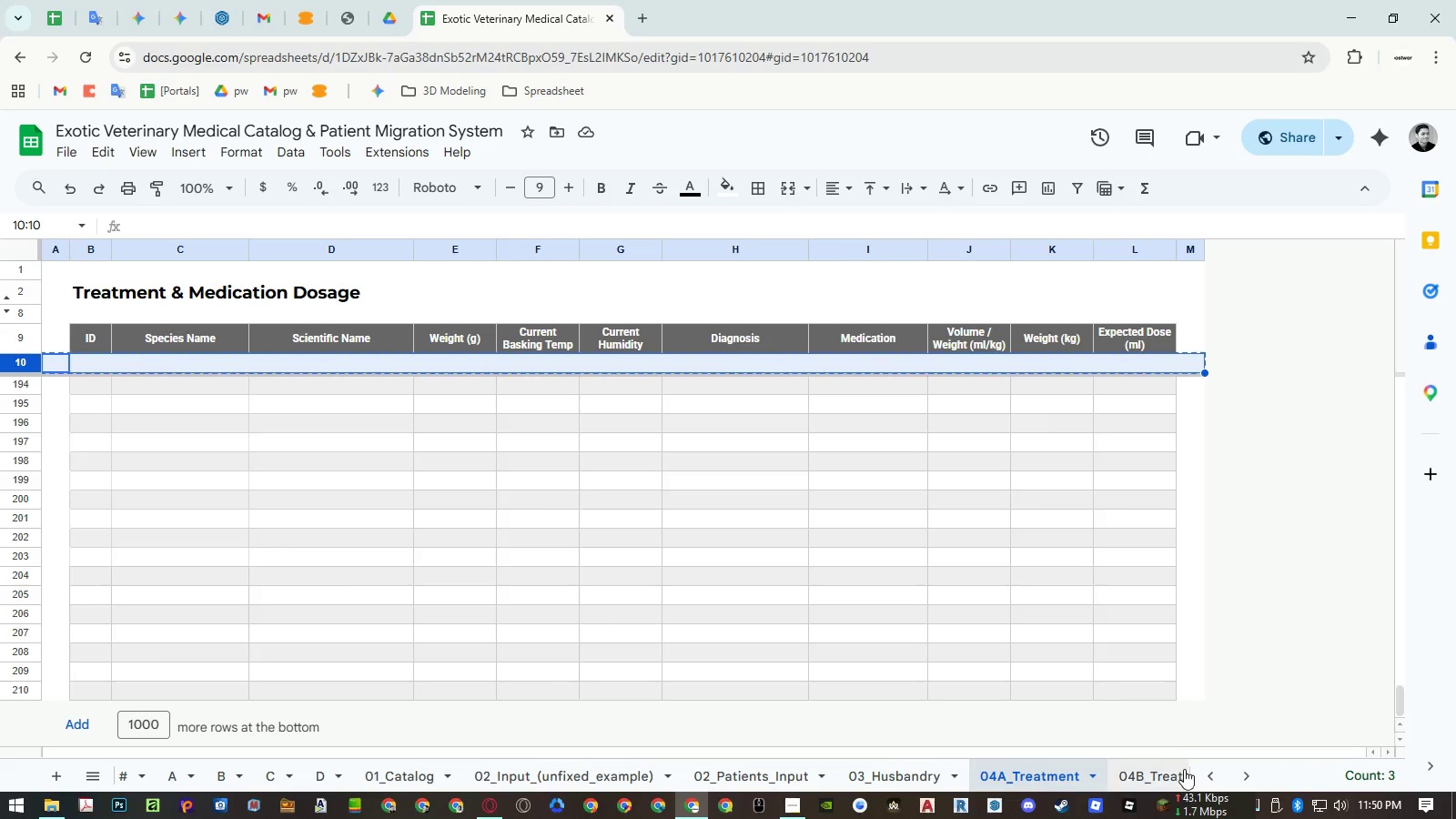 
left_click([1161, 772])
 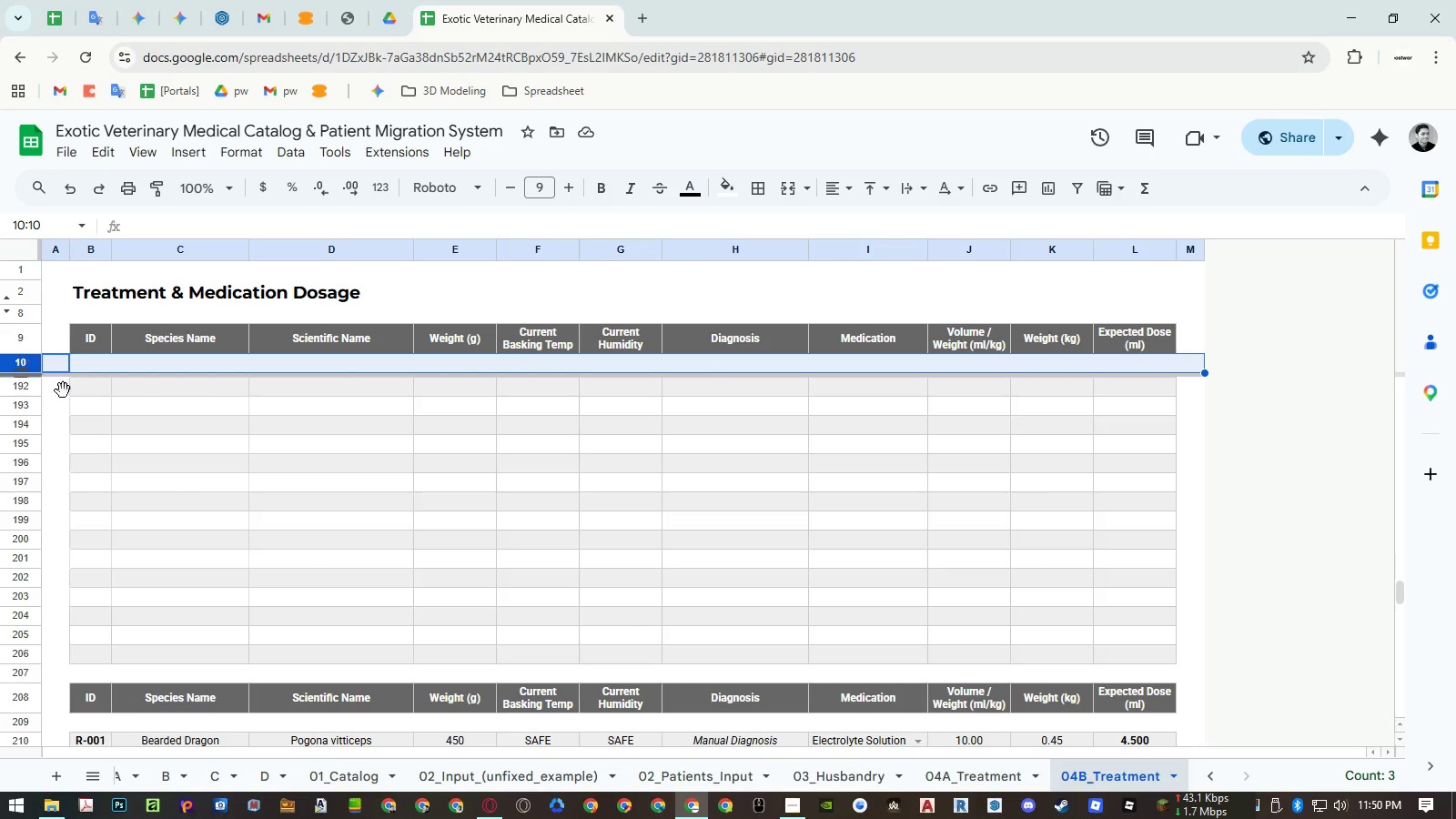 
key(Control+ControlLeft)
 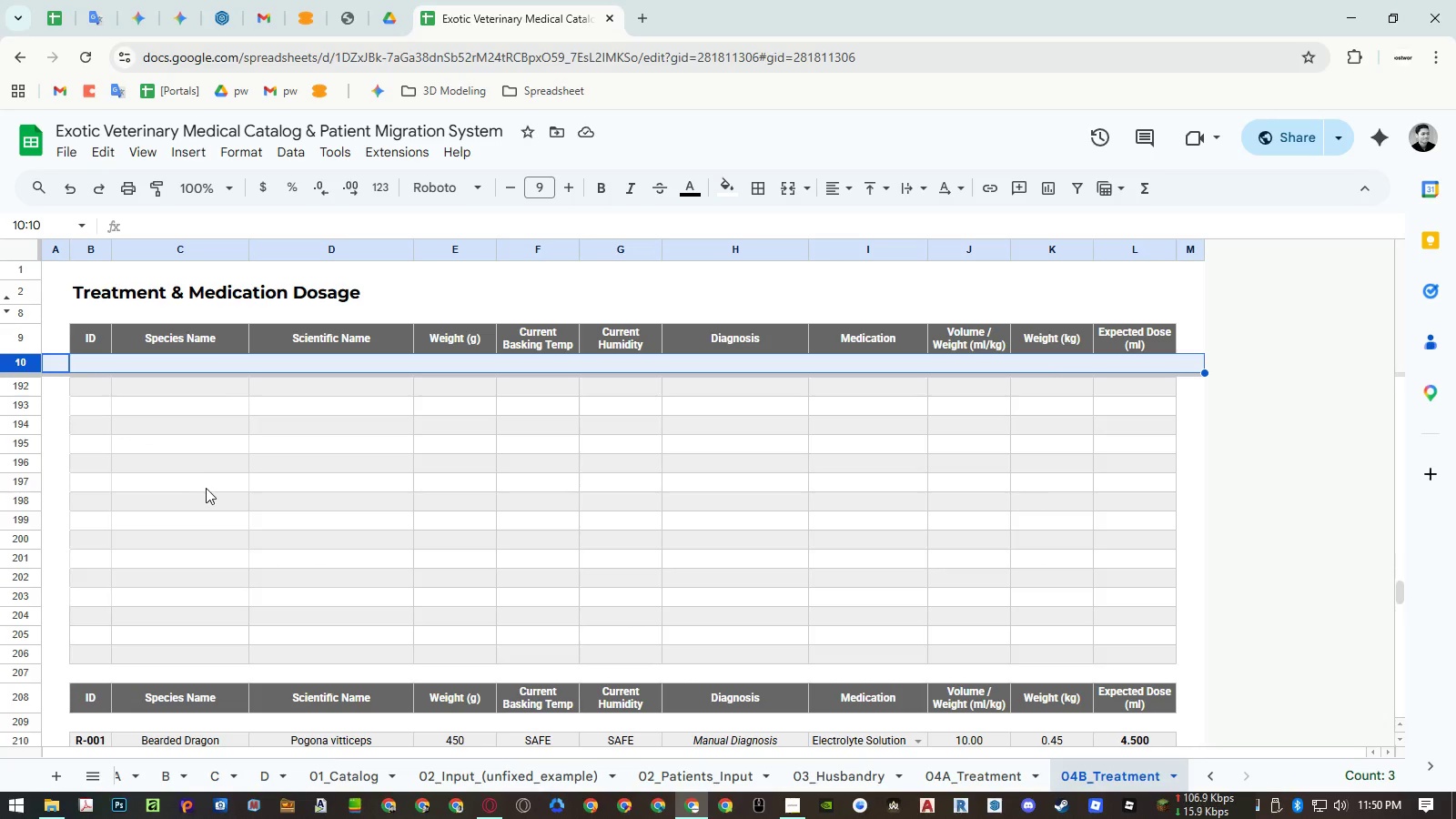 
key(Control+V)
 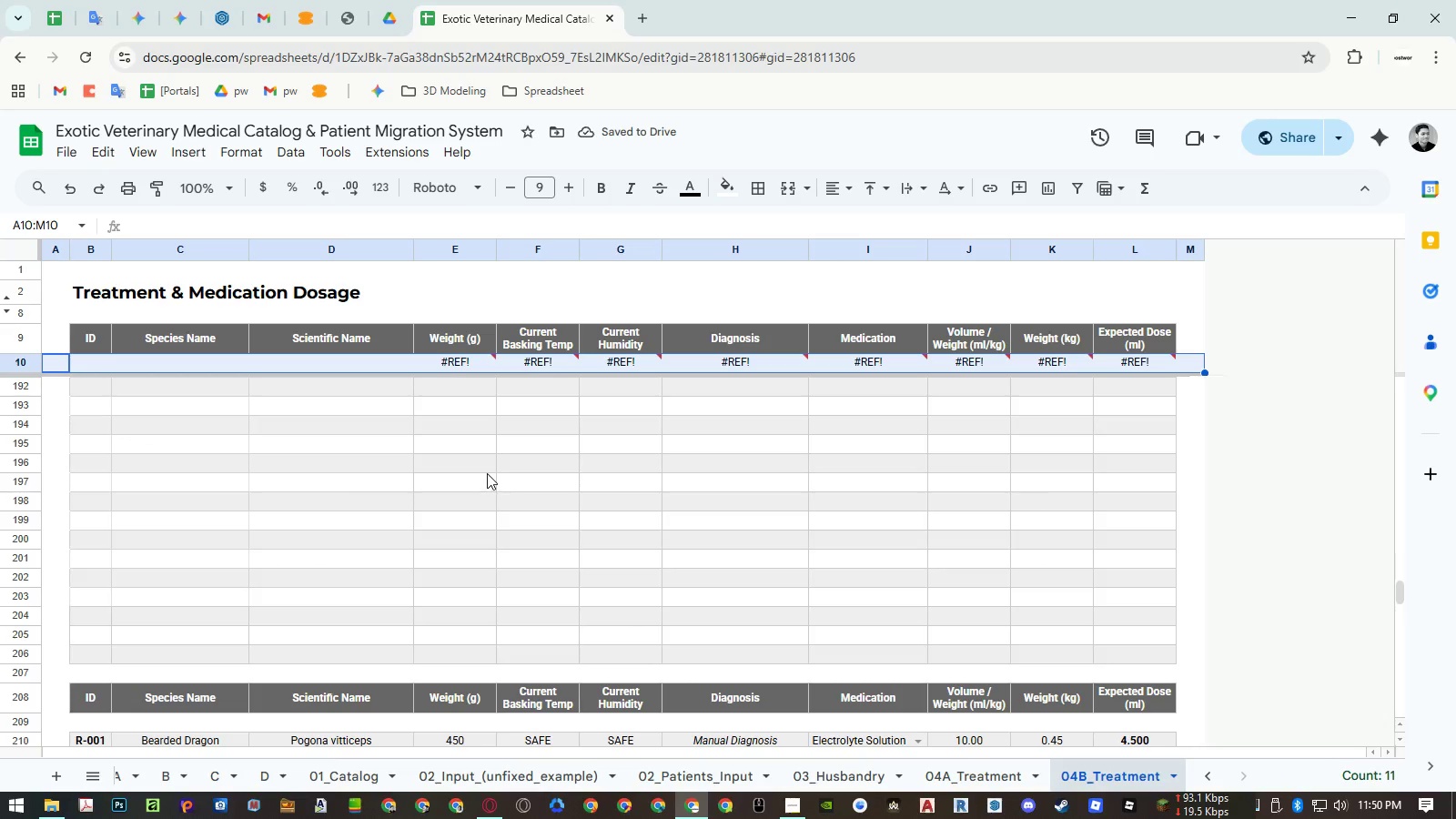 
scroll: coordinate [487, 473], scroll_direction: down, amount: 1.0
 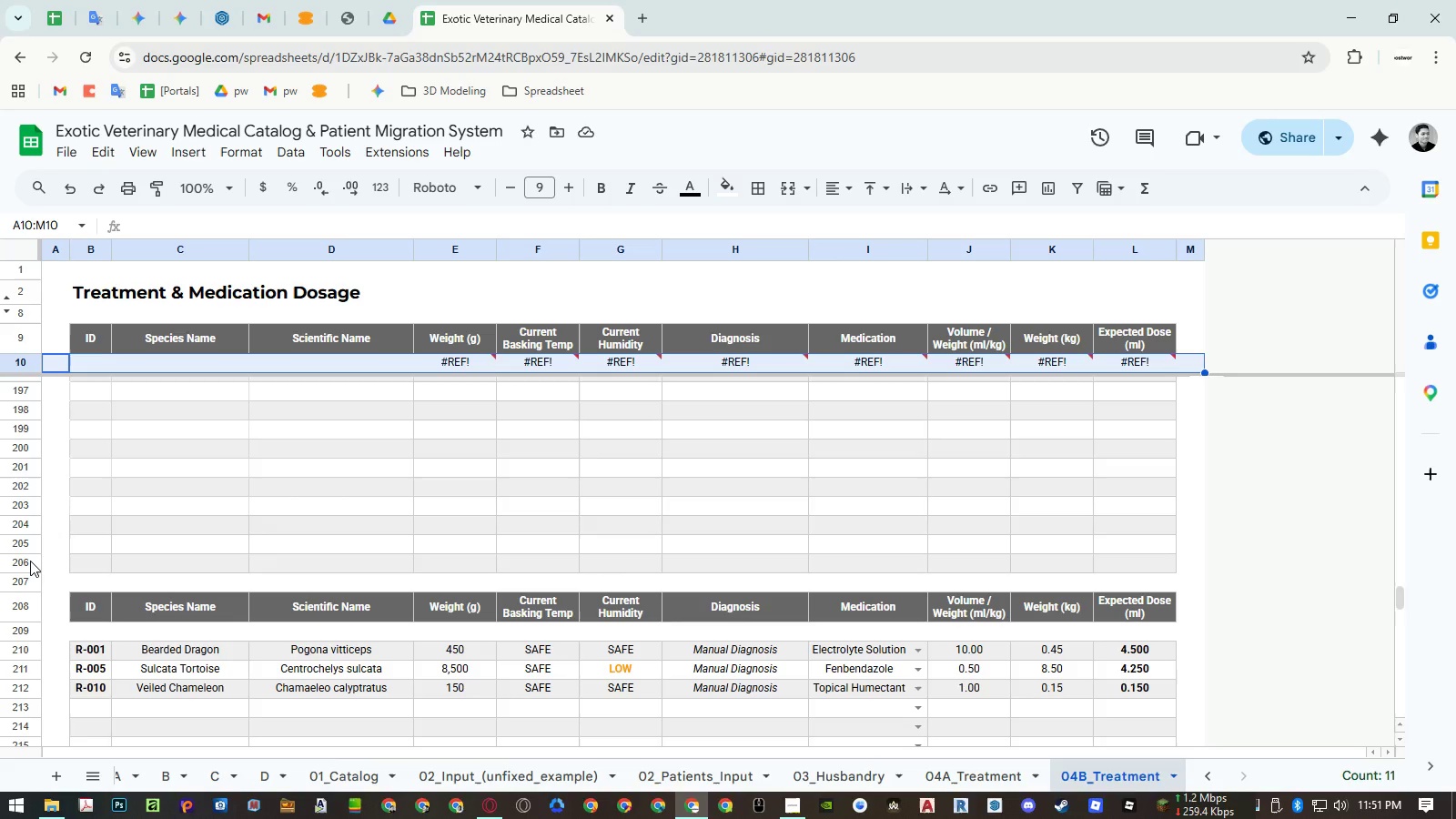 
left_click_drag(start_coordinate=[29, 630], to_coordinate=[29, 570])
 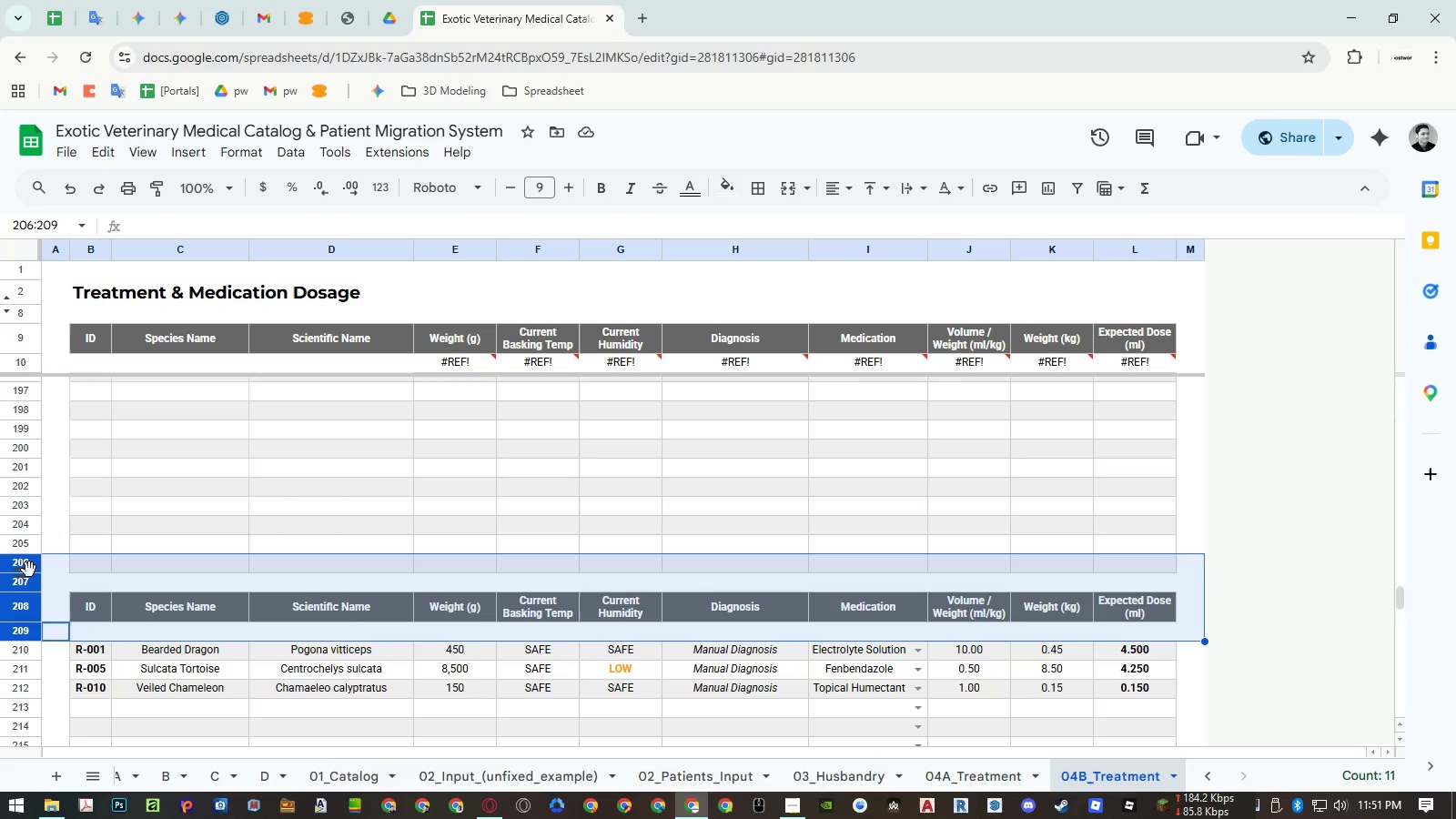 
right_click([29, 570])
 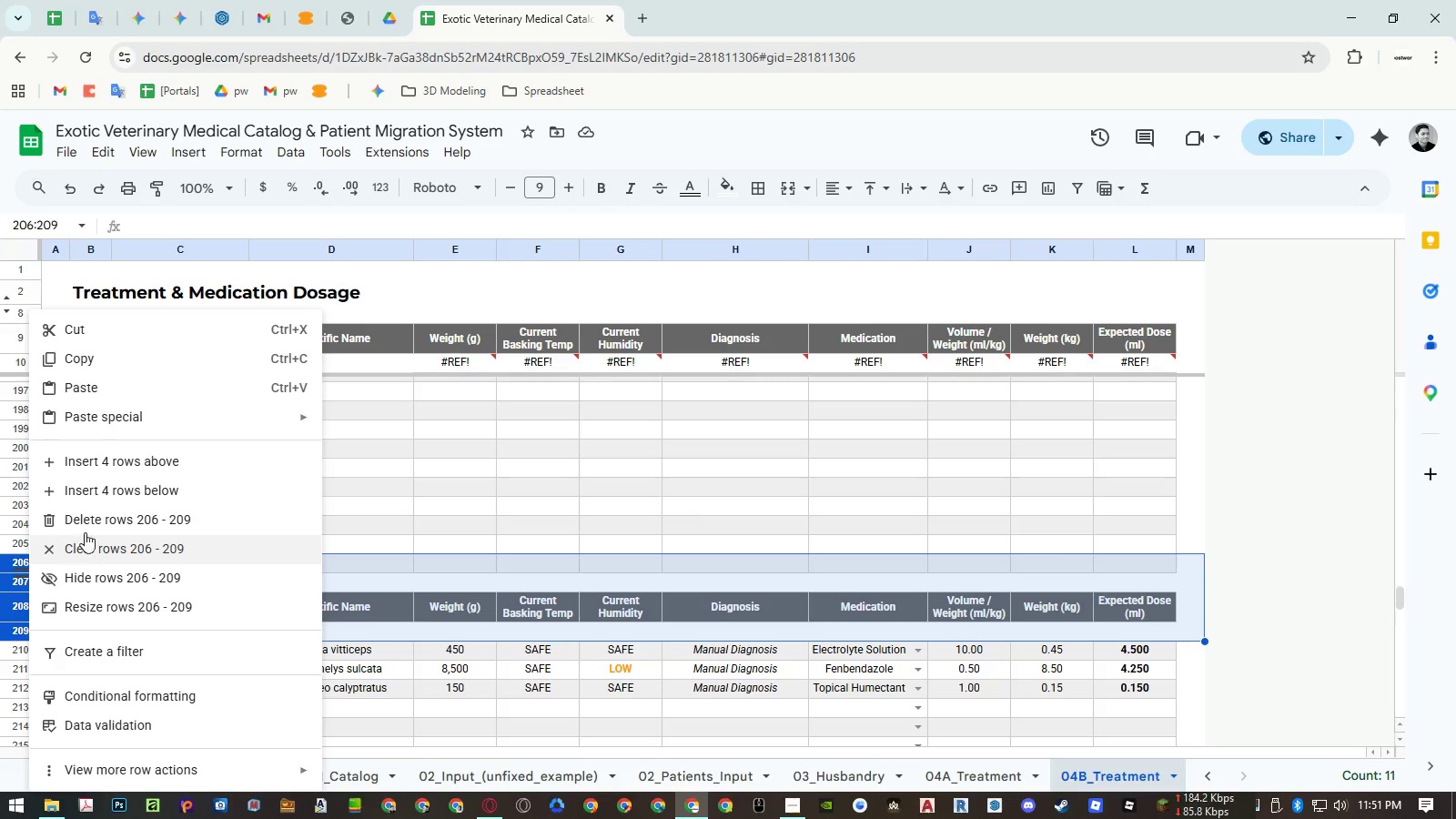 
left_click([96, 521])
 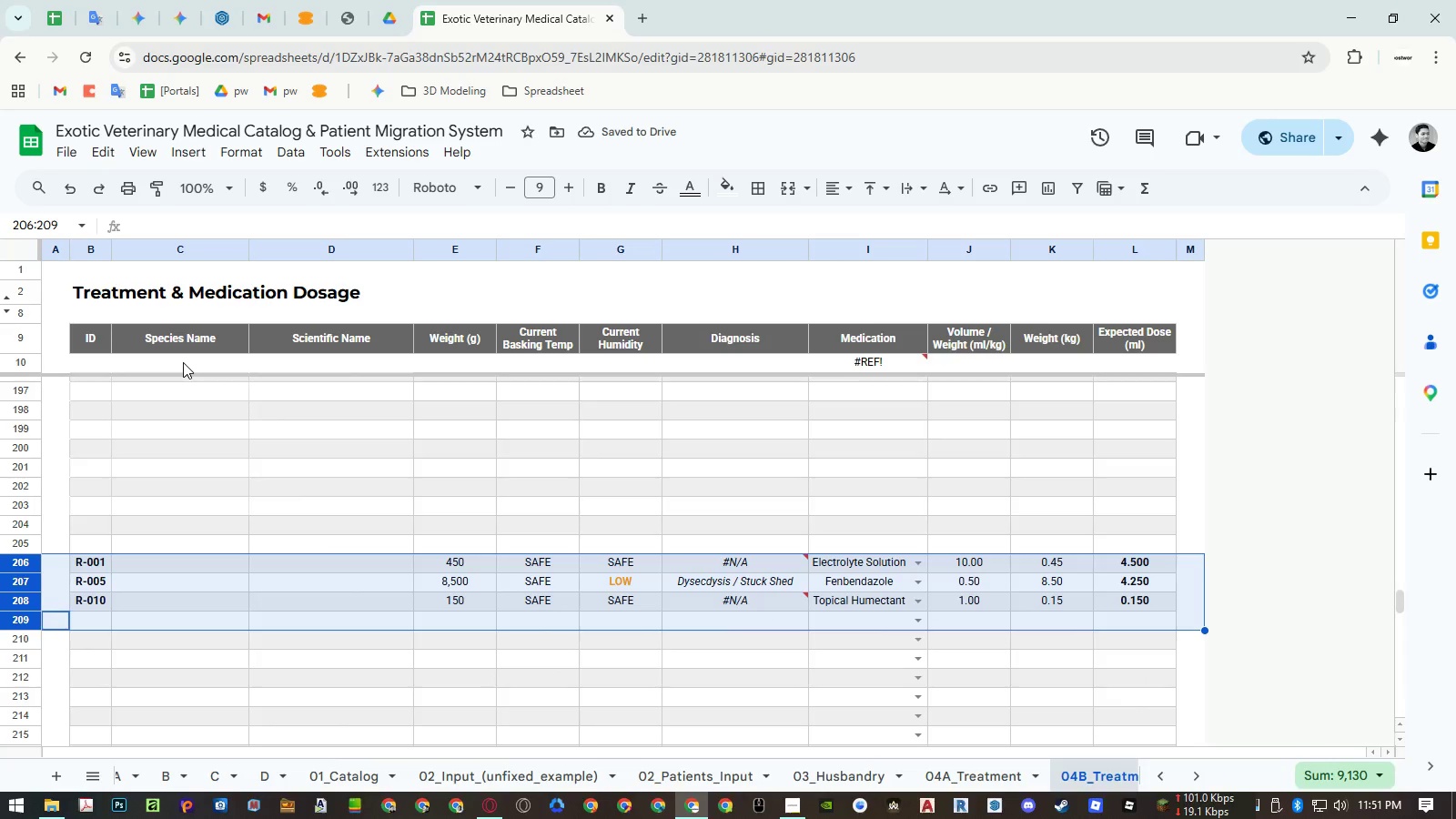 
left_click([183, 362])
 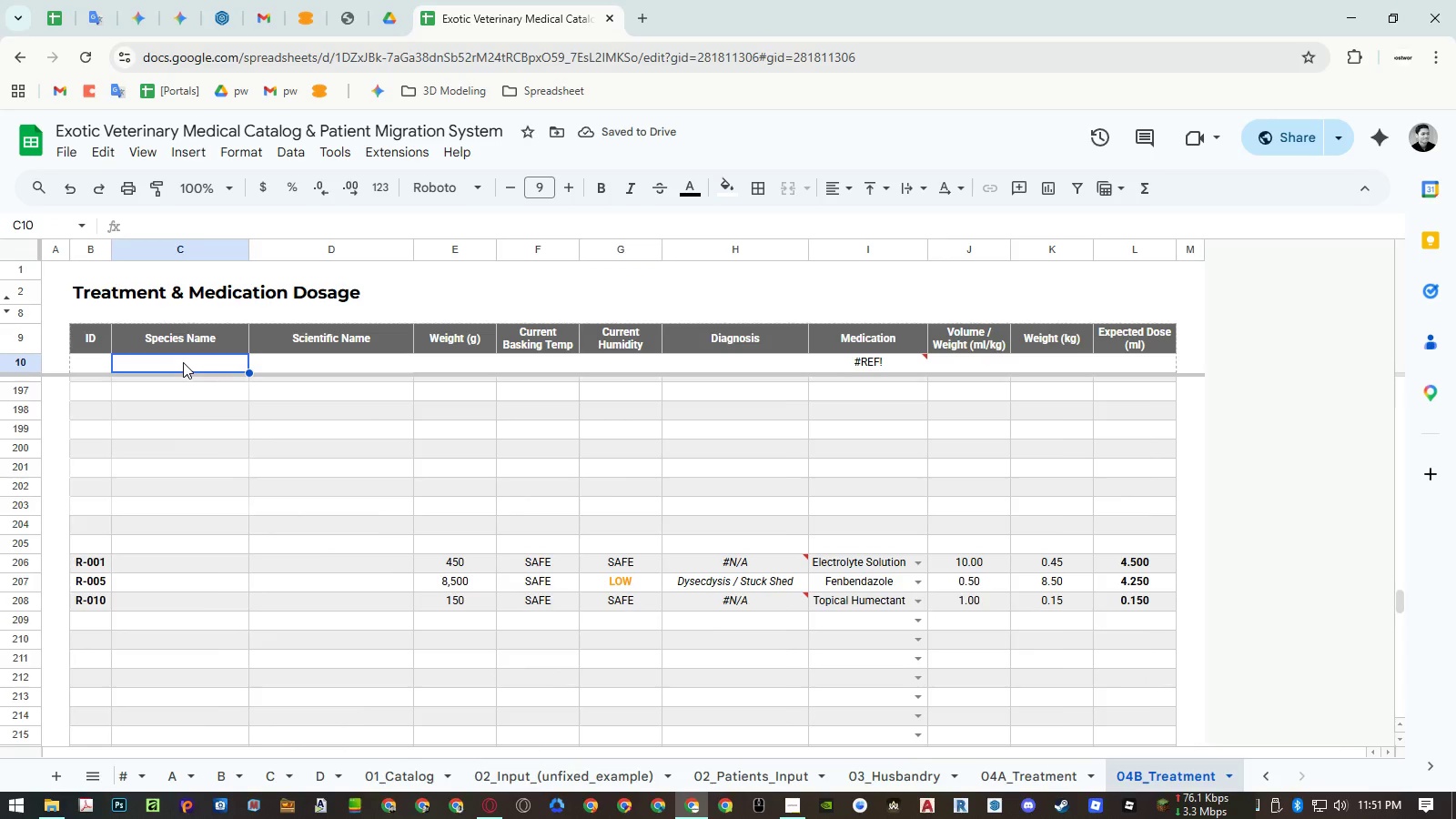 
key(ArrowDown)
 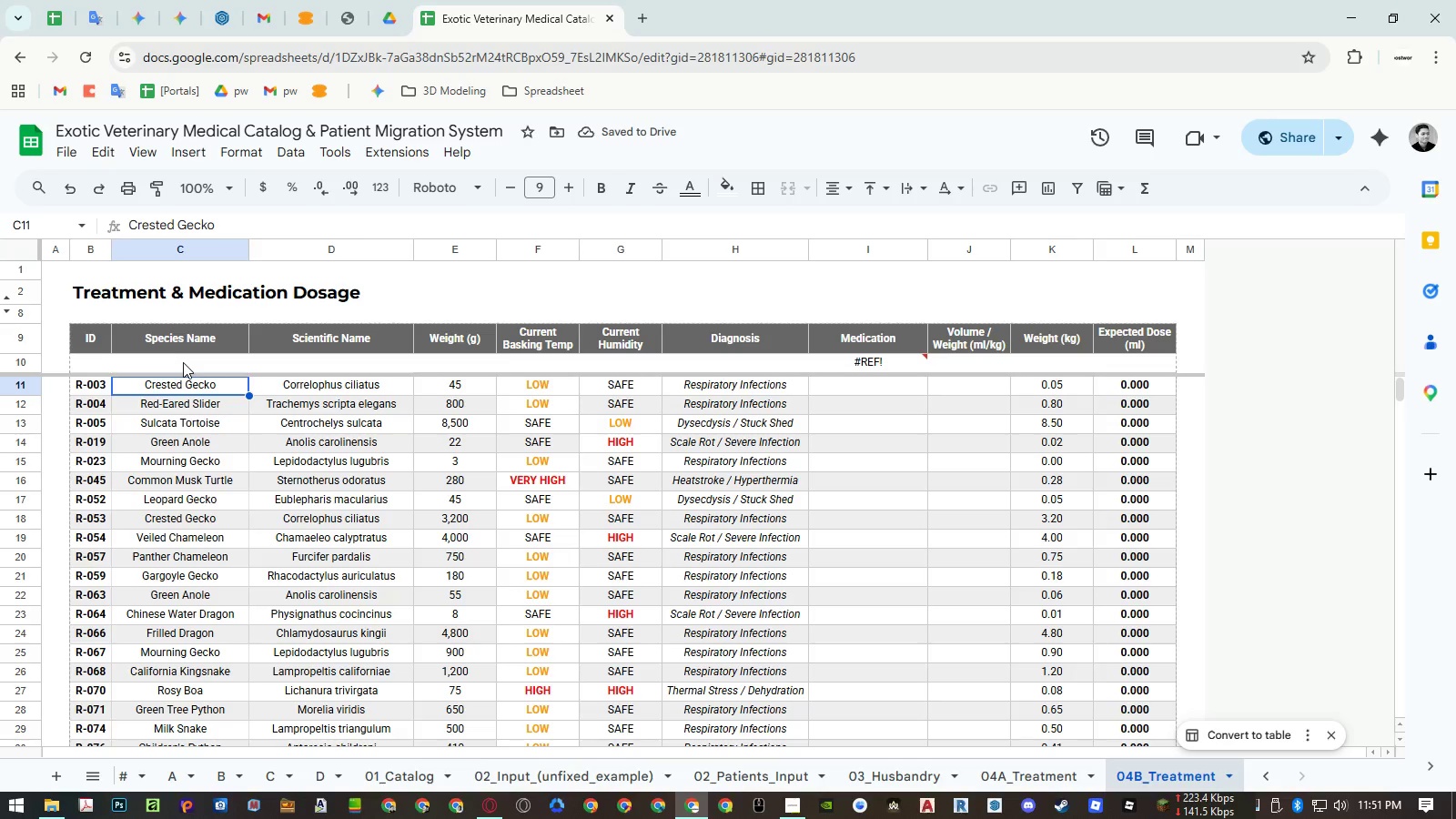 
key(ArrowLeft)
 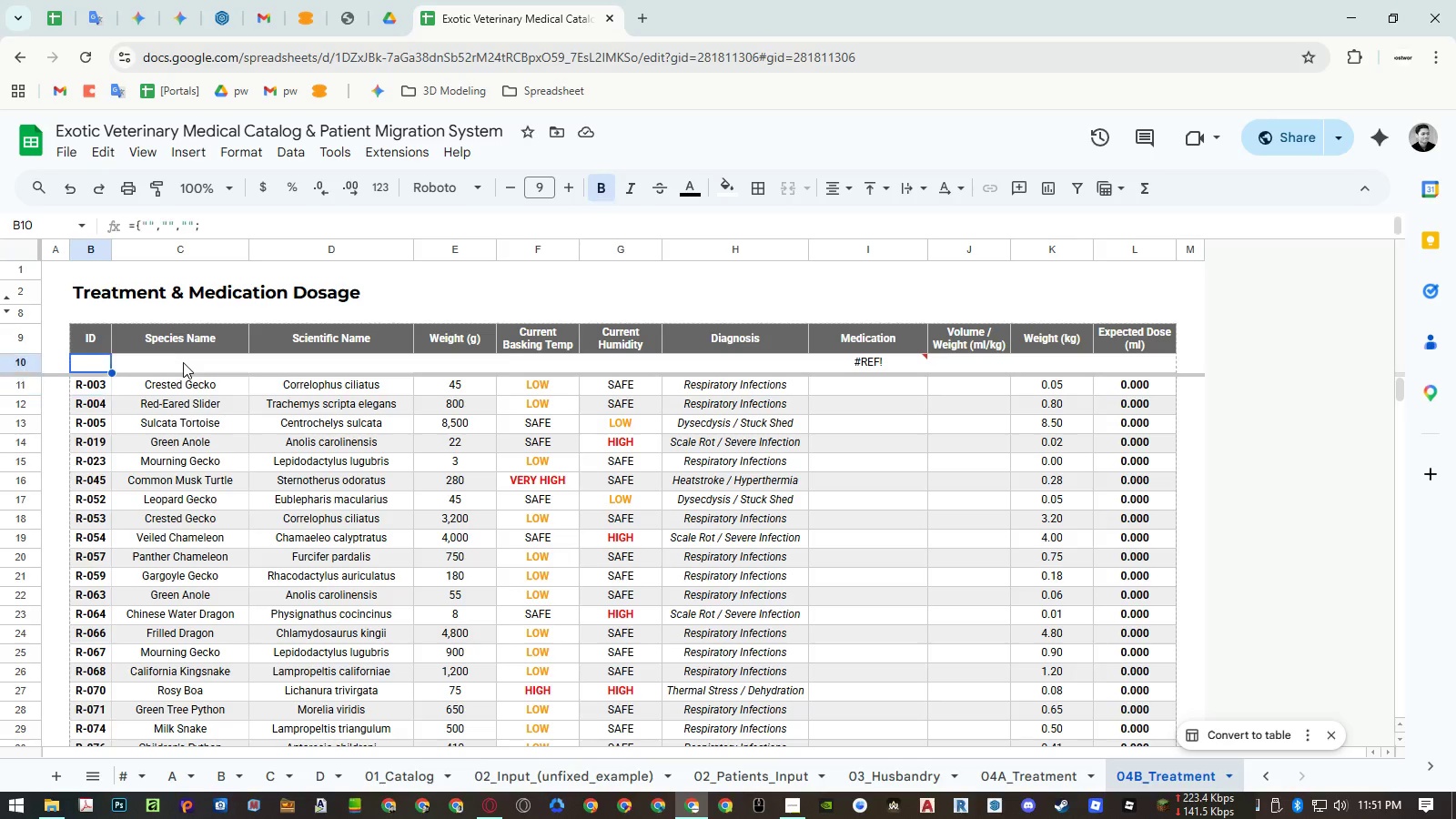 
key(ArrowUp)
 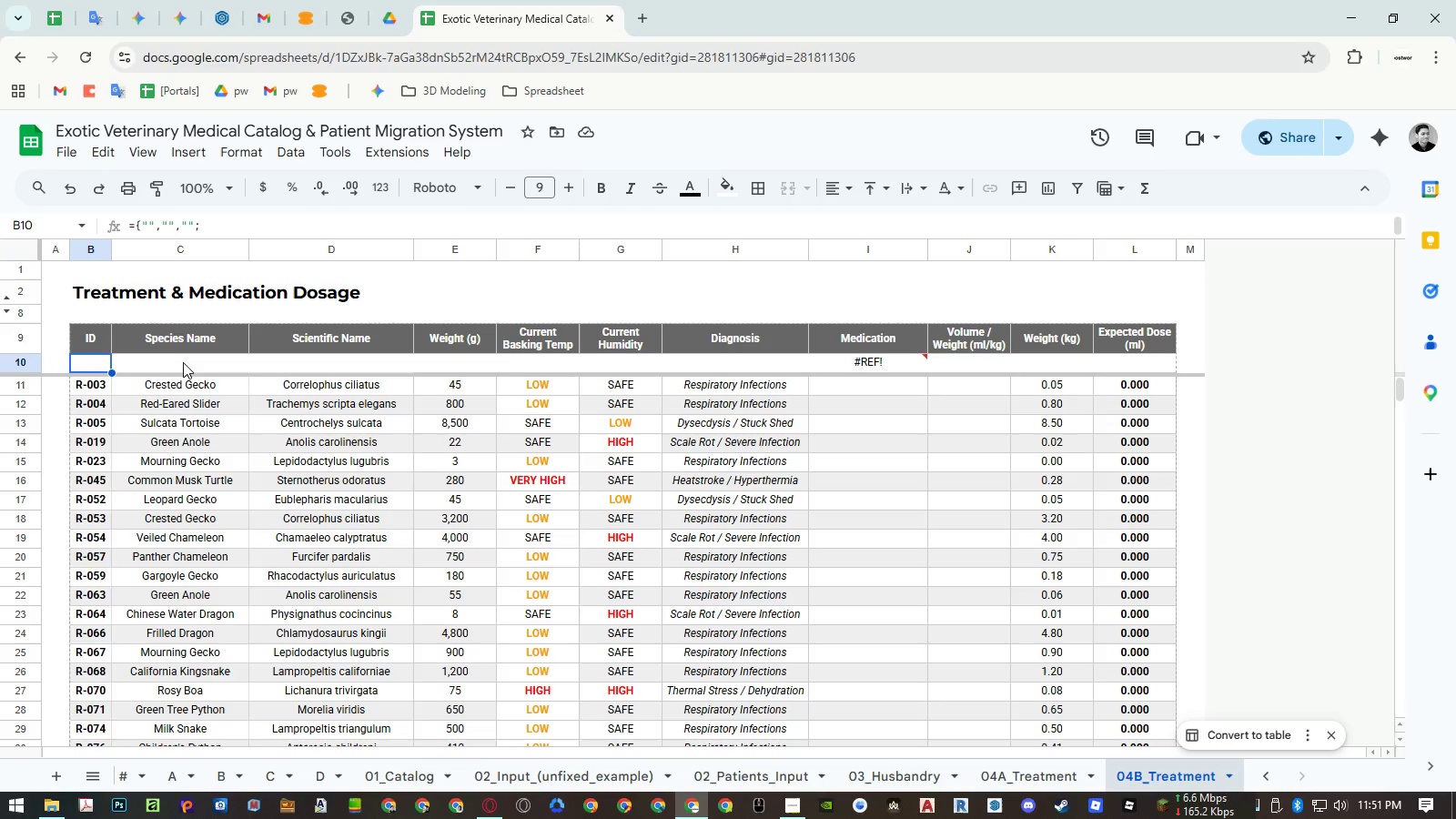 
key(Delete)
 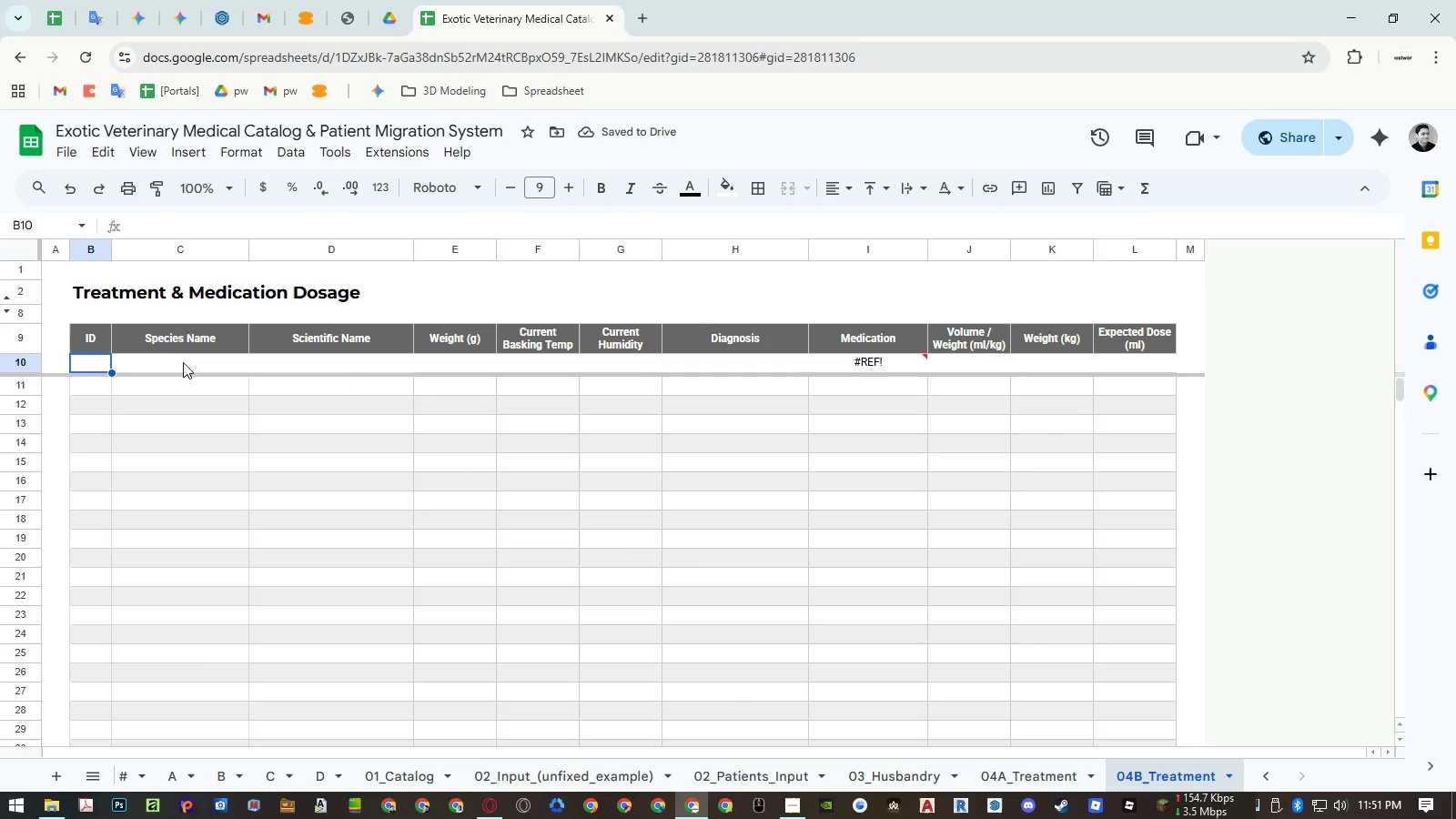 
key(Control+Z)
 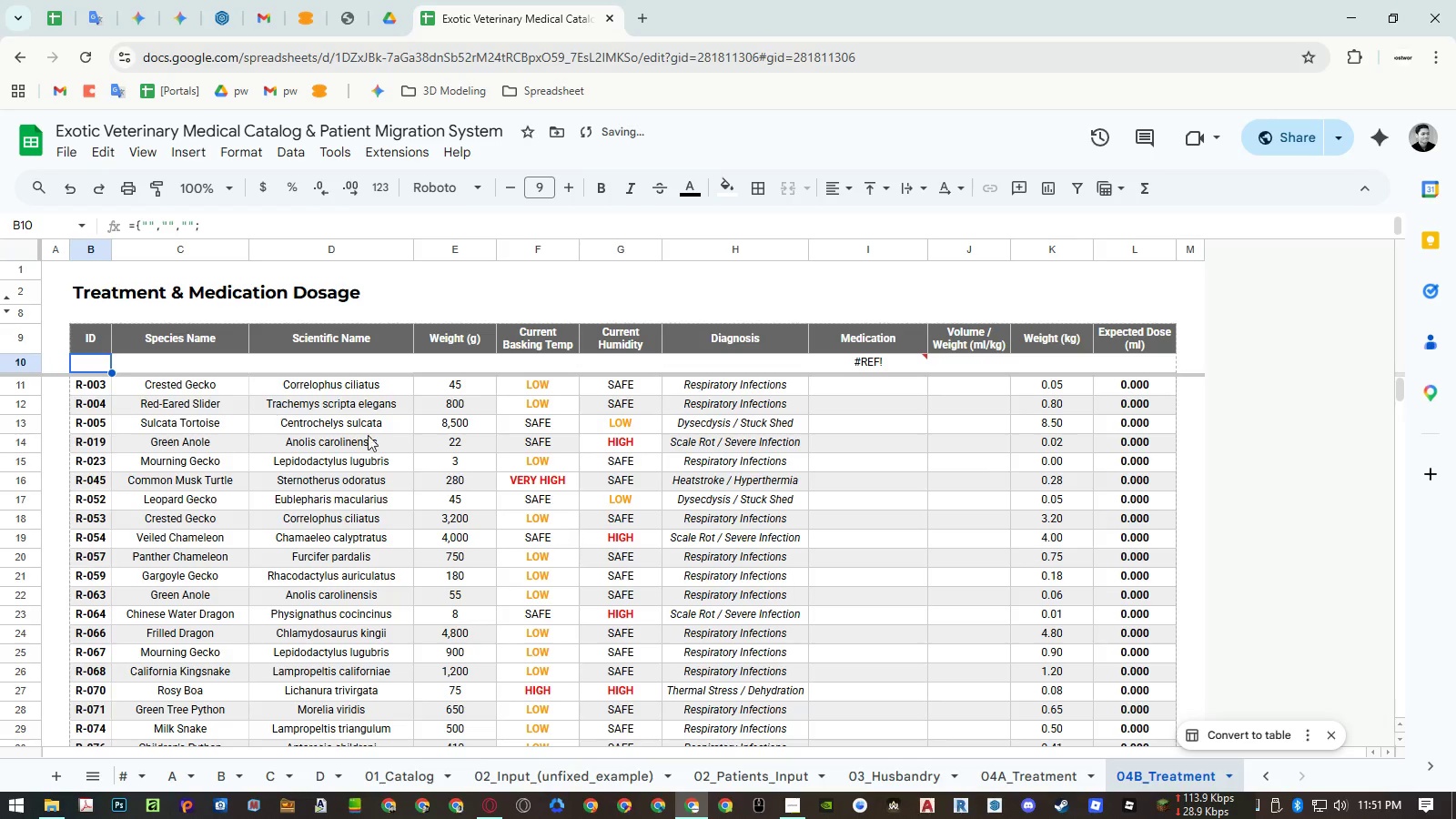 
scroll: coordinate [510, 490], scroll_direction: down, amount: 38.0
 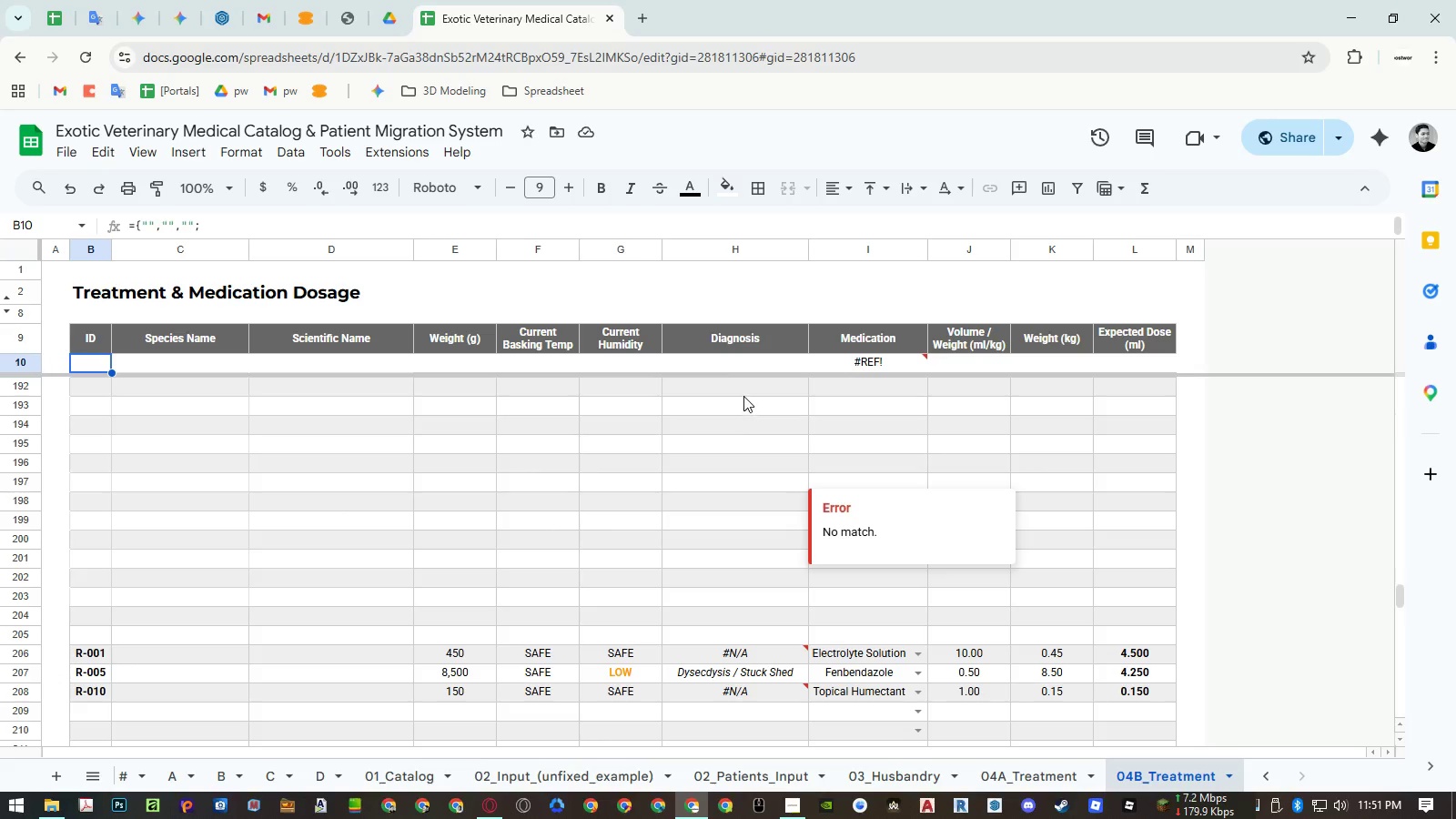 
left_click([742, 361])
 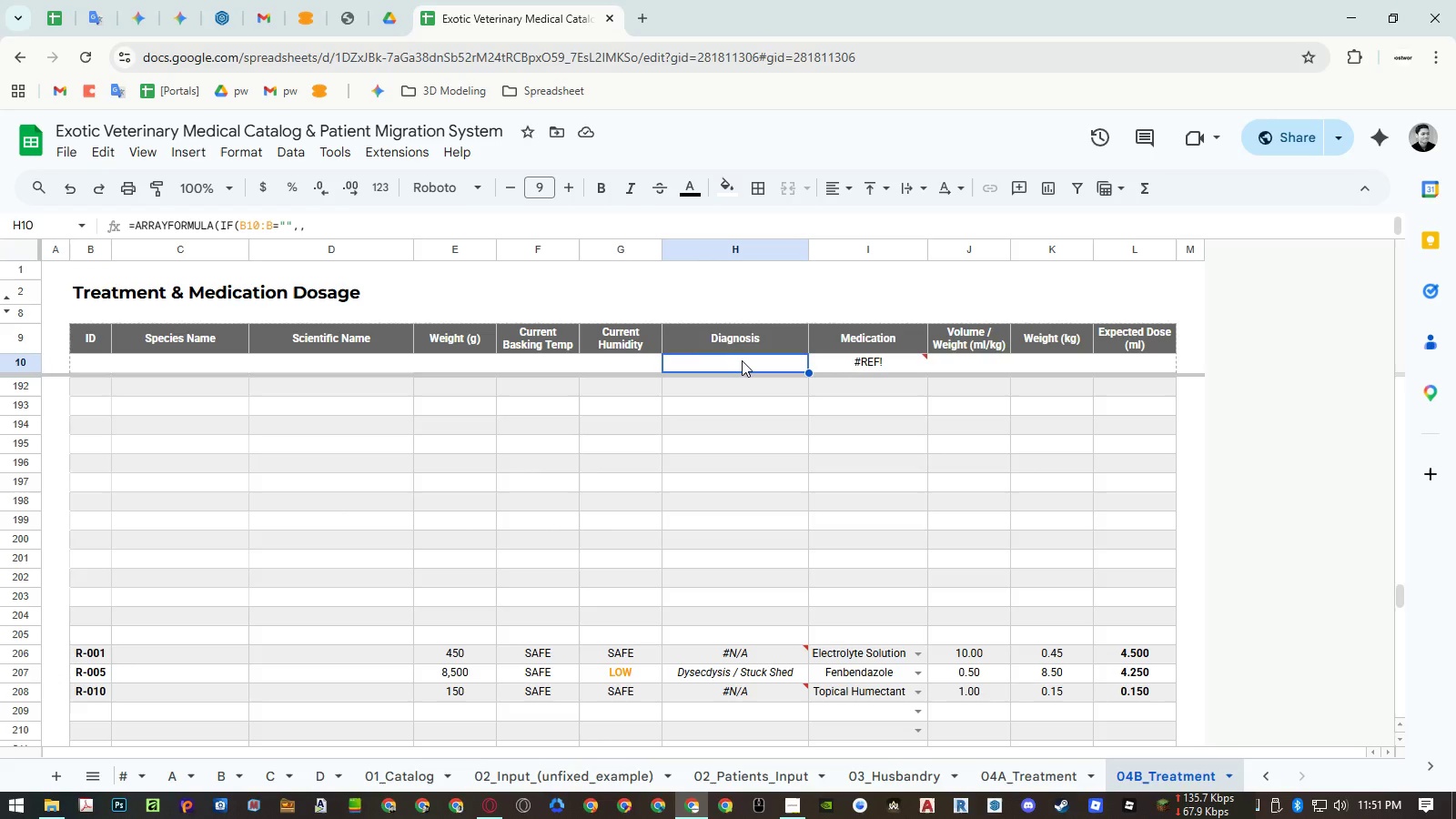 
key(Delete)
 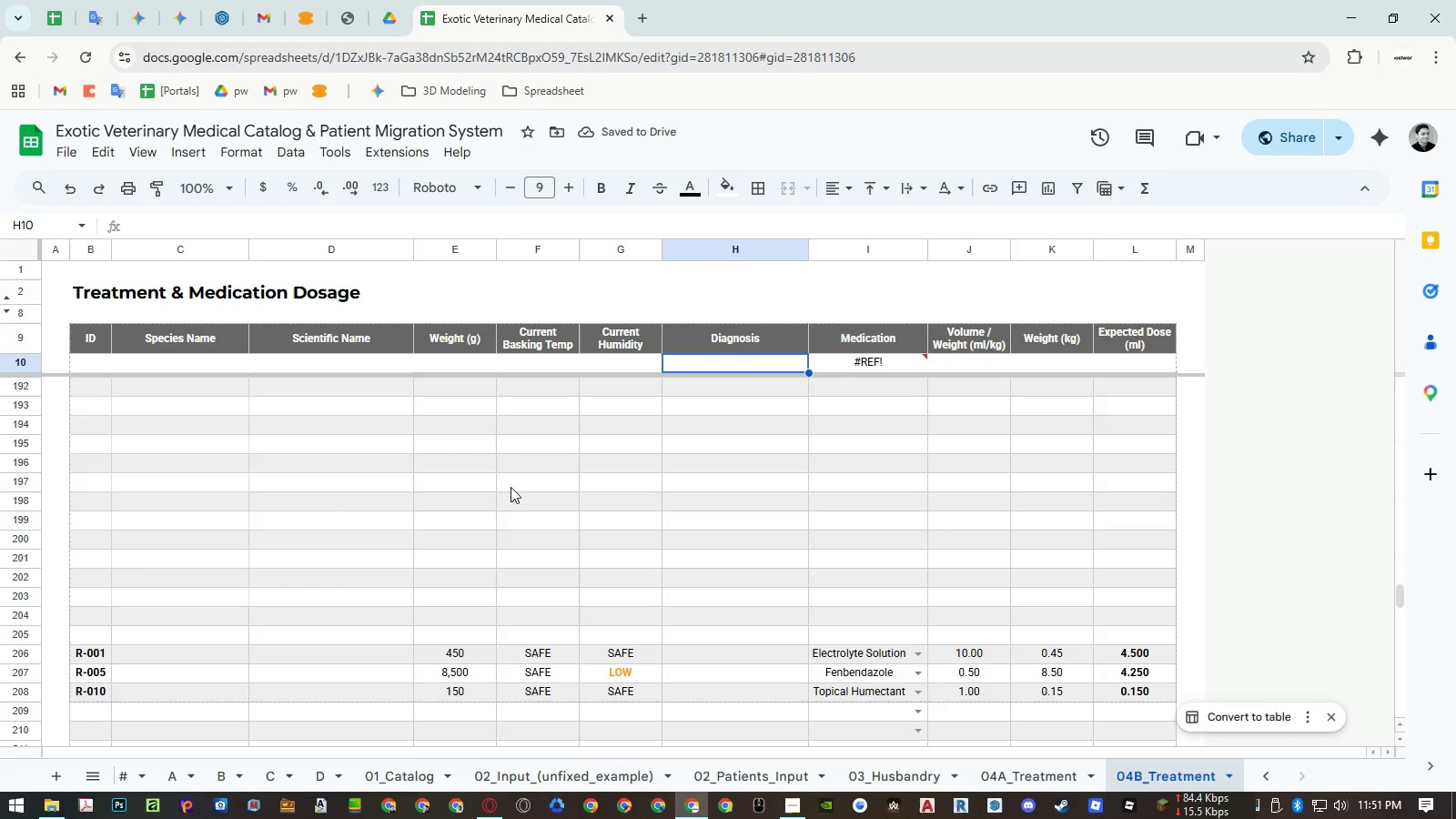 
left_click([24, 637])
 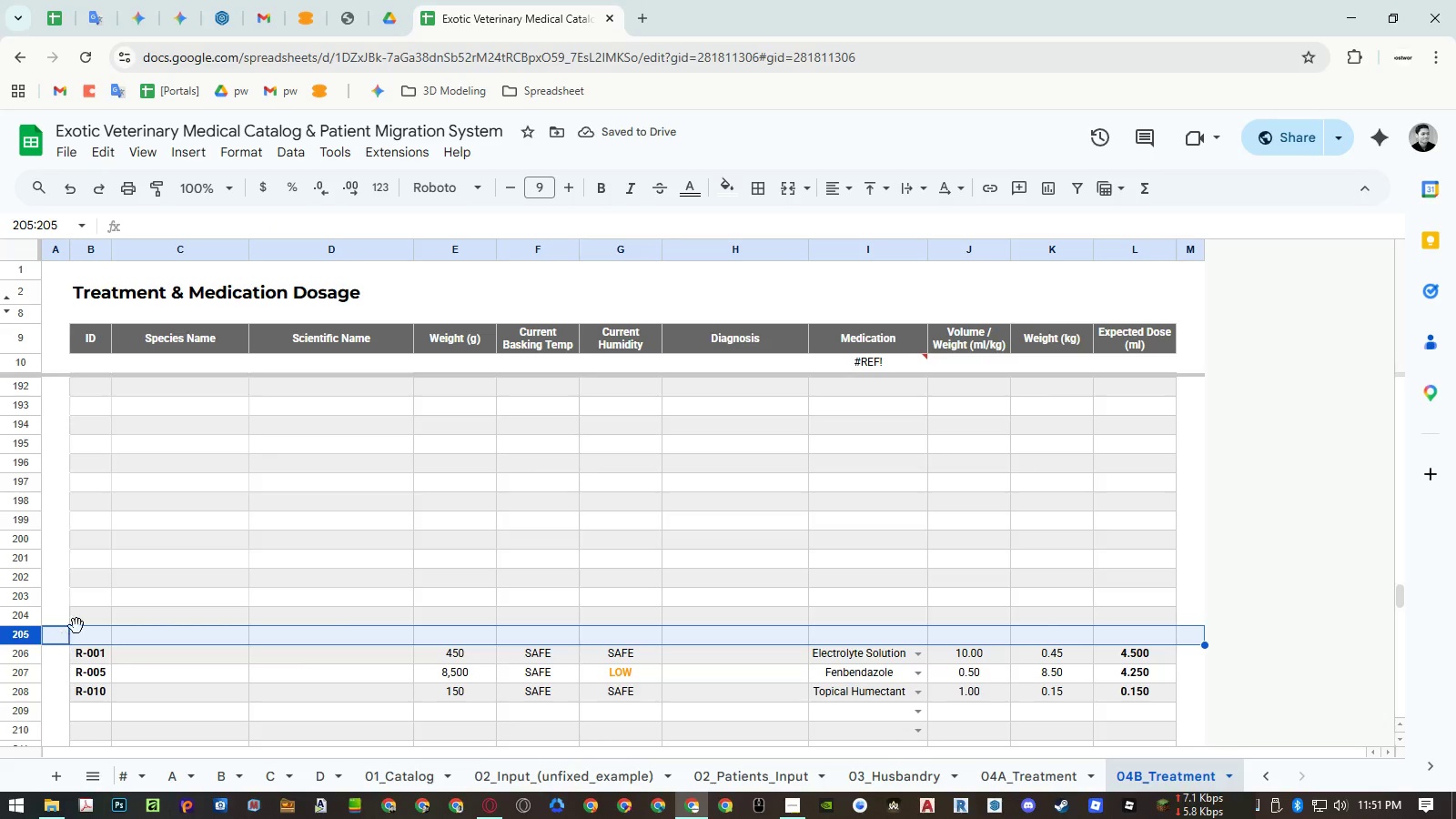 
scroll: coordinate [263, 595], scroll_direction: up, amount: 9.0
 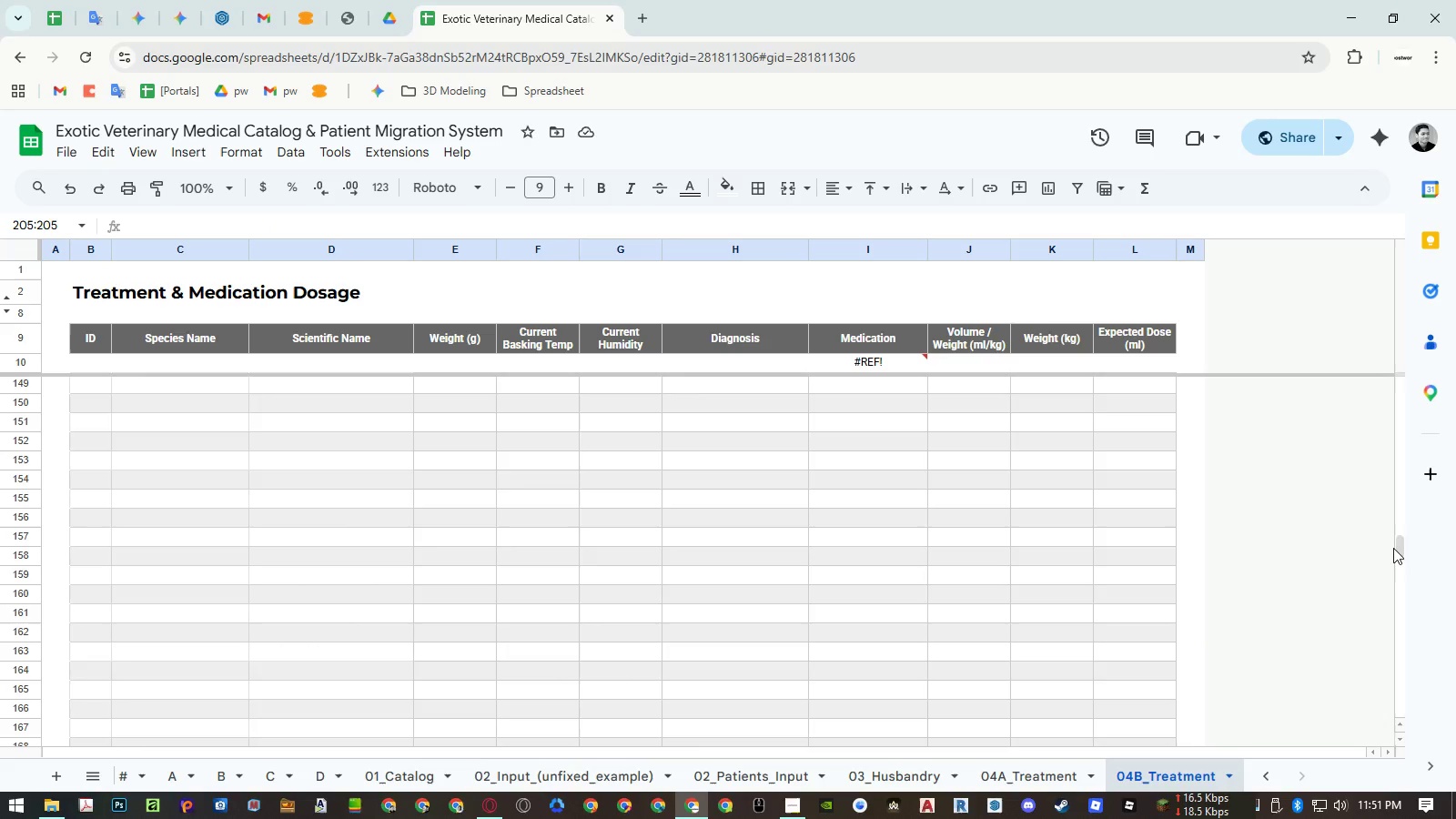 
left_click_drag(start_coordinate=[1399, 547], to_coordinate=[1404, 292])
 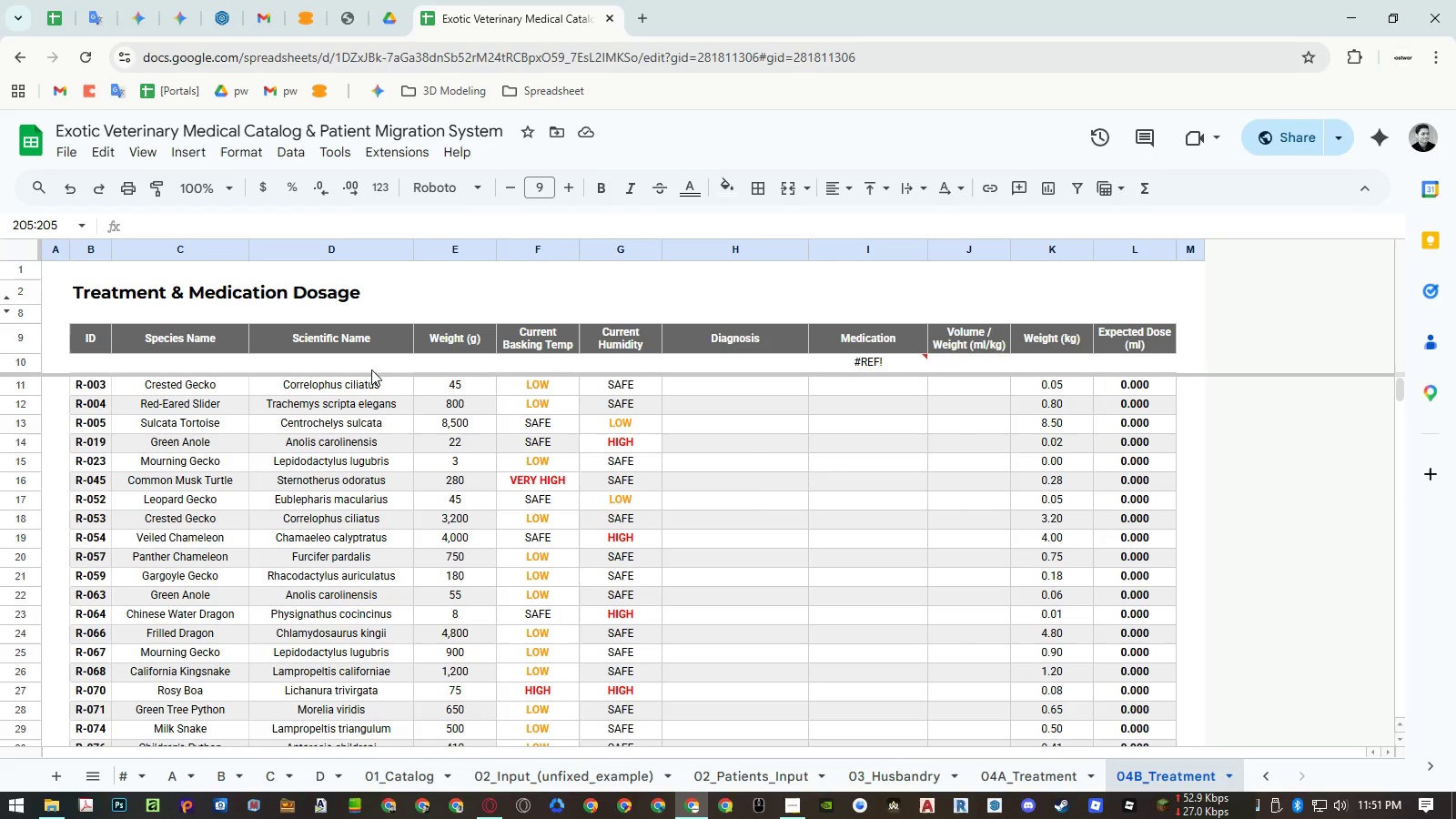 
hold_key(key=ShiftRight, duration=1.01)
left_click([15, 387])
 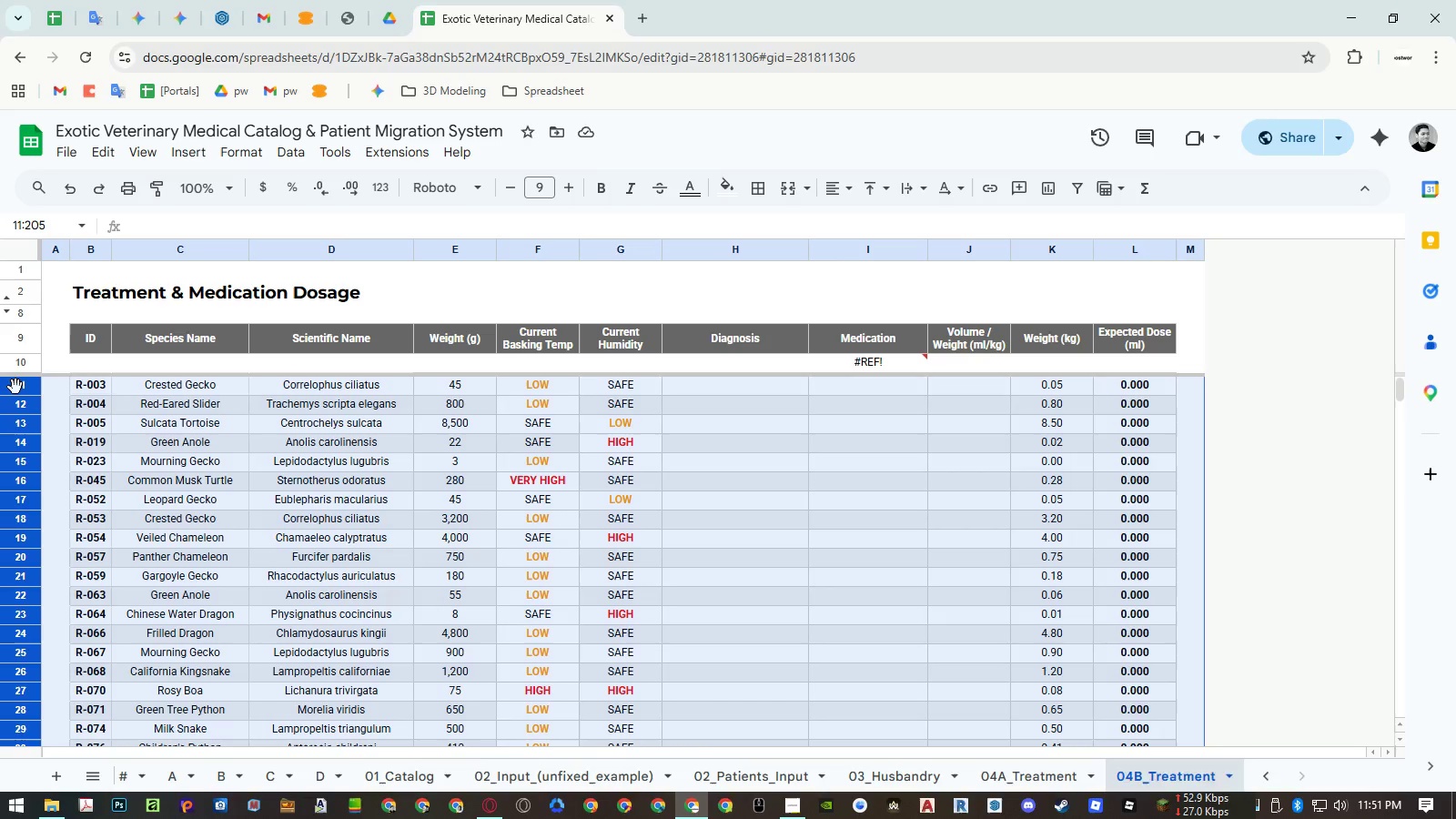 
right_click([15, 387])
 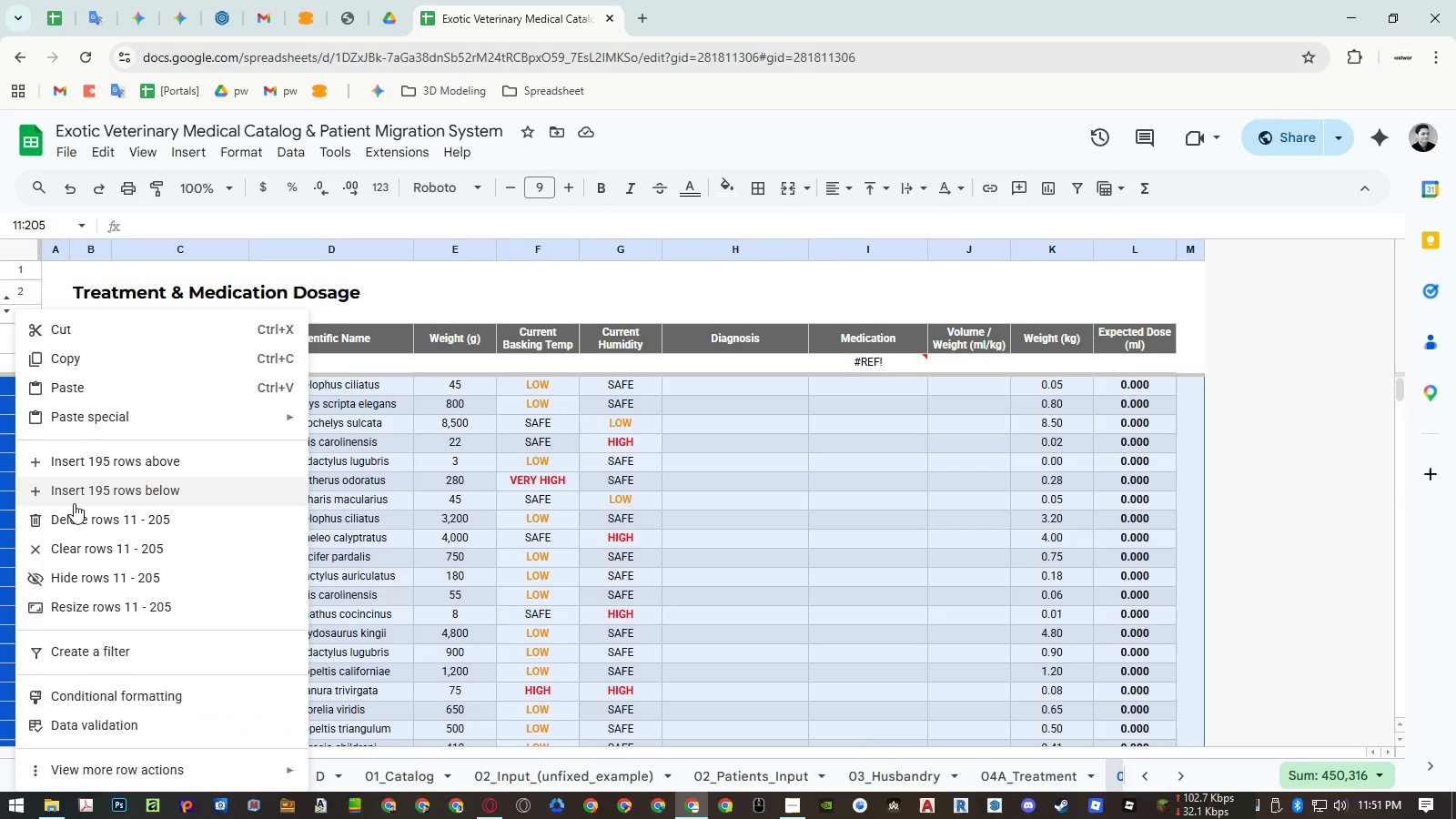 
left_click([74, 515])
 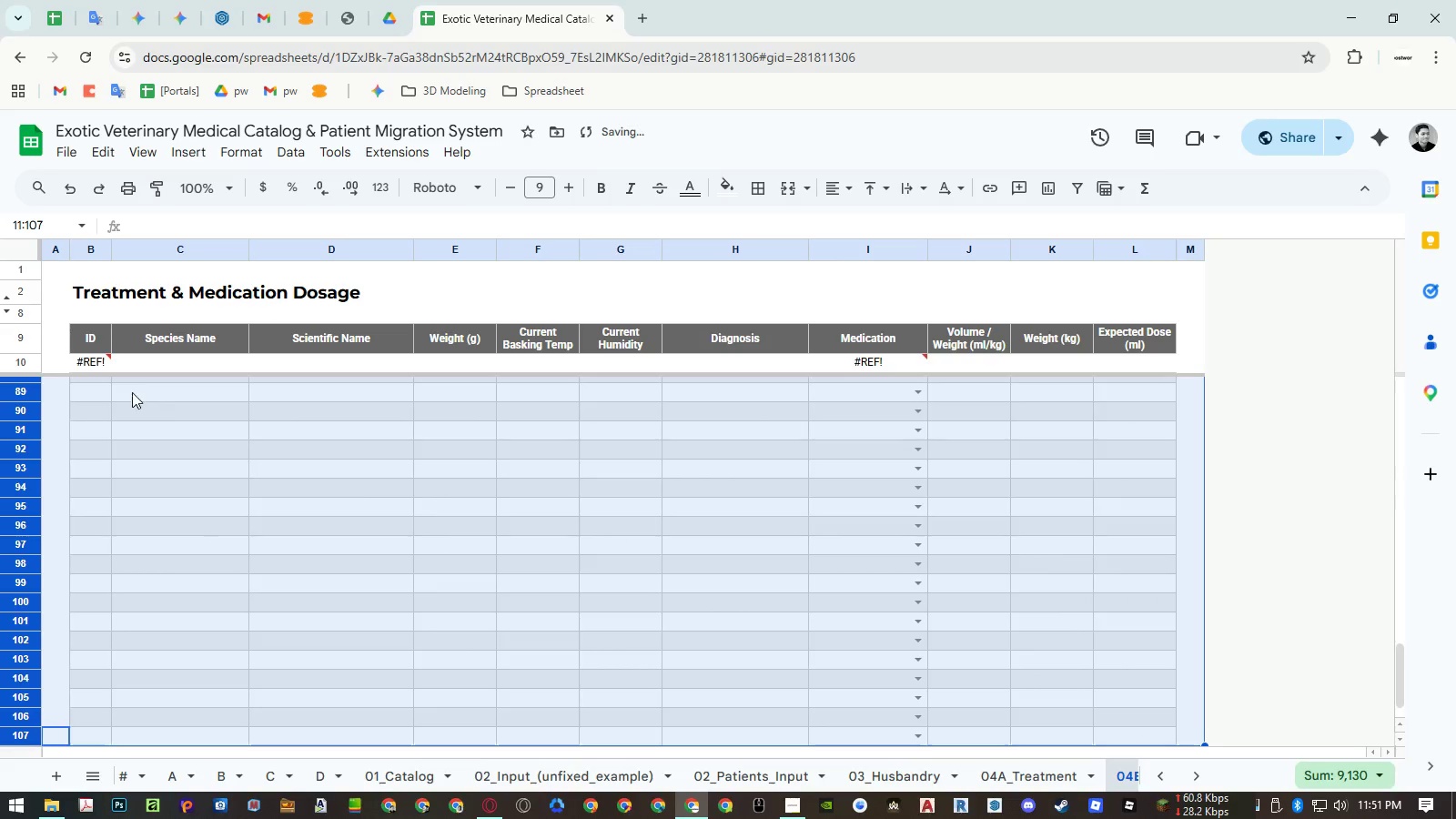 
left_click([90, 364])
 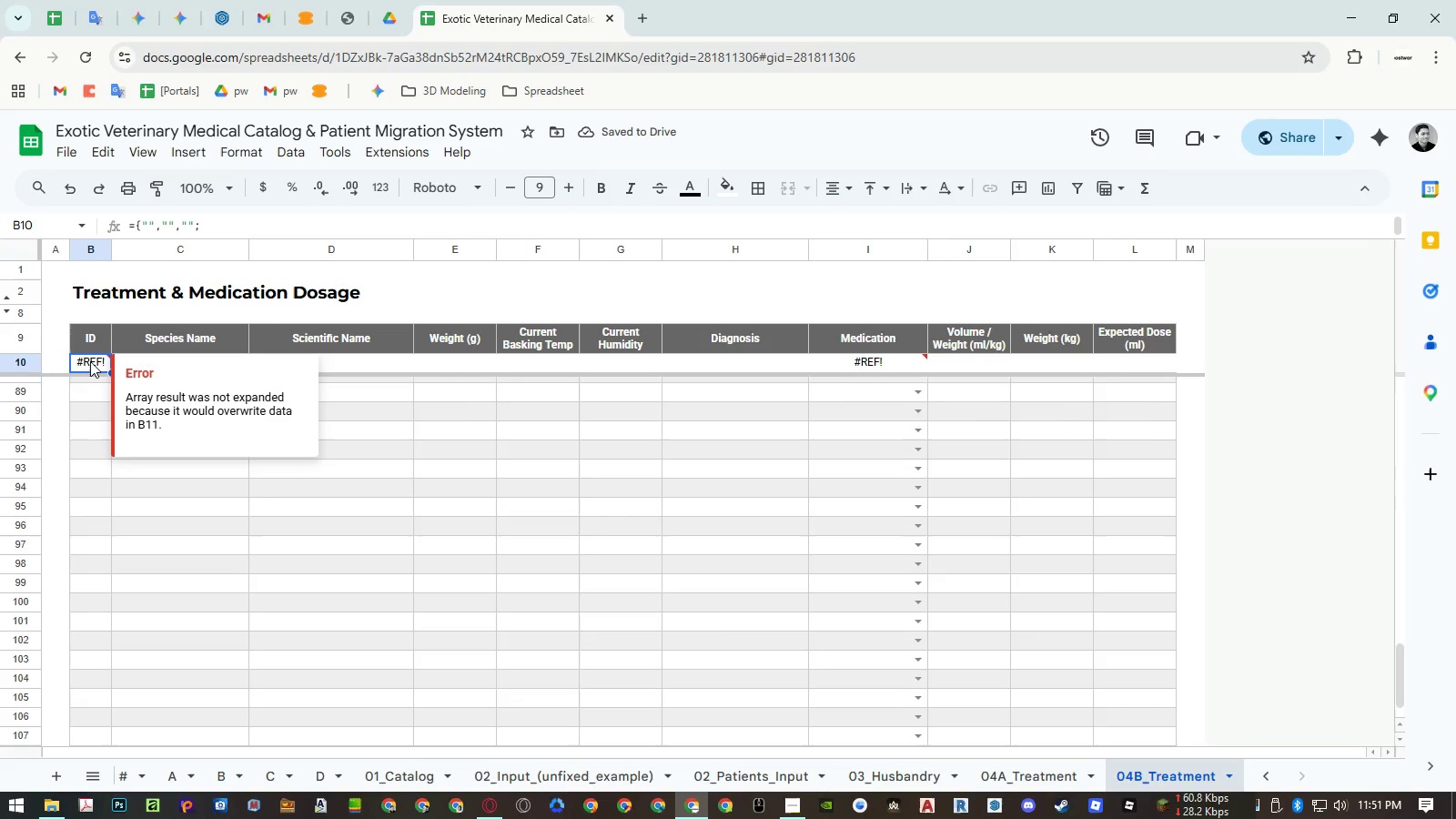 
key(ArrowDown)
 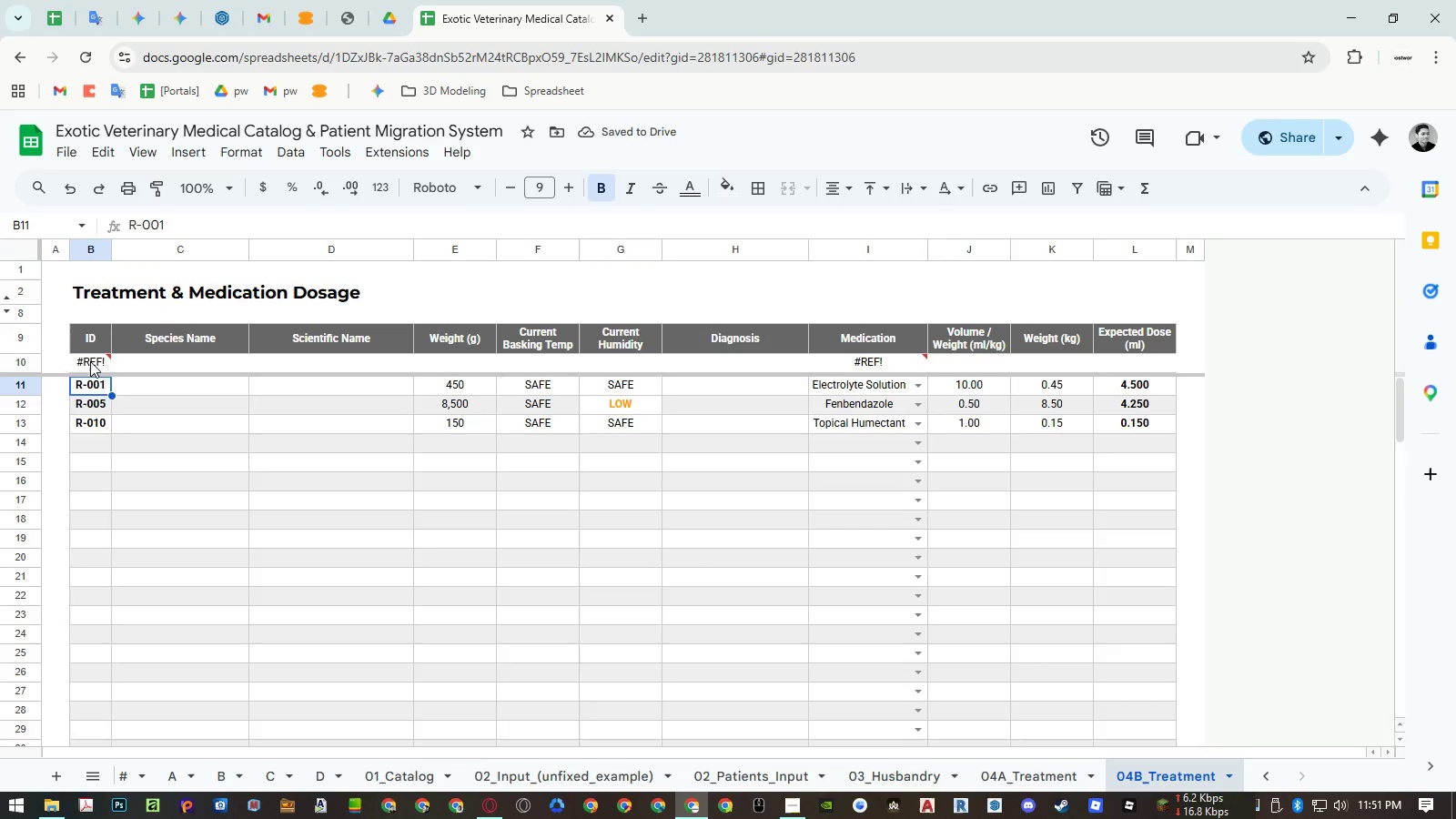 
left_click([90, 361])
 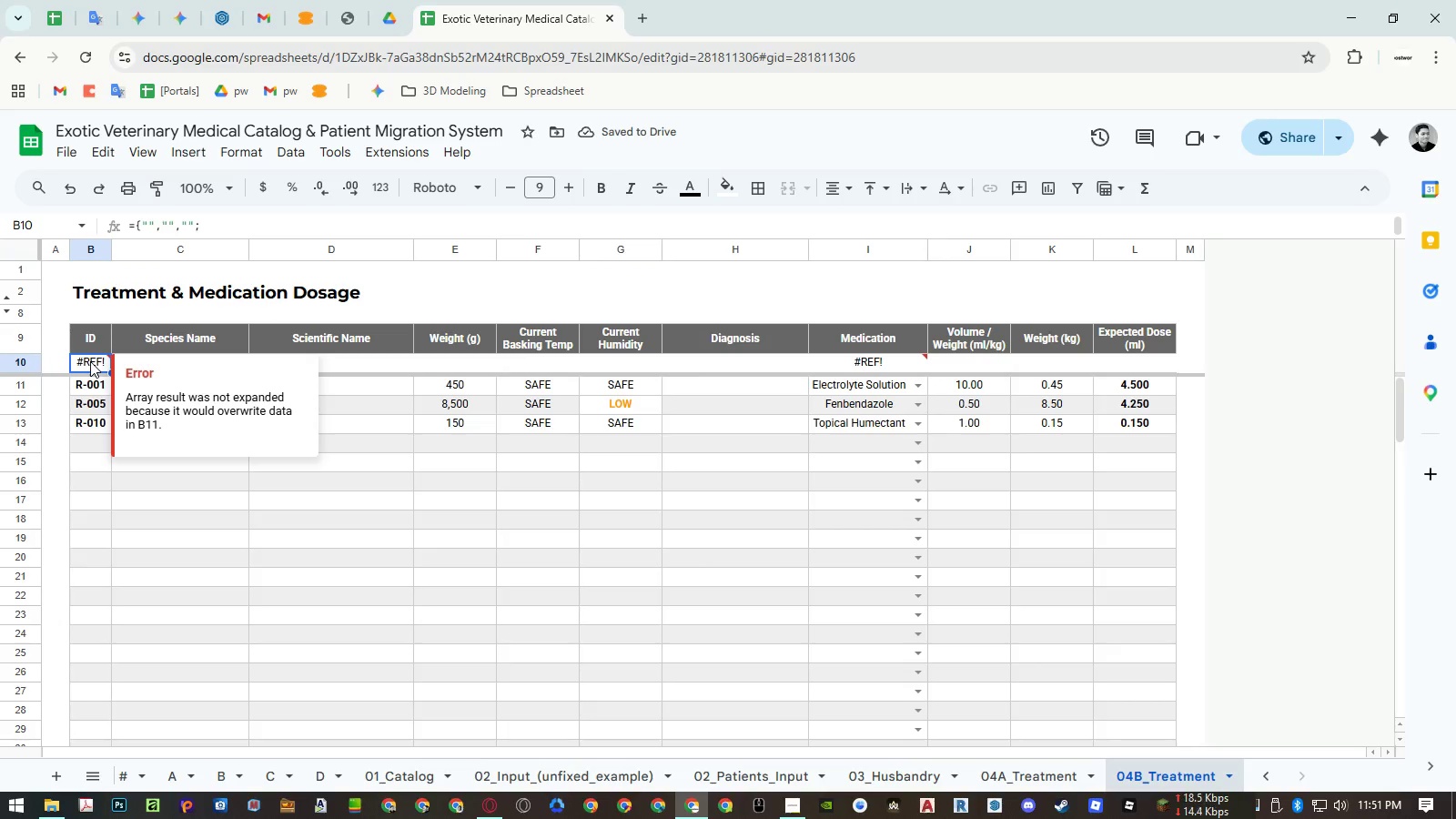 
key(Delete)
 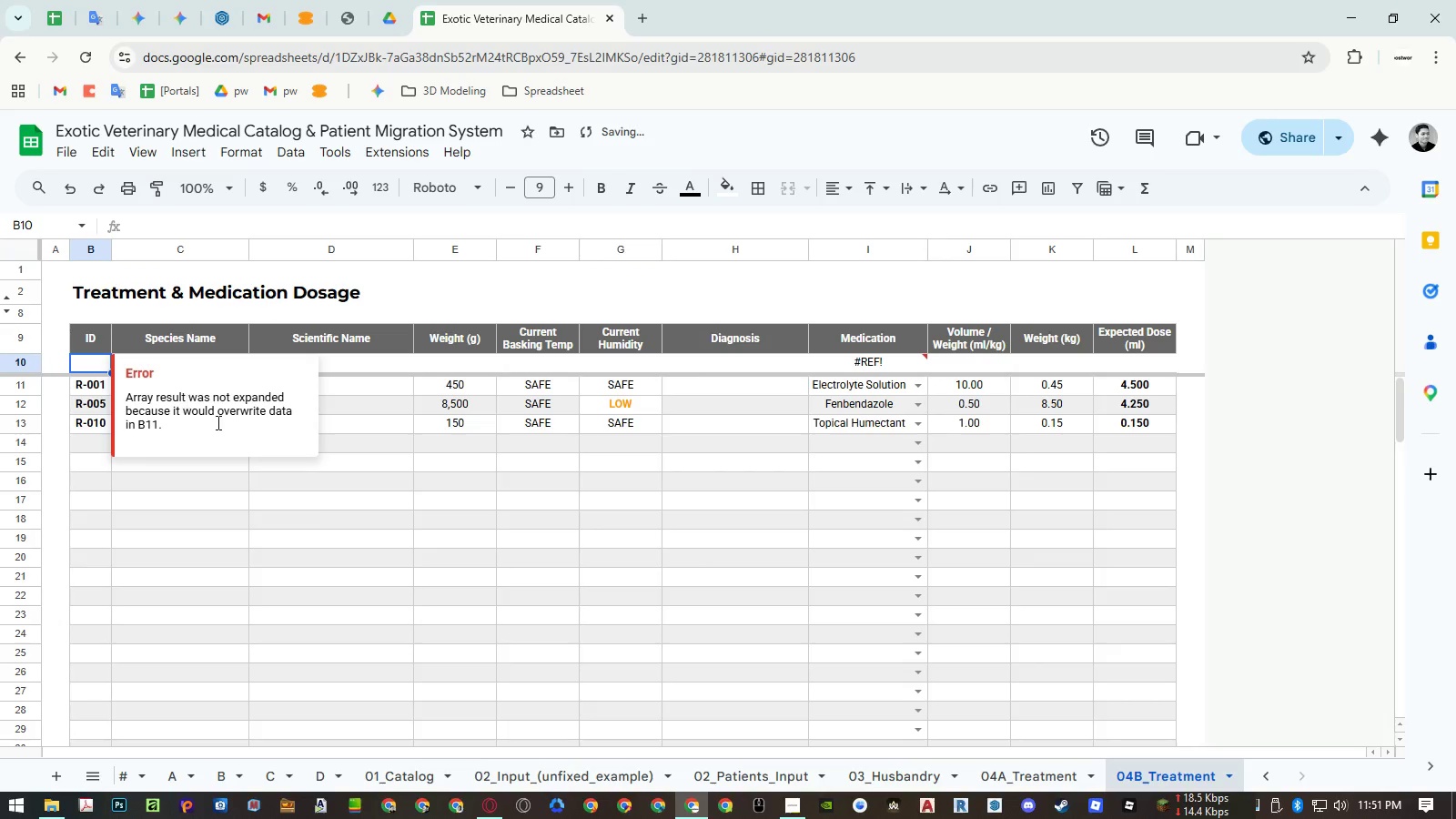 
left_click([324, 525])
 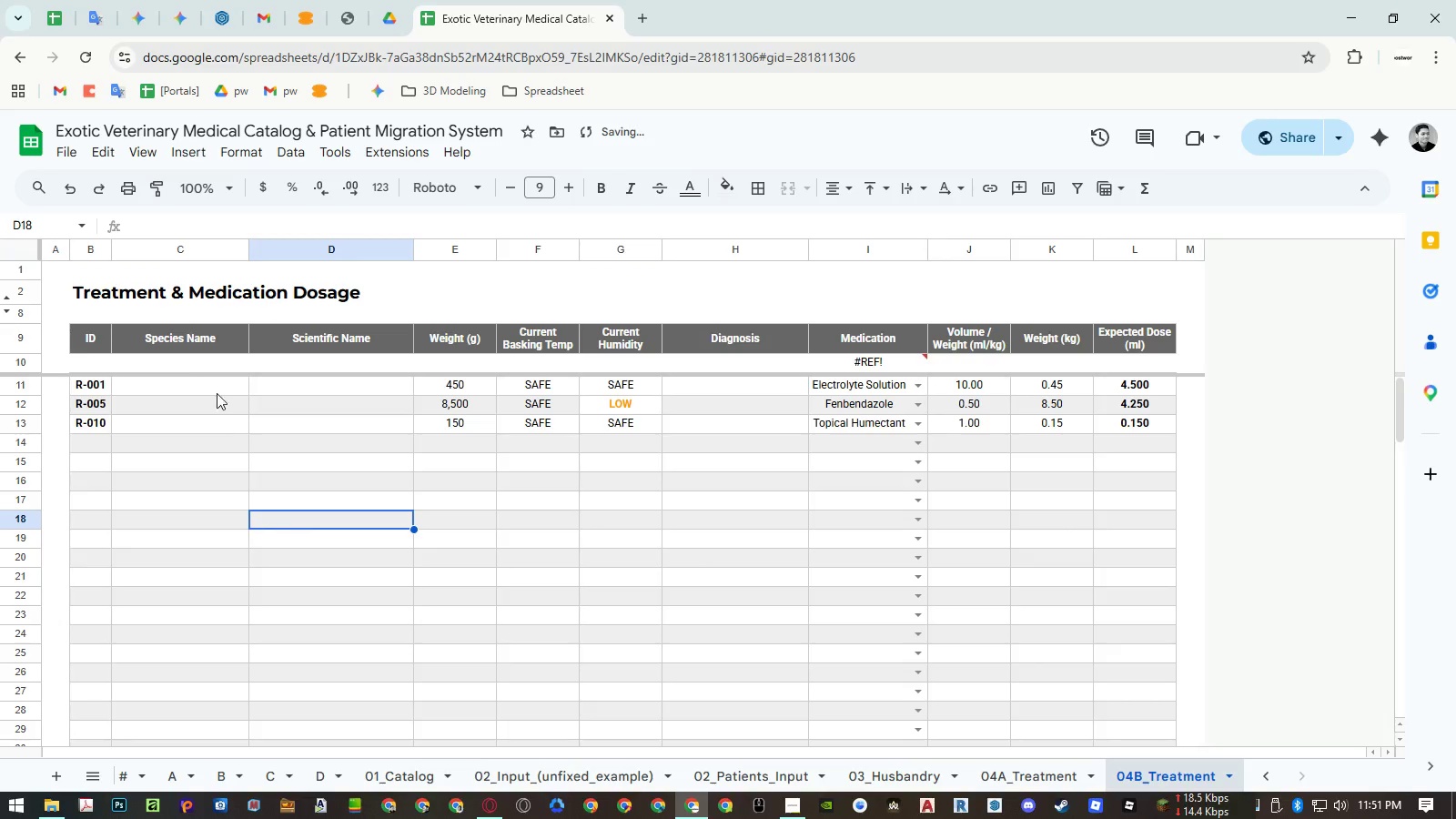 
left_click([187, 363])
 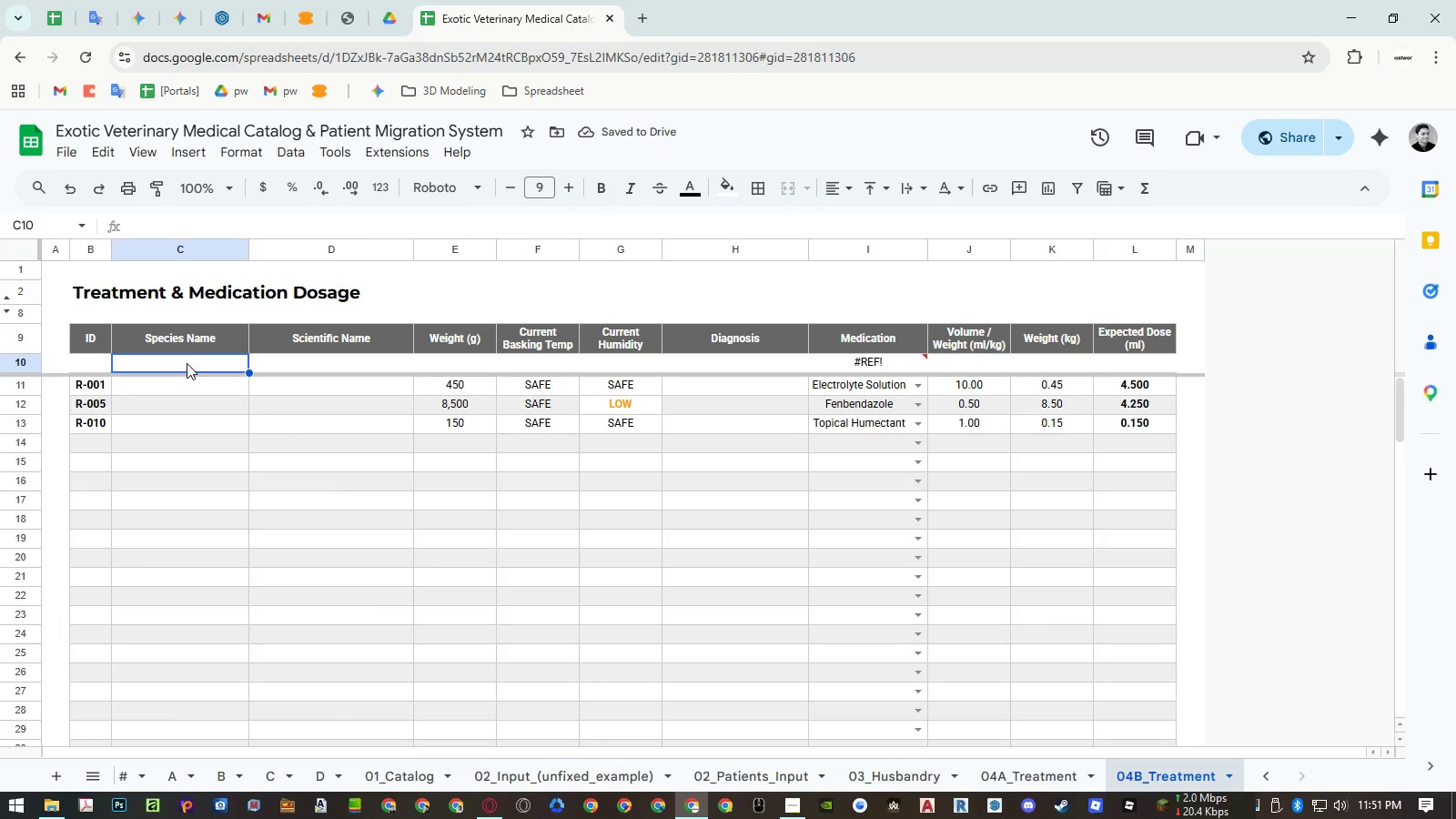 
hold_key(key=ControlLeft, duration=1.53)
 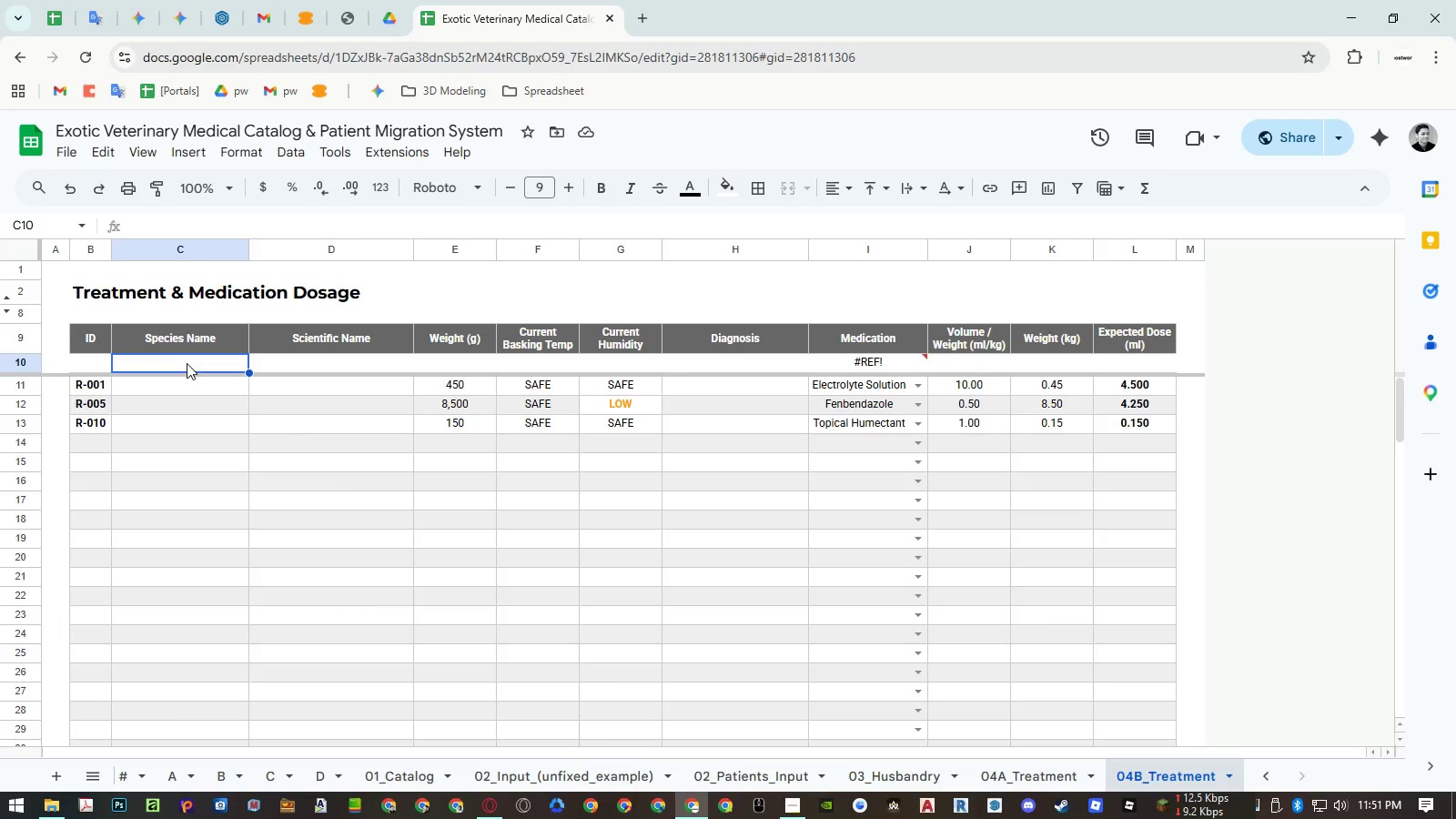 
hold_key(key=ControlLeft, duration=0.88)
 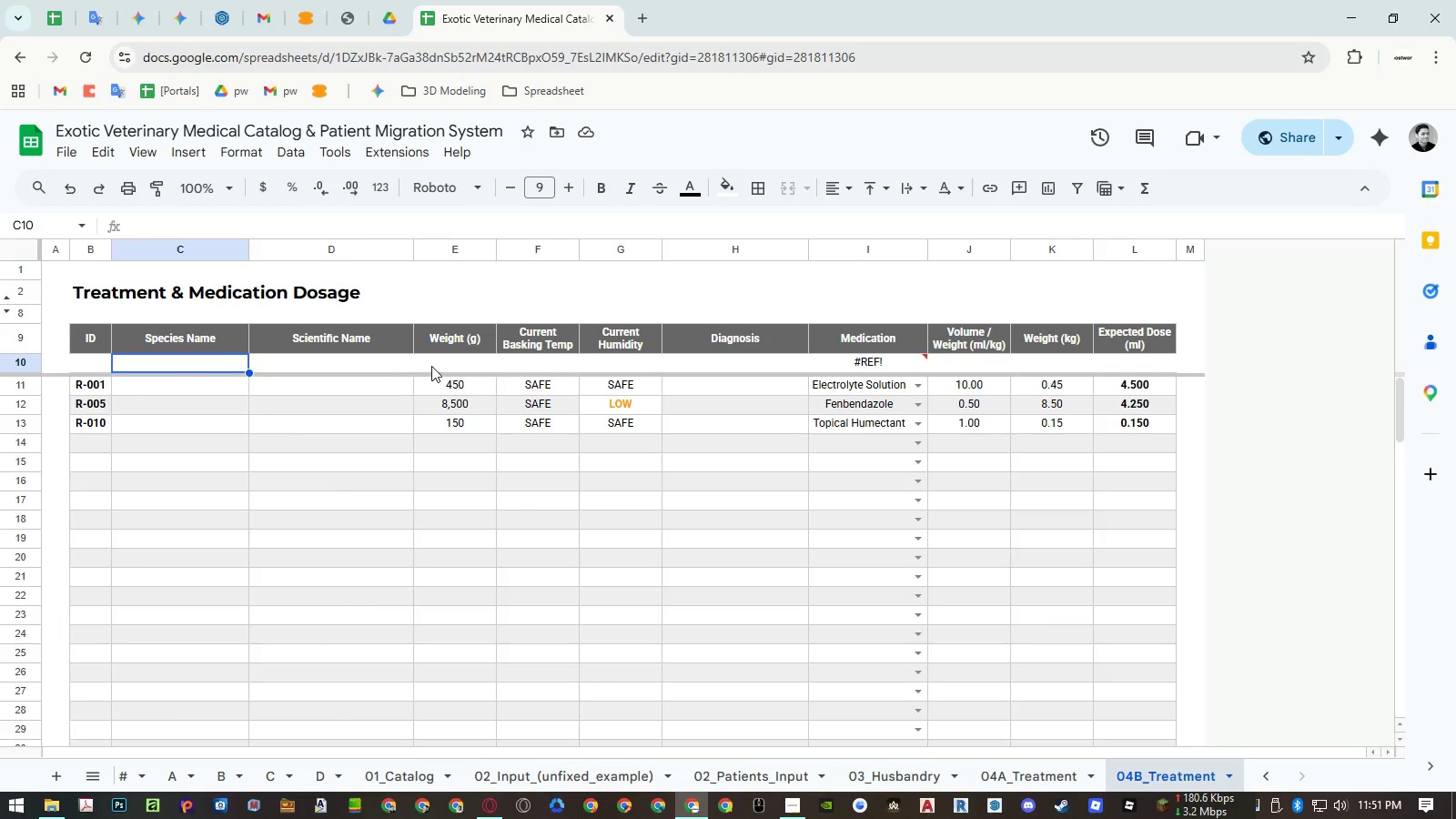 
double_click([432, 366])
 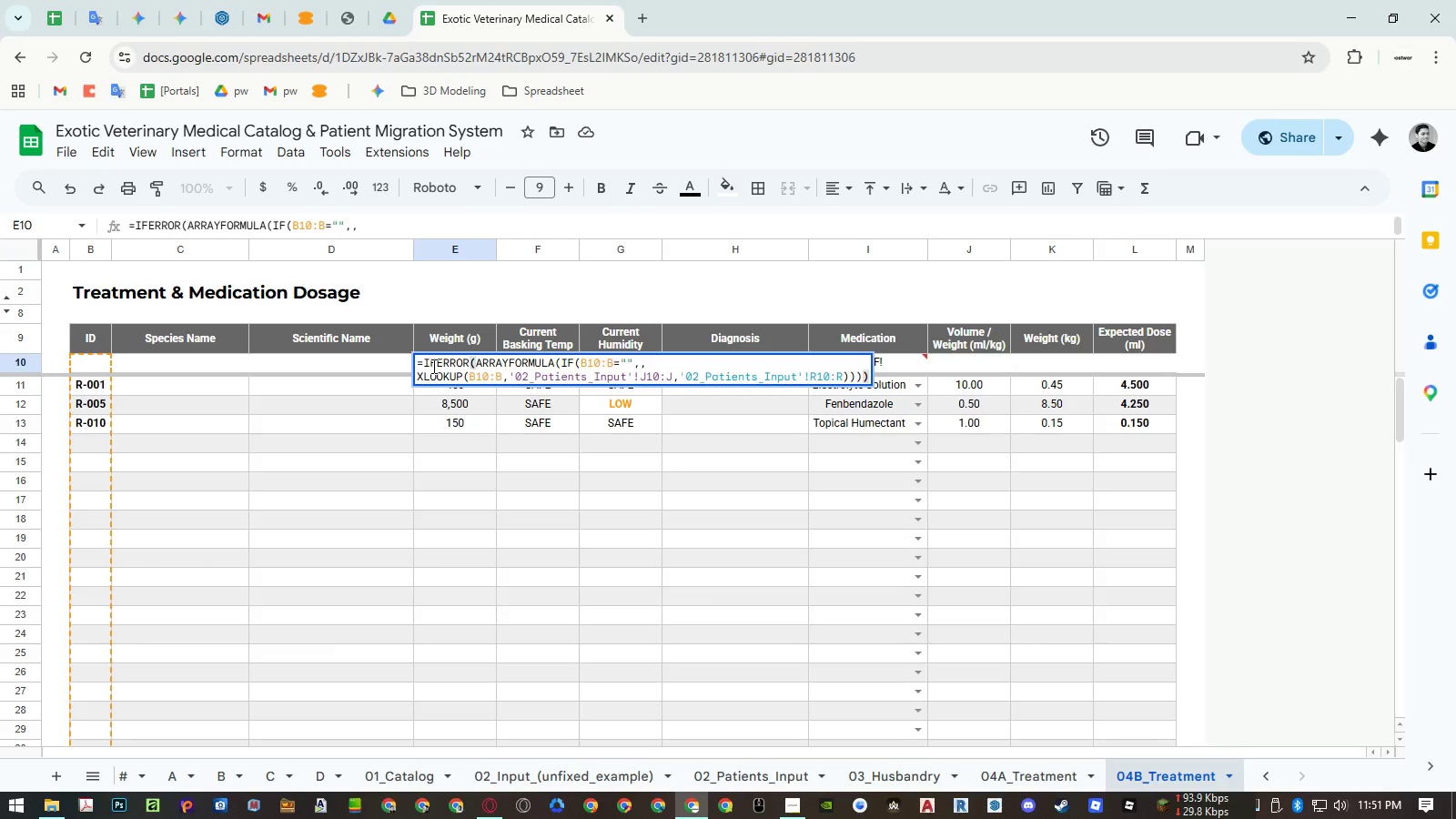 
key(Escape)
 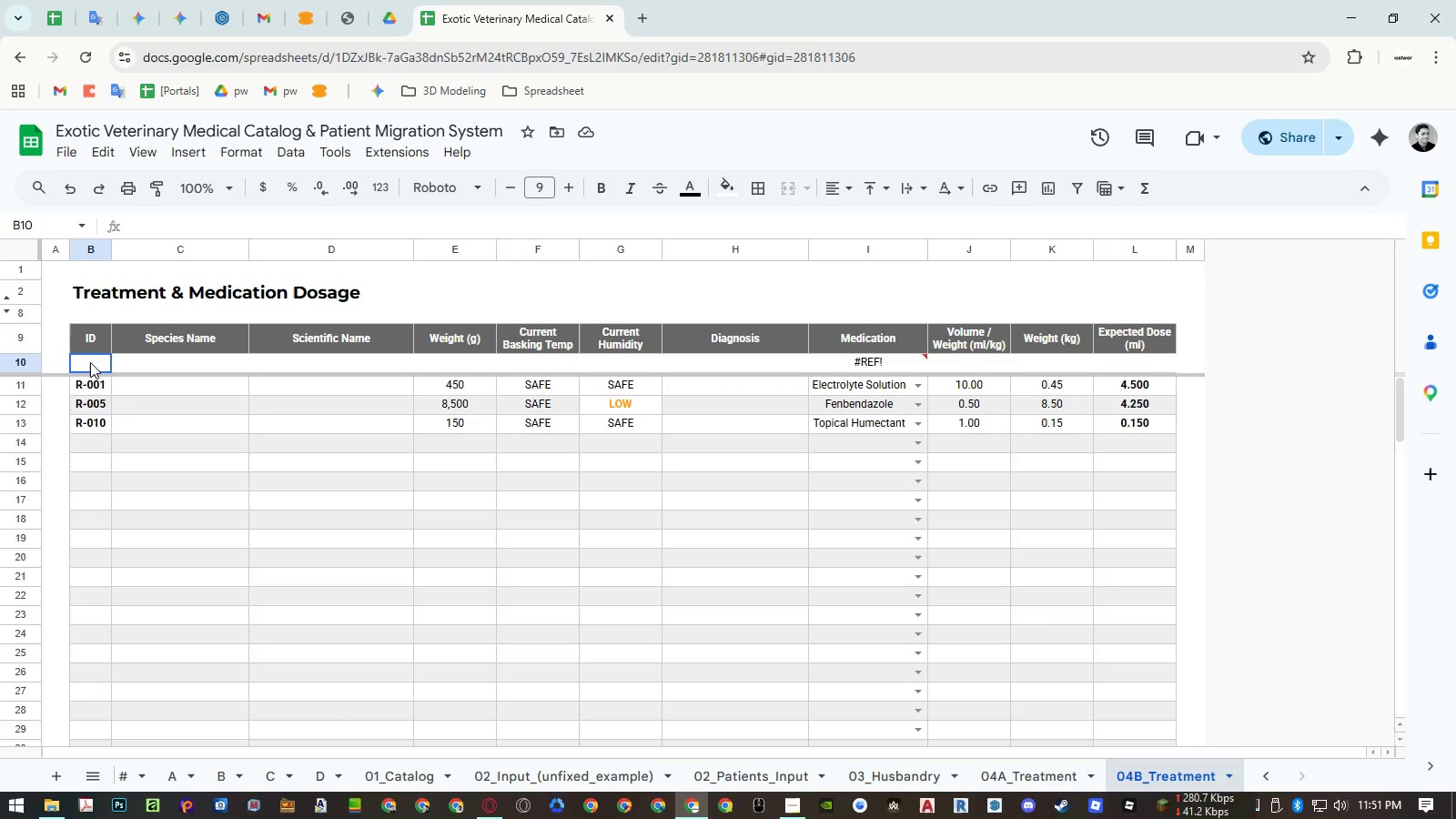 
double_click([90, 362])
 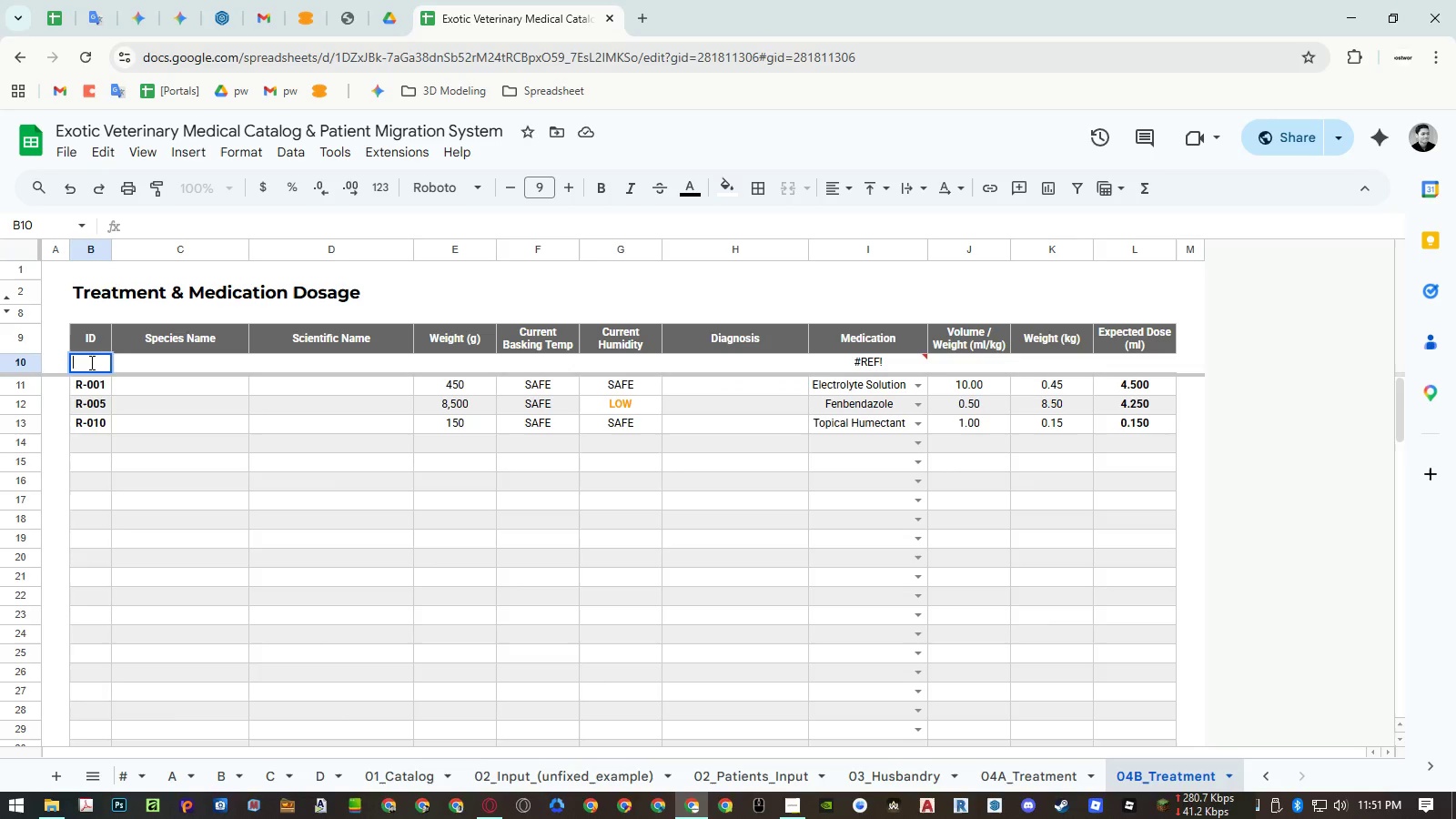 
key(Escape)
 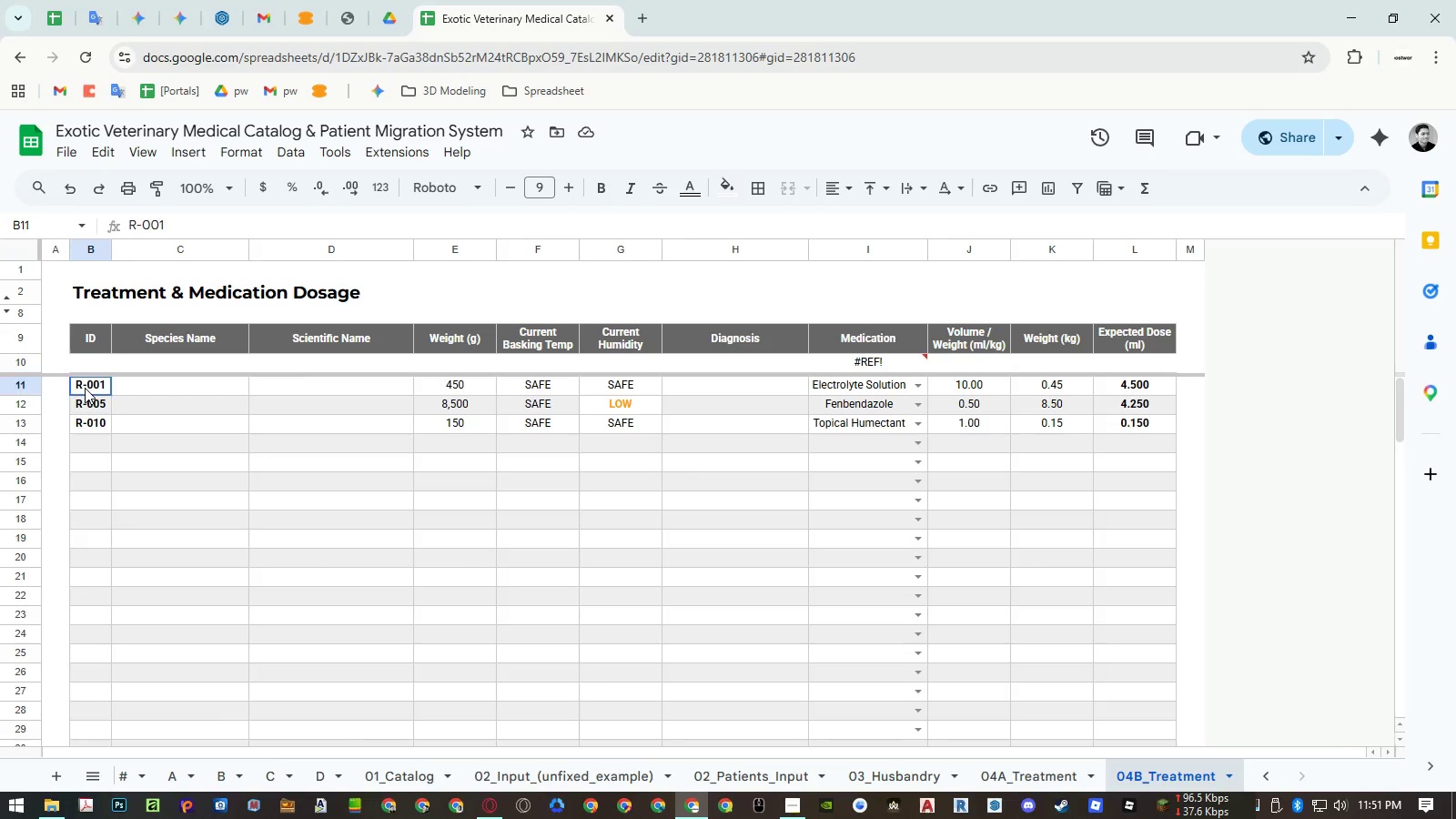 
double_click([85, 388])
 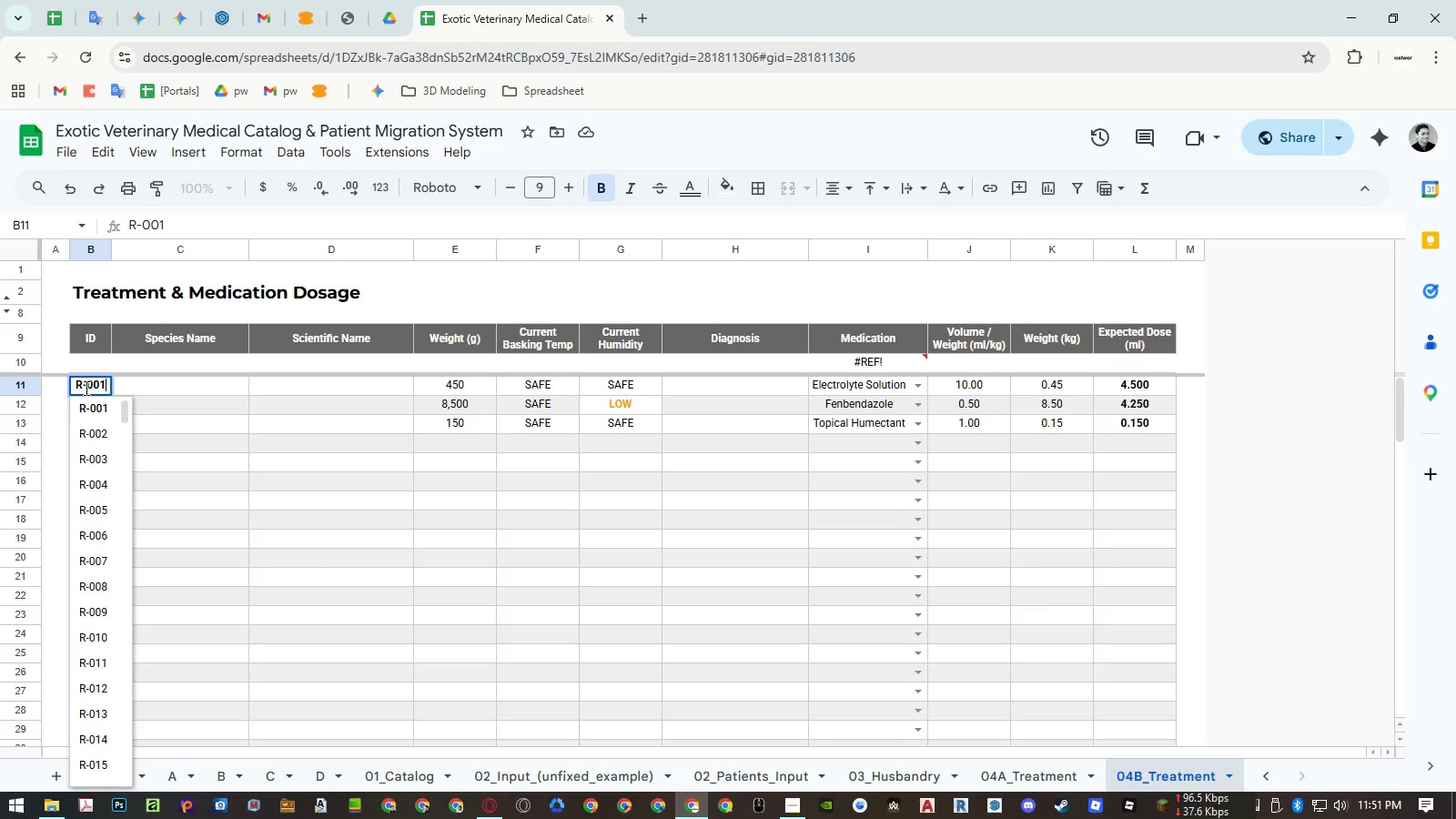 
key(Escape)
 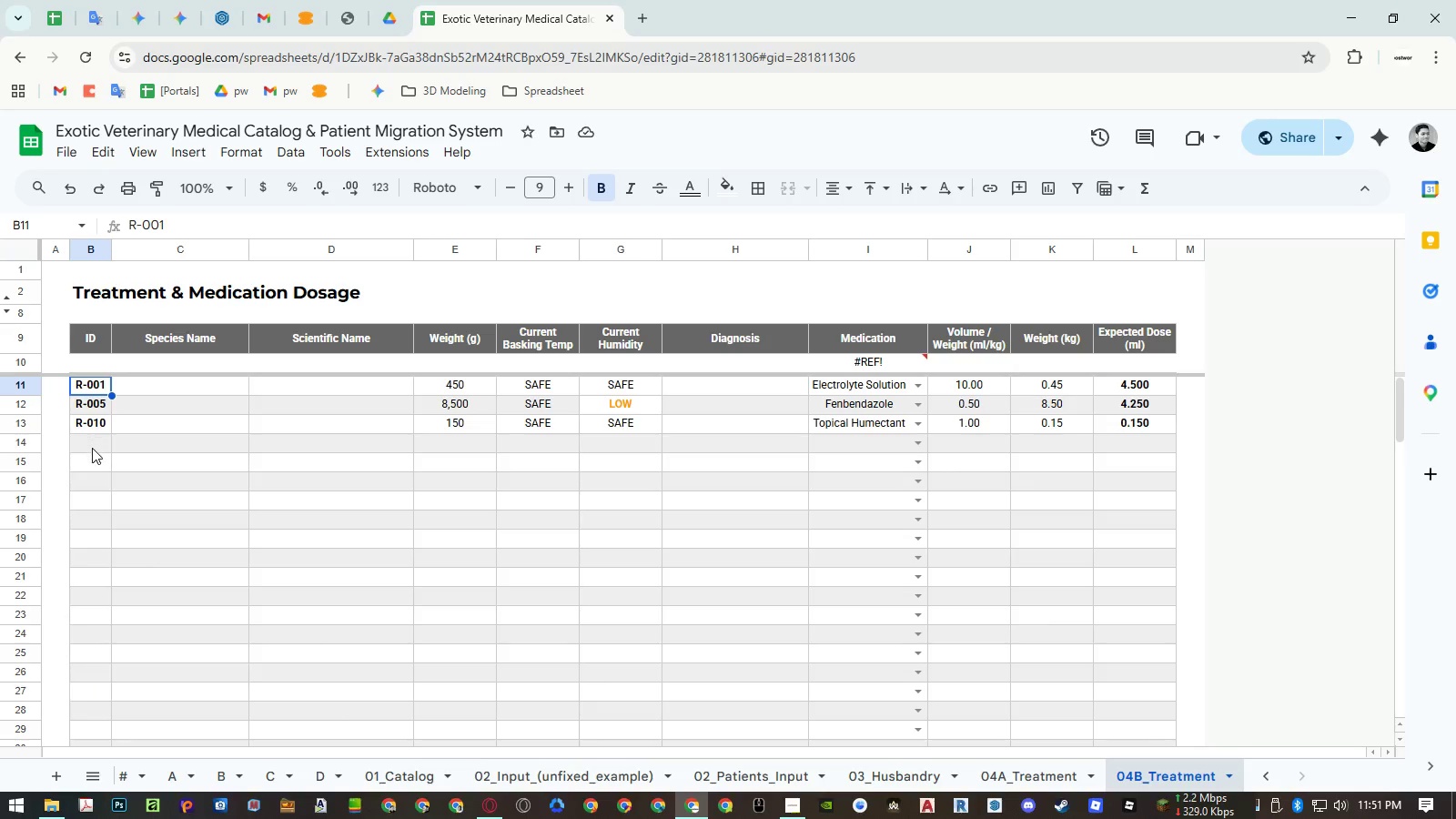 
double_click([93, 448])
 